 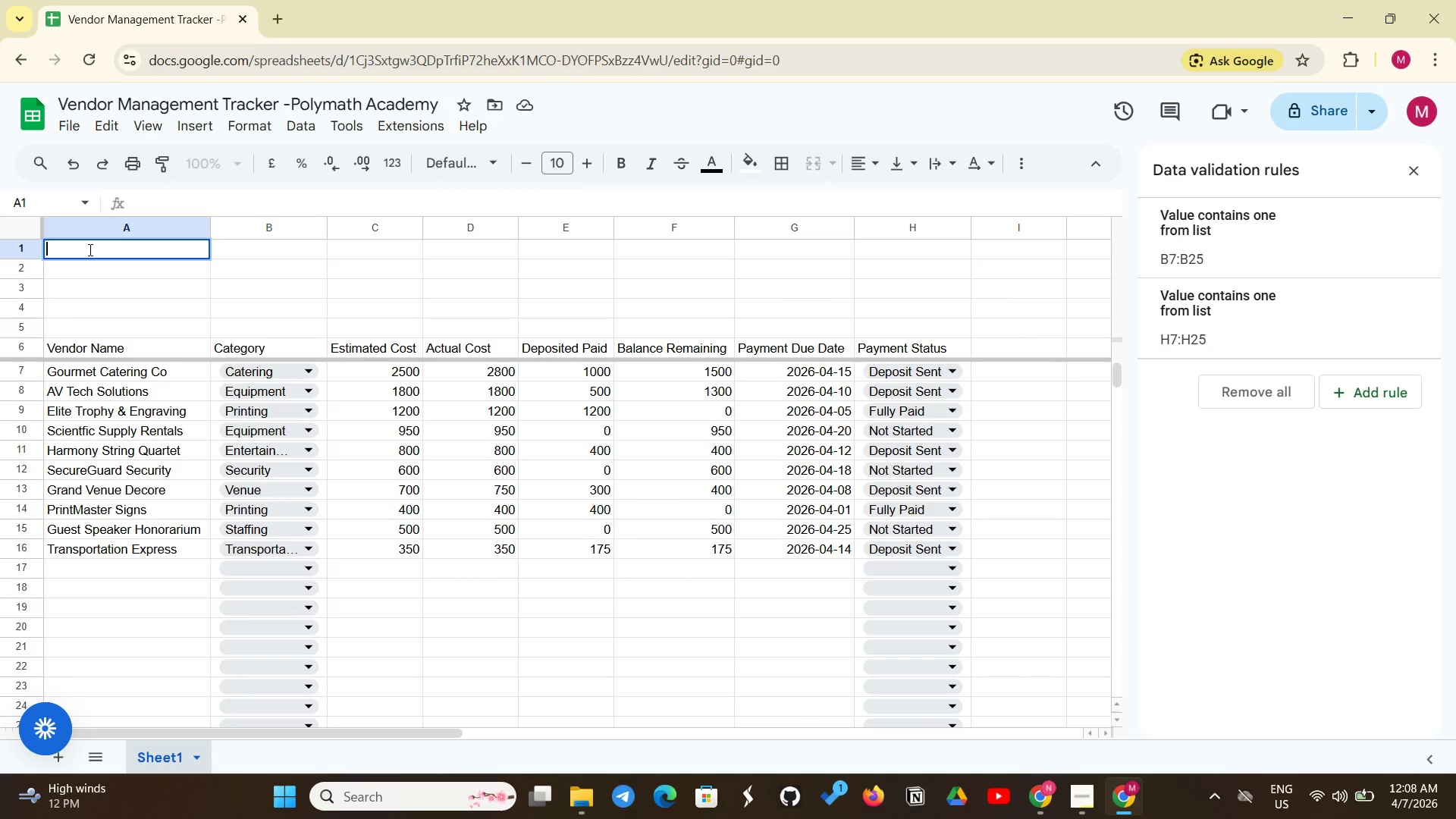 
type(tOT)
key(Backspace)
key(Backspace)
key(Backspace)
type(tT)
key(Backspace)
key(Backspace)
type(Total Budget)
 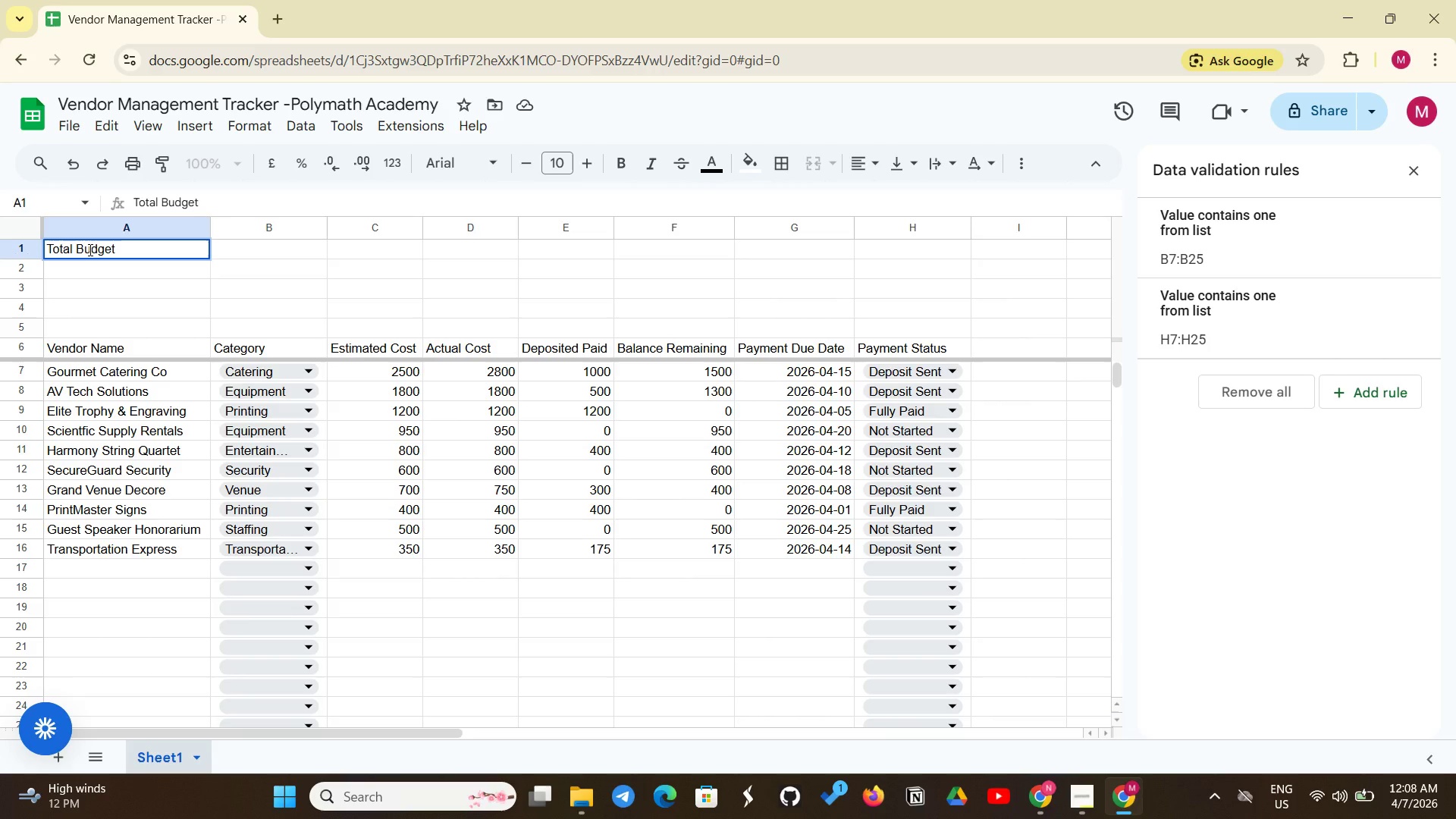 
wait(5.89)
 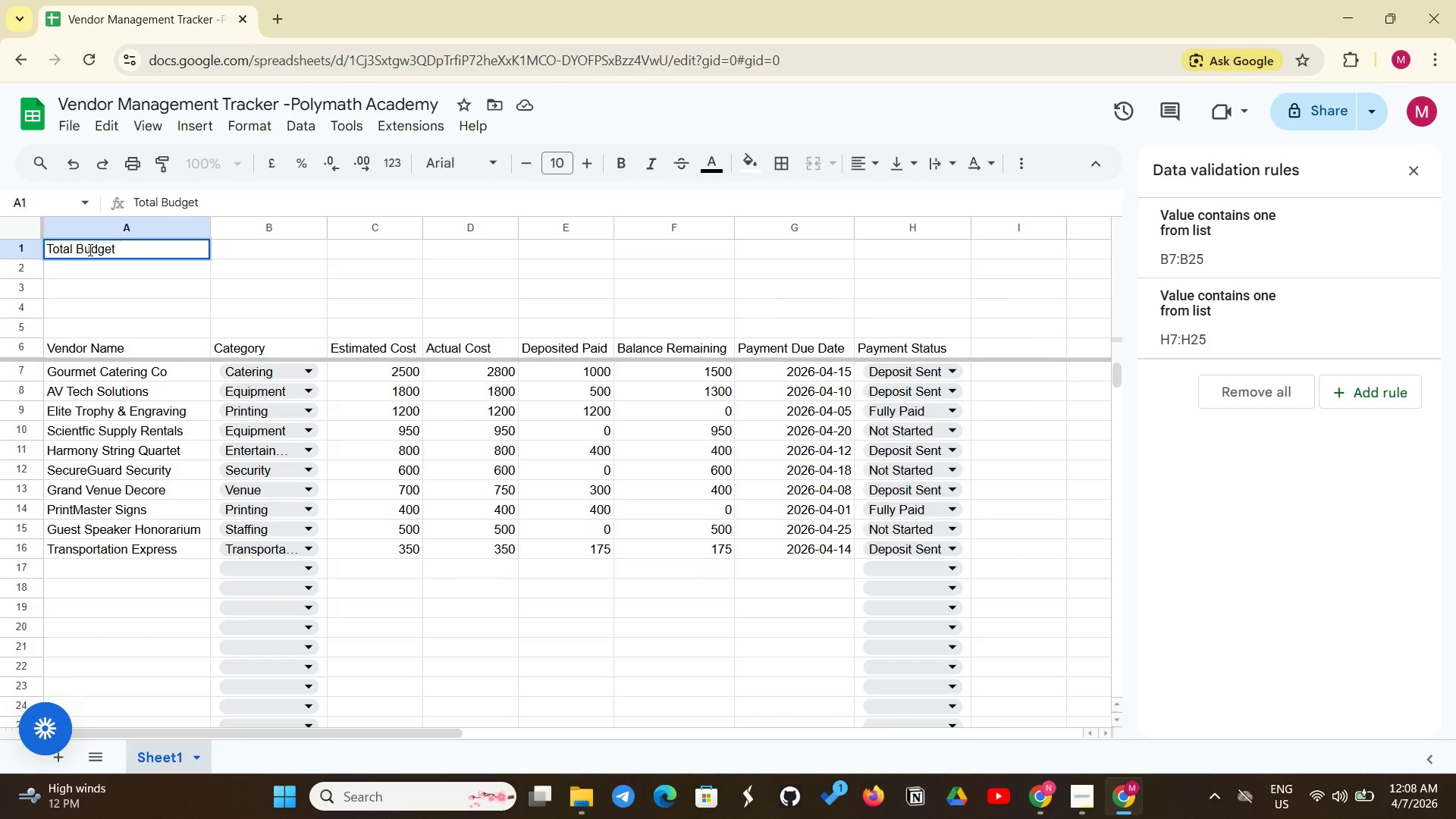 
left_click([268, 243])
 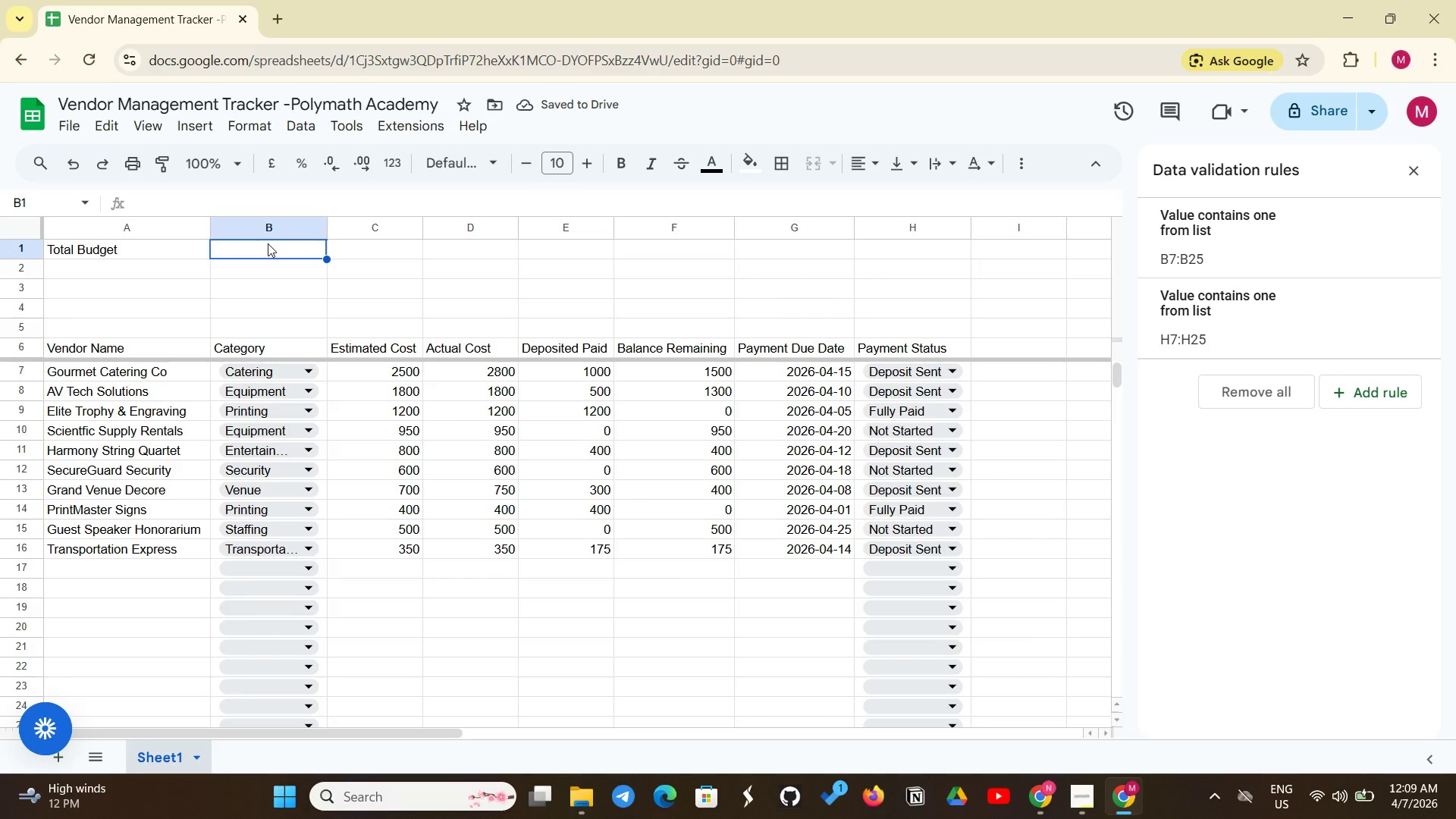 
type(8500)
 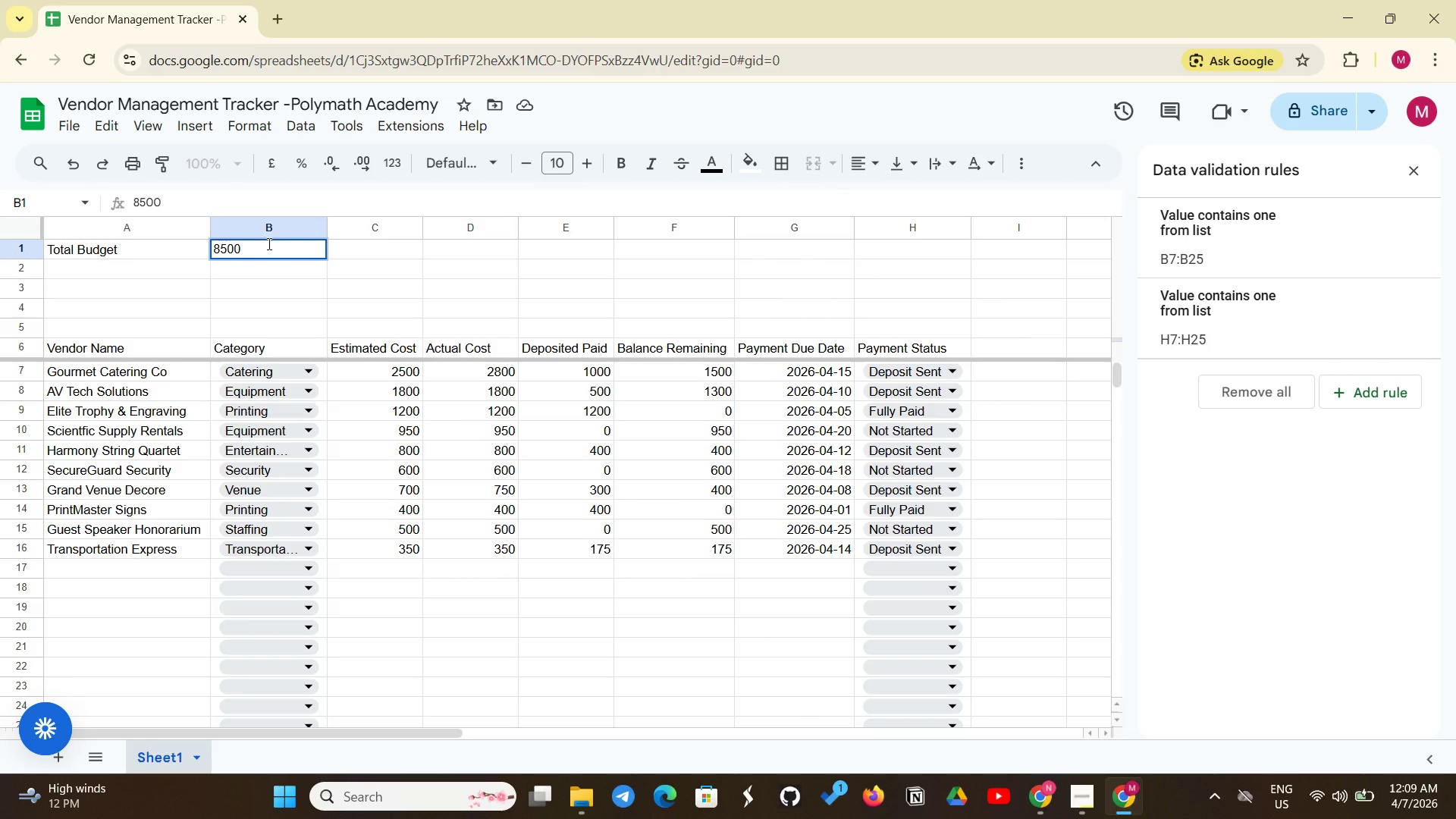 
key(Enter)
 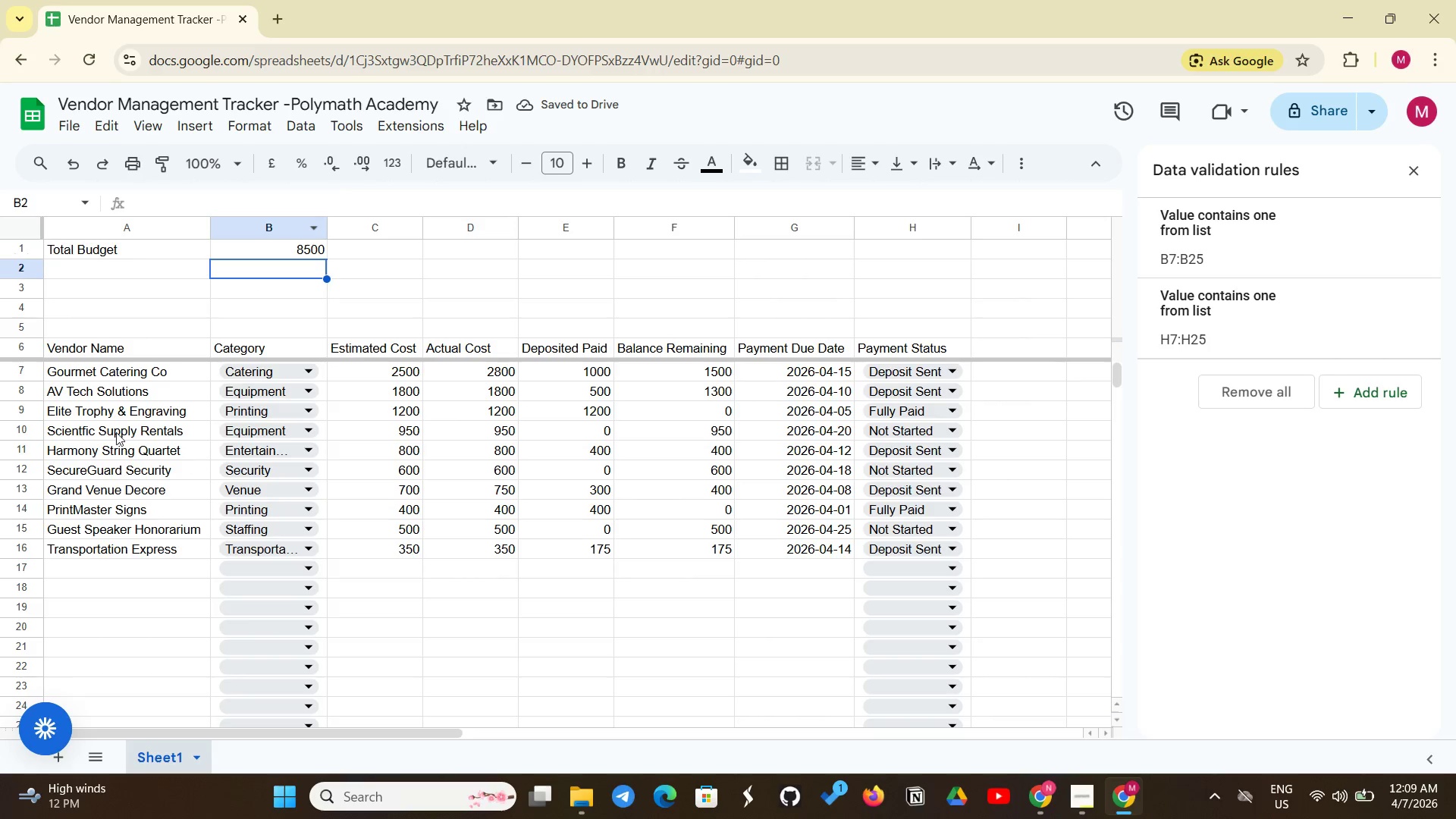 
wait(5.44)
 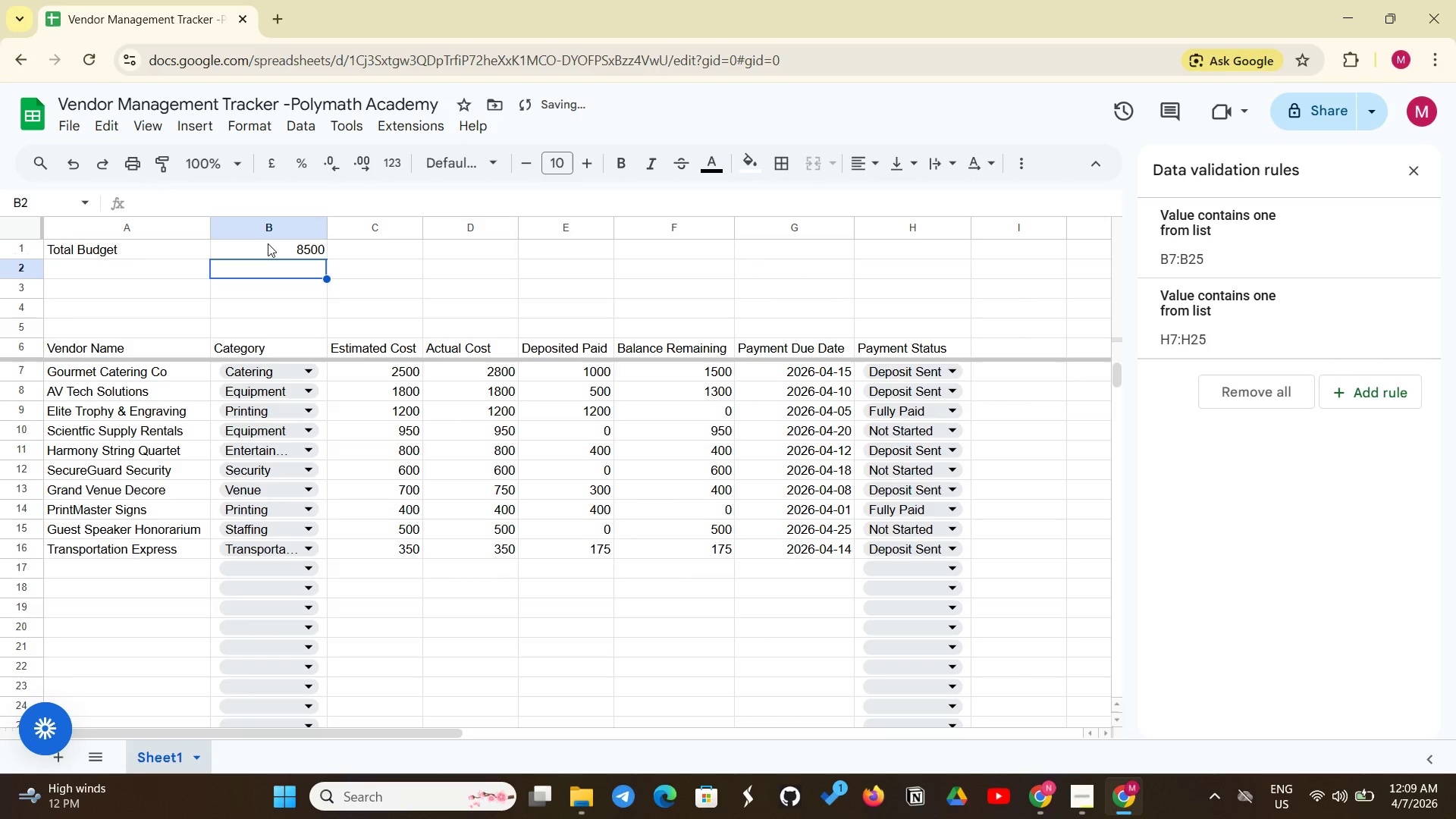 
left_click([98, 268])
 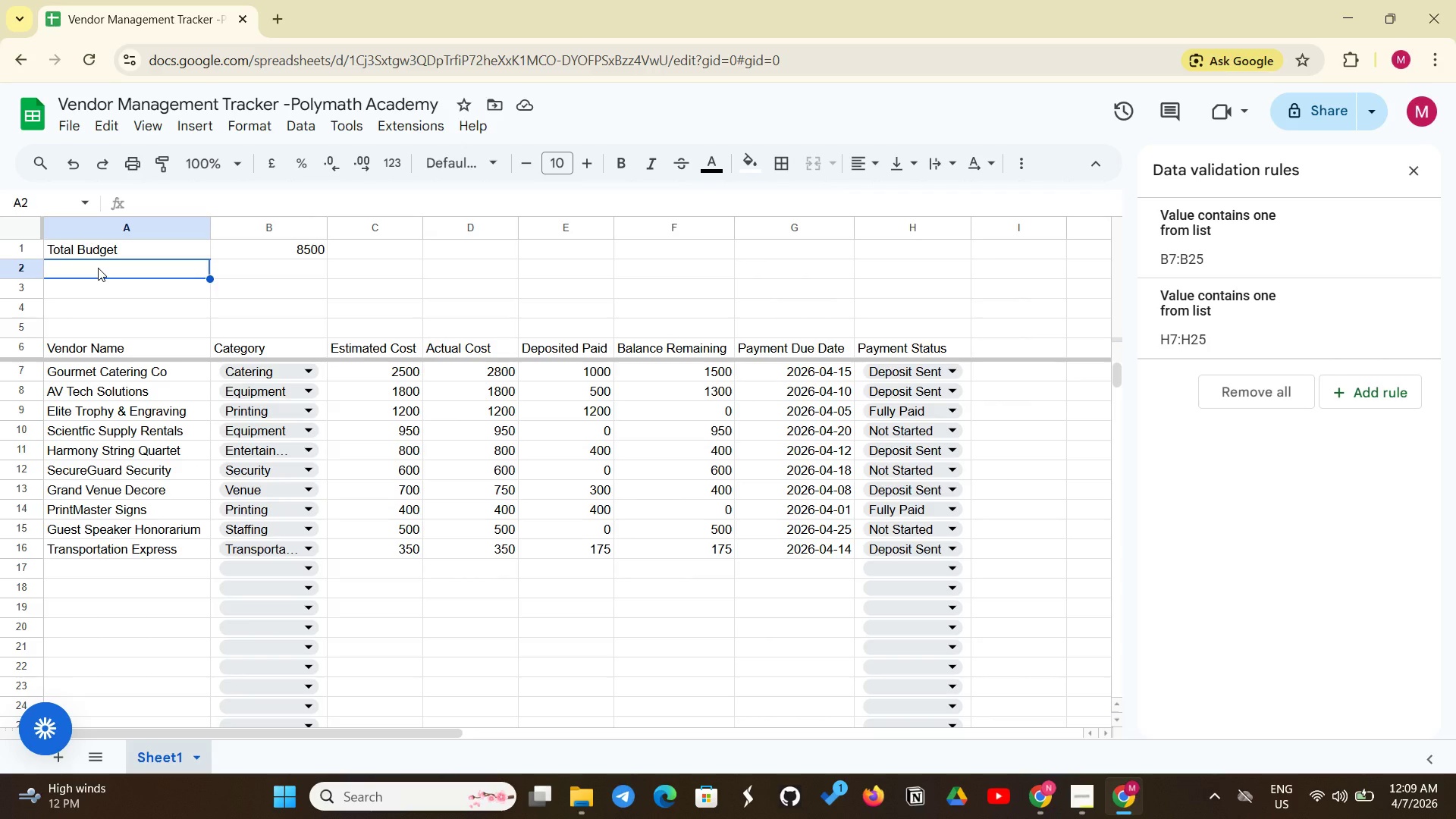 
type(Total Spent)
 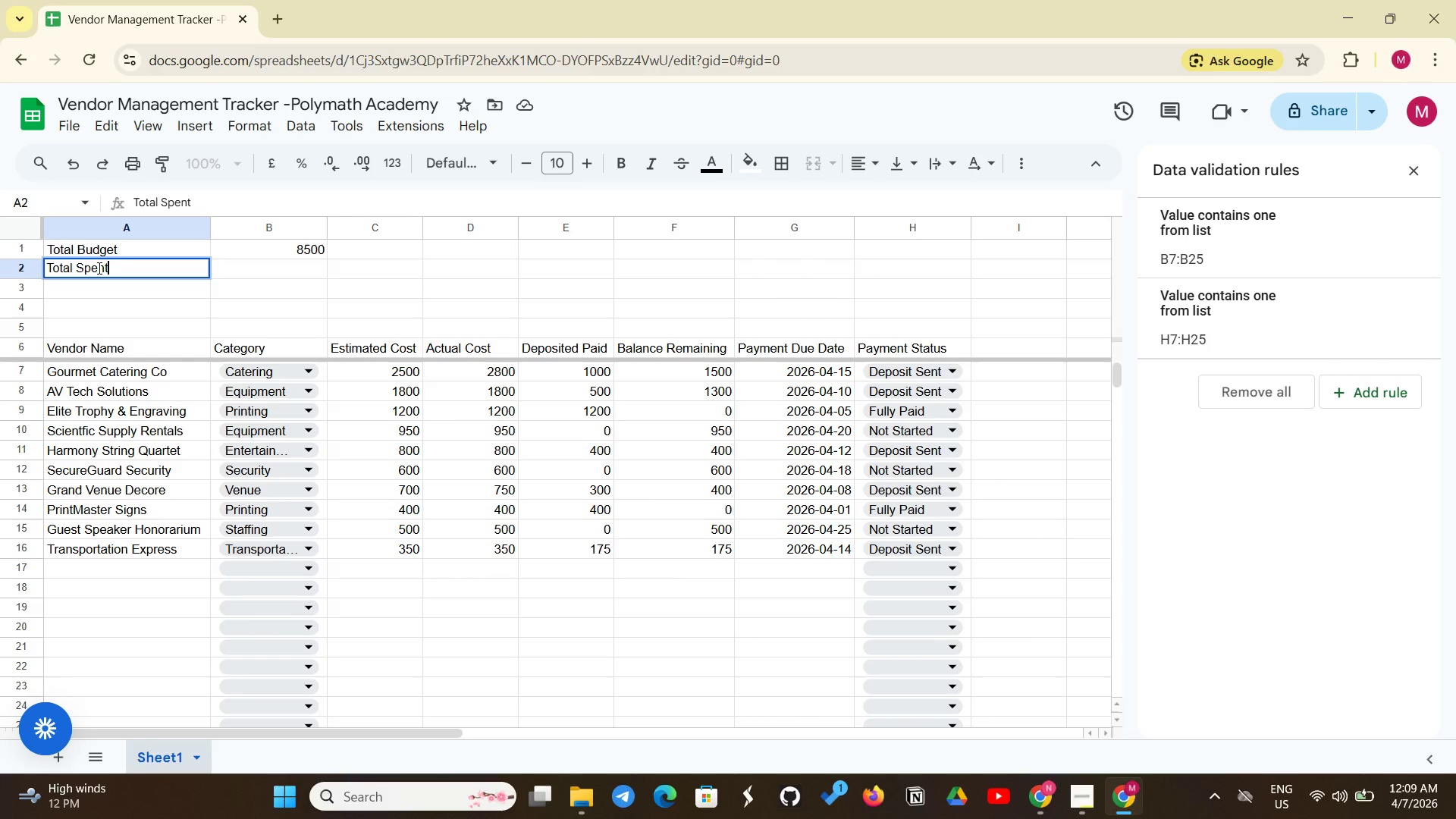 
wait(9.27)
 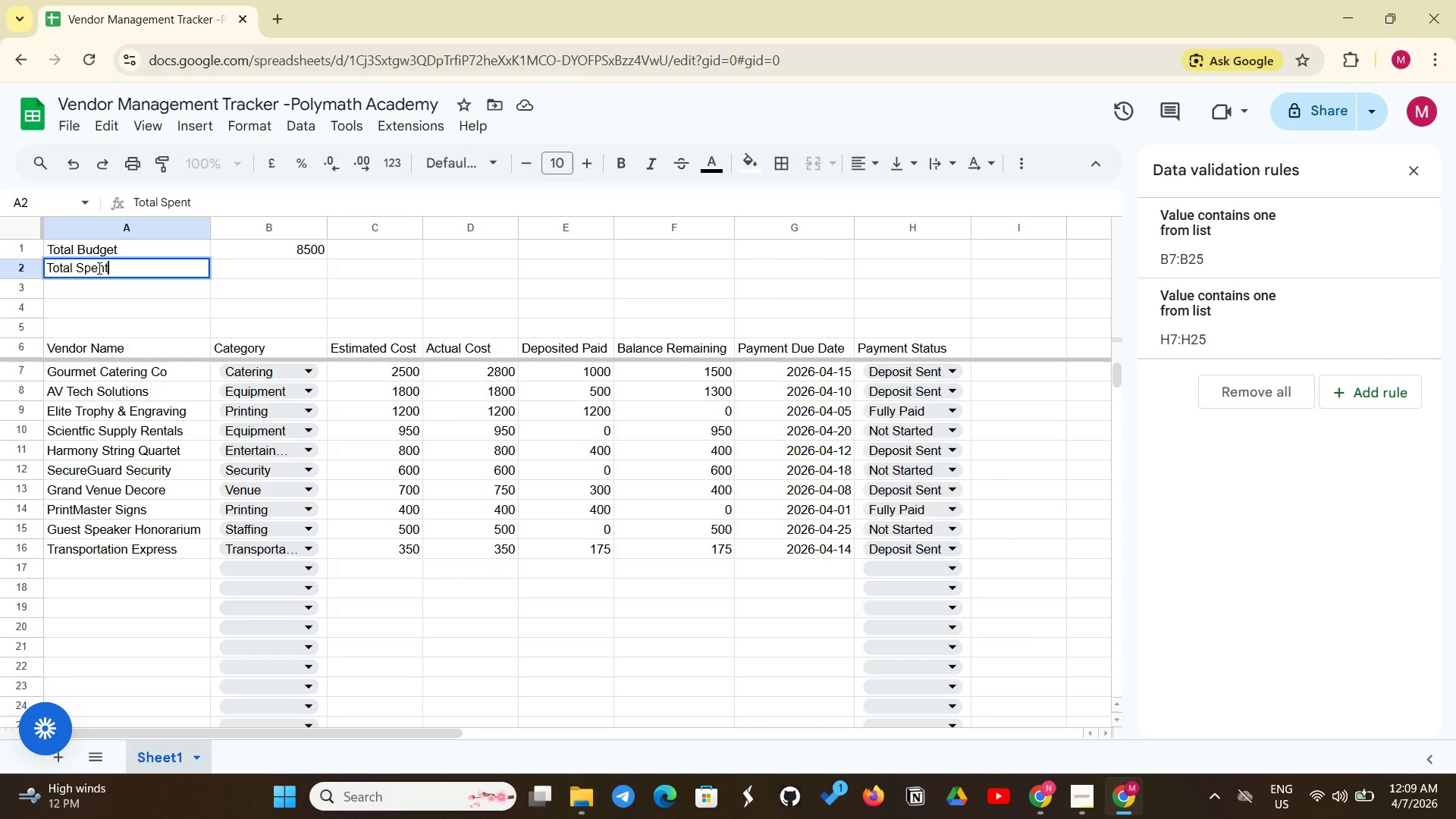 
left_click([158, 271])
 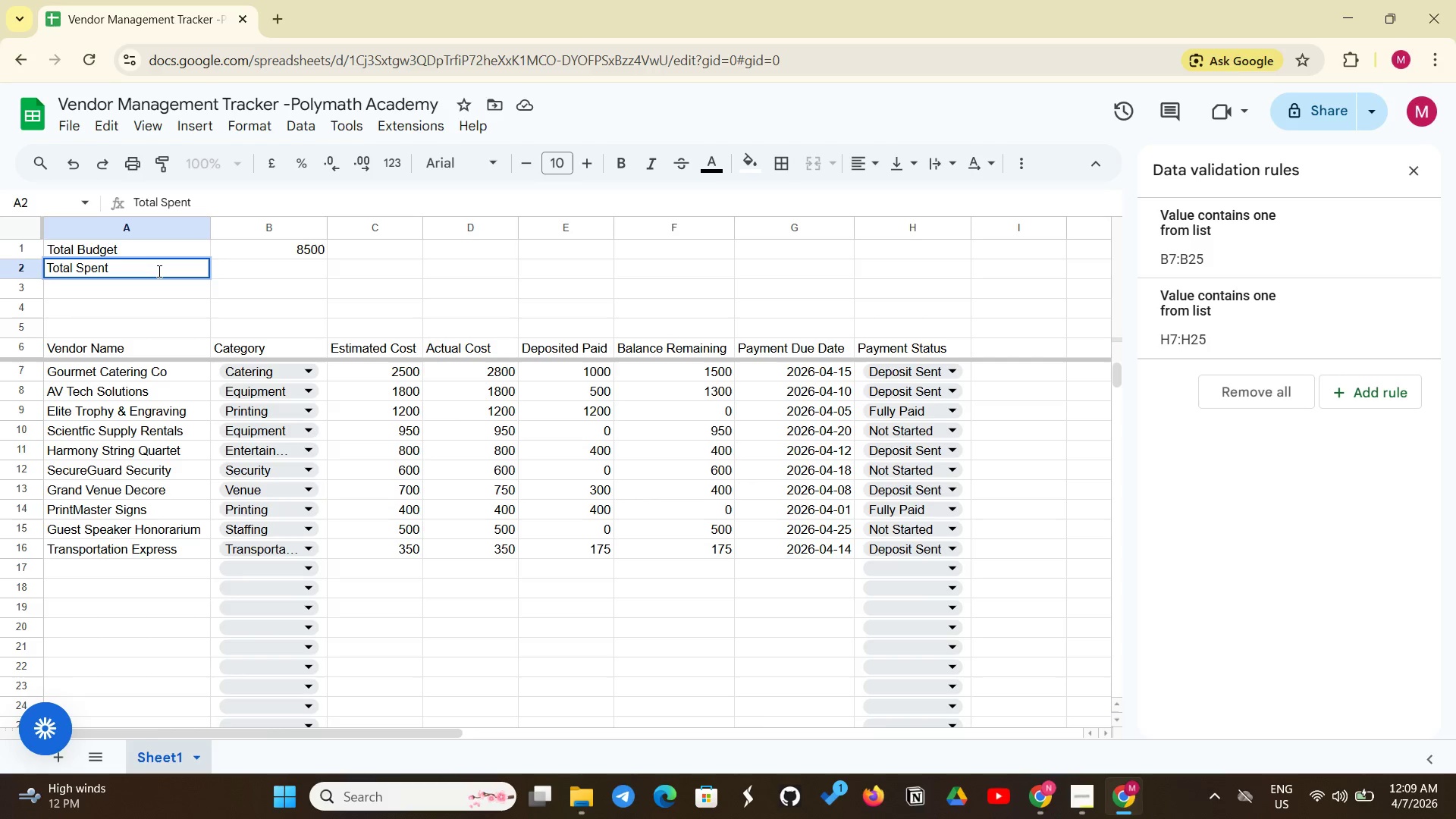 
wait(6.7)
 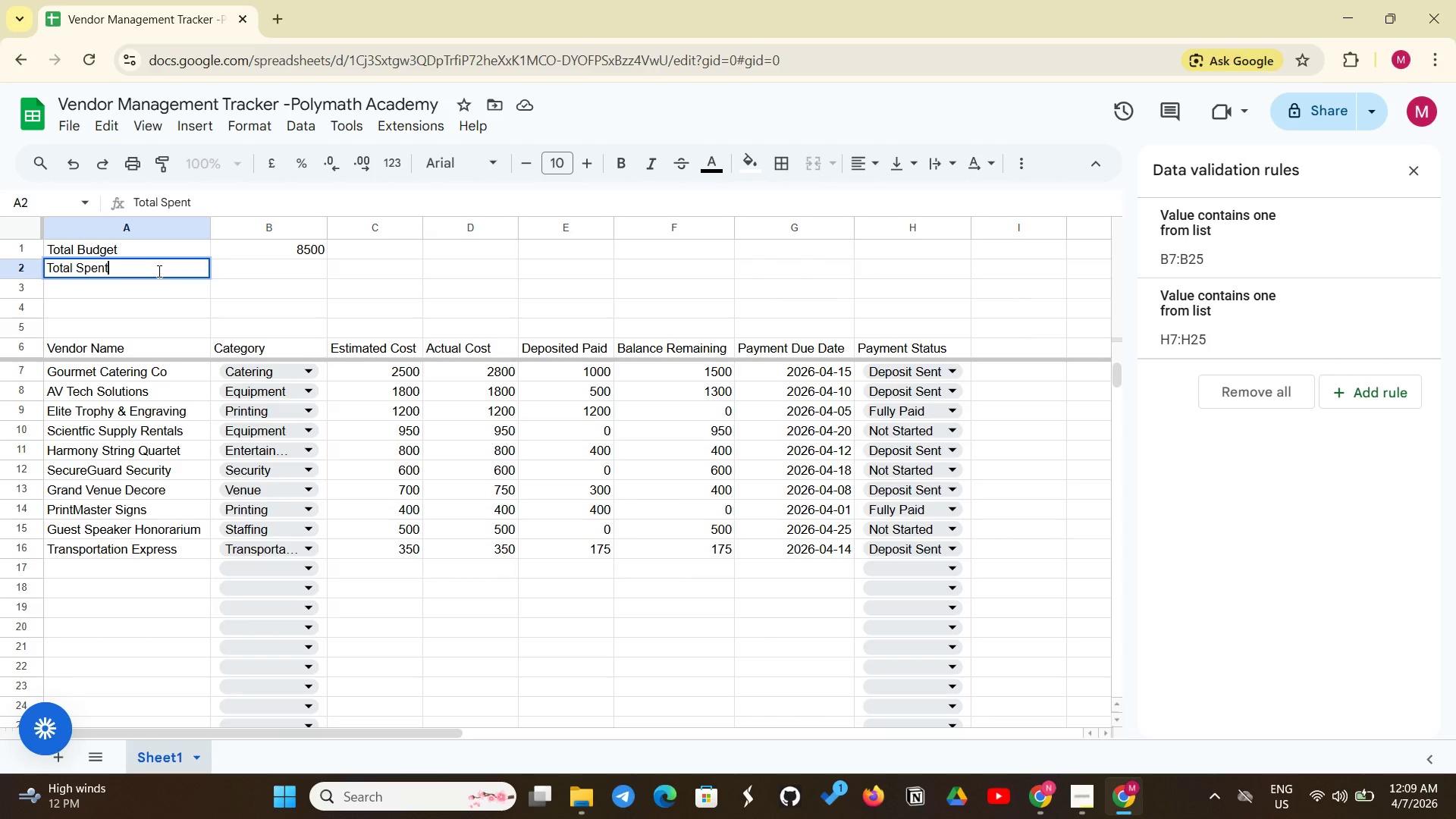 
right_click([158, 271])
 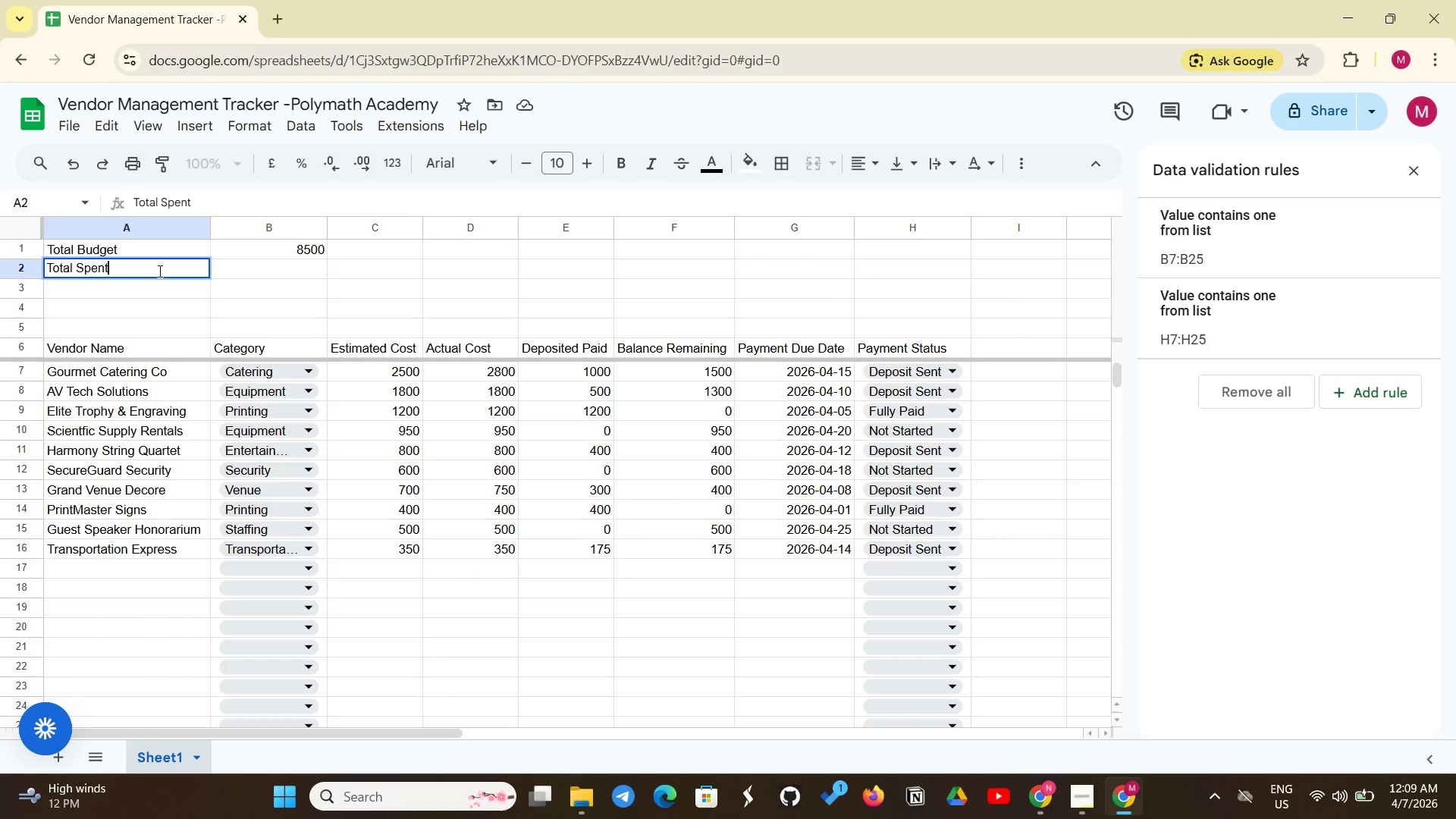 
right_click([158, 271])
 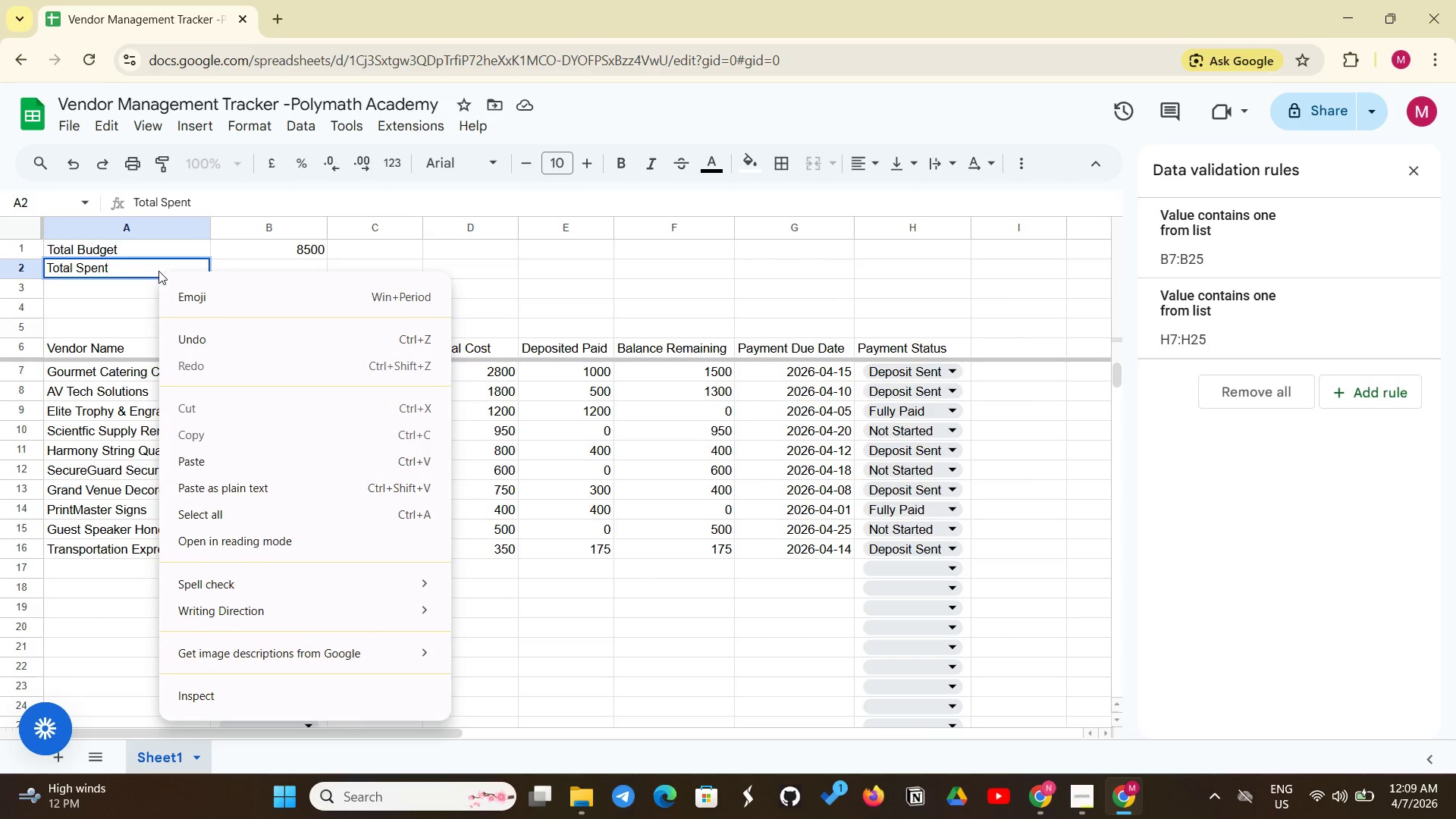 
left_click([158, 271])
 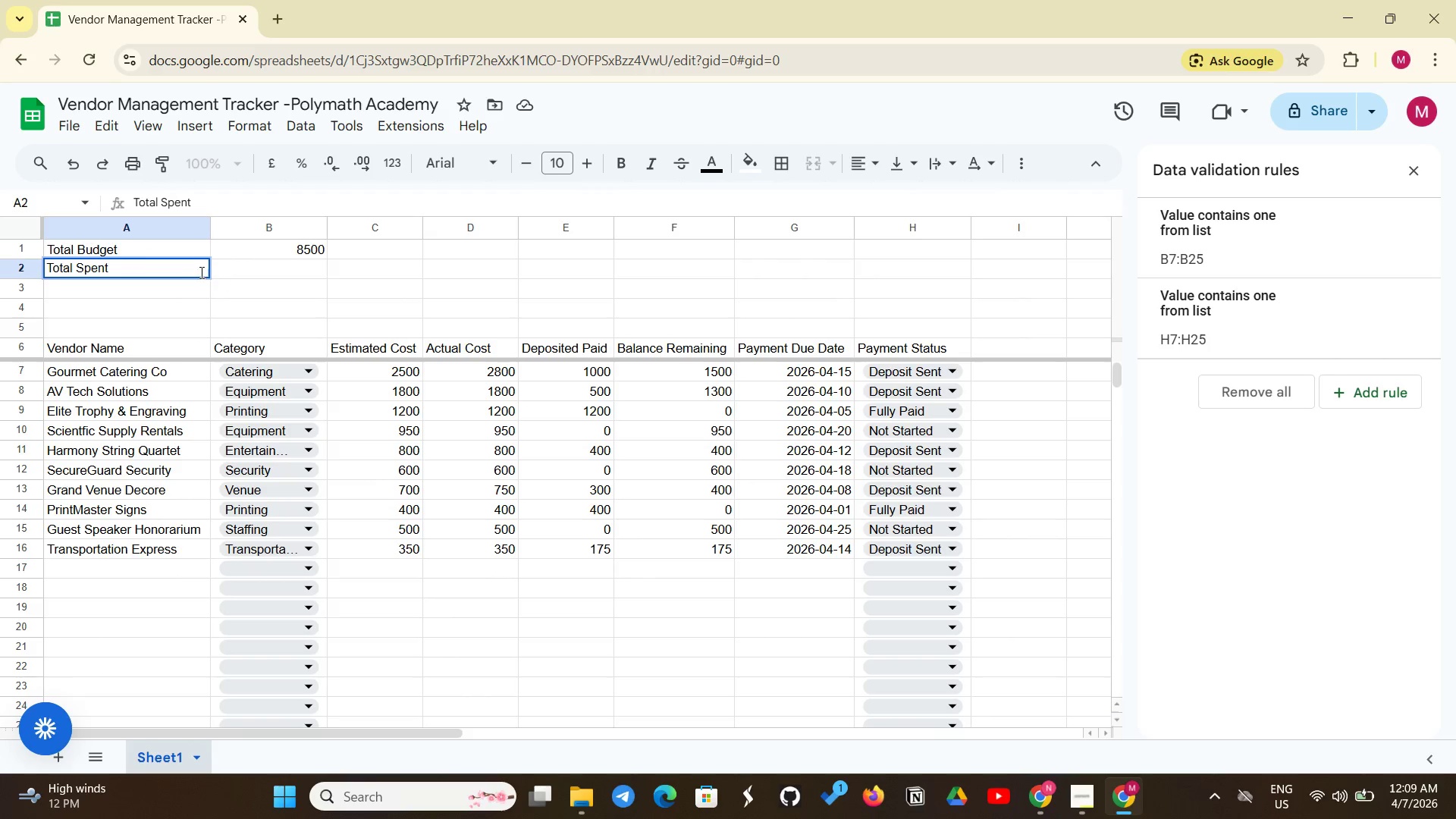 
left_click([190, 267])
 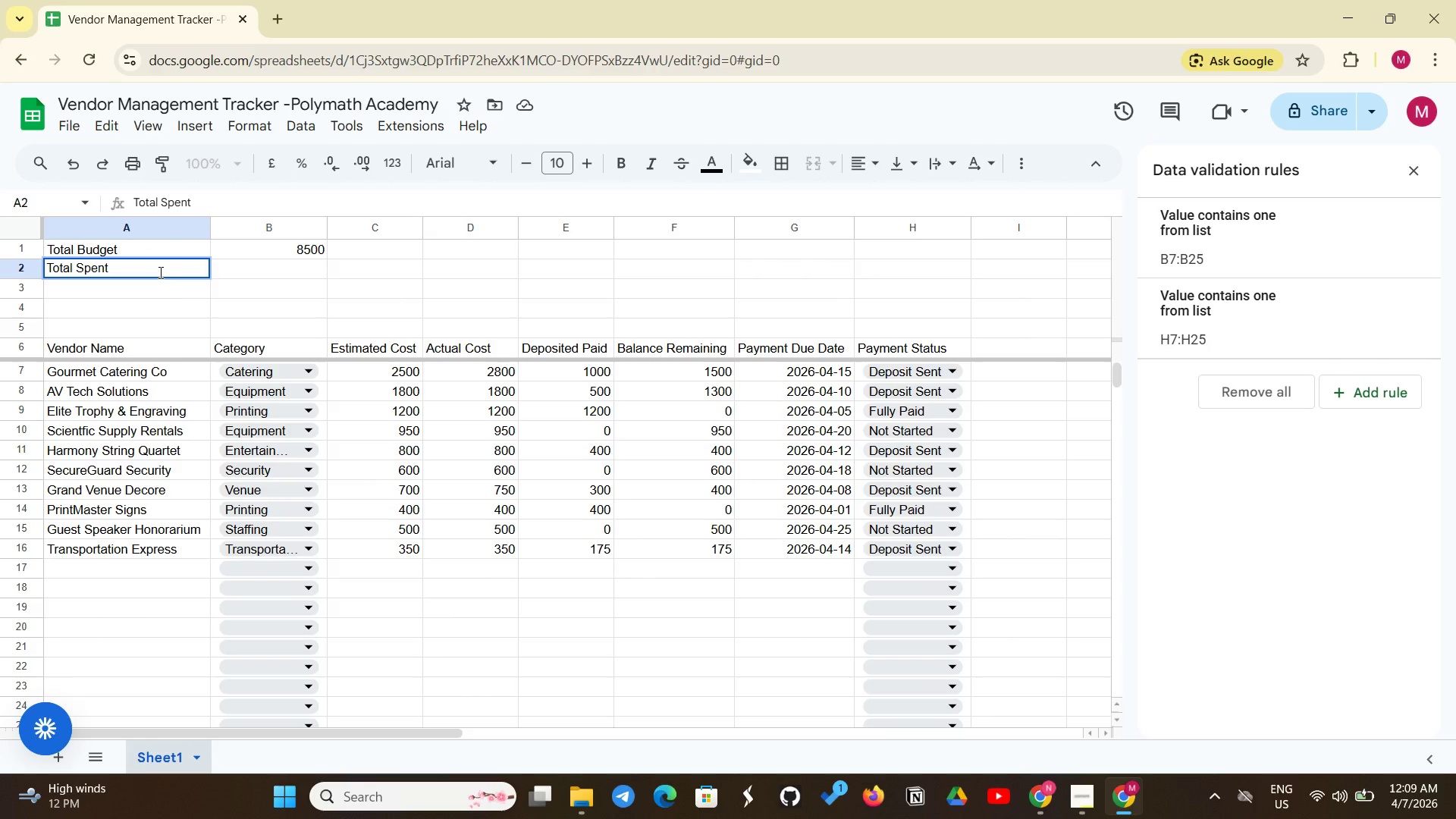 
key(Space)
 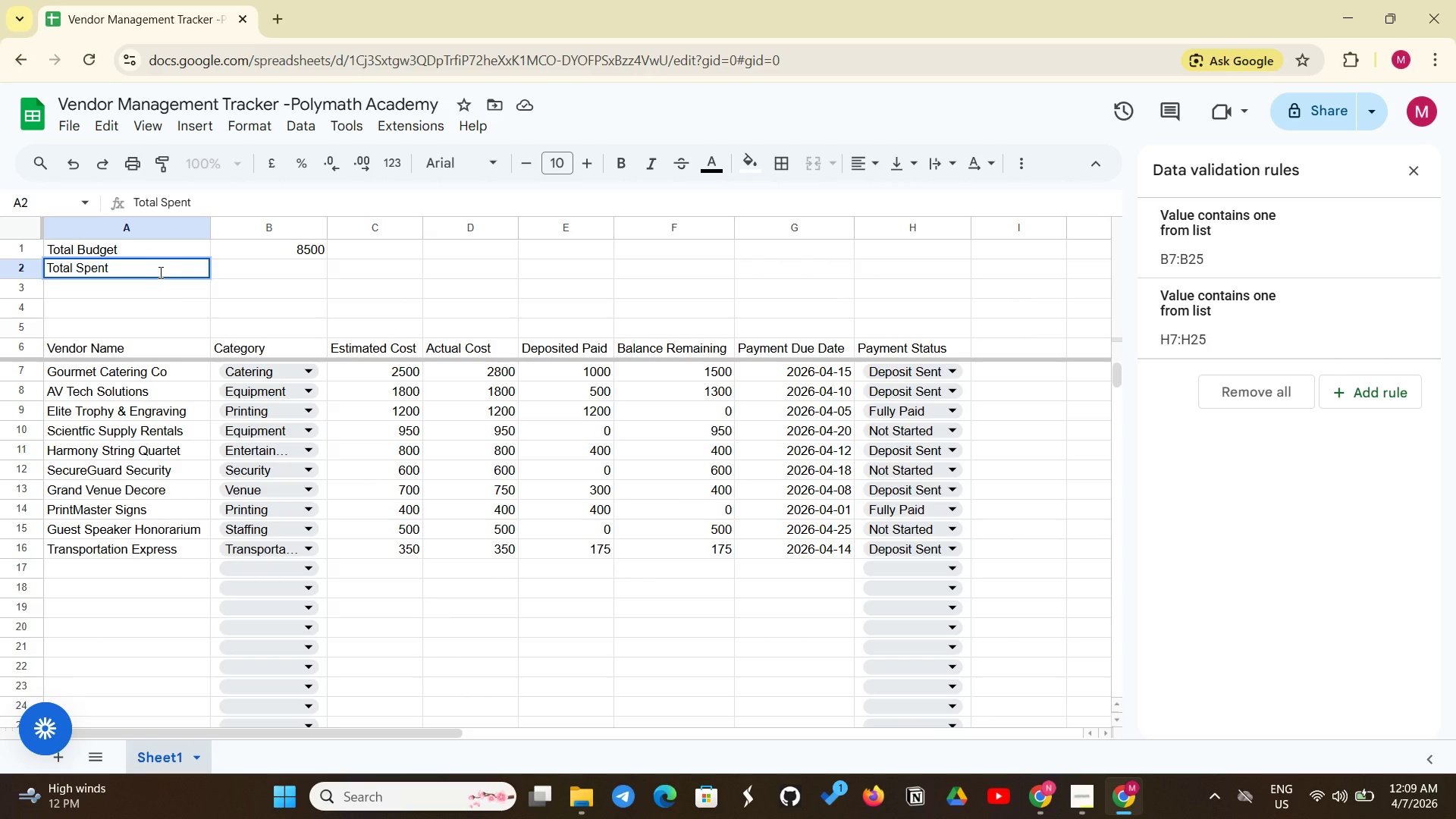 
key(Space)
 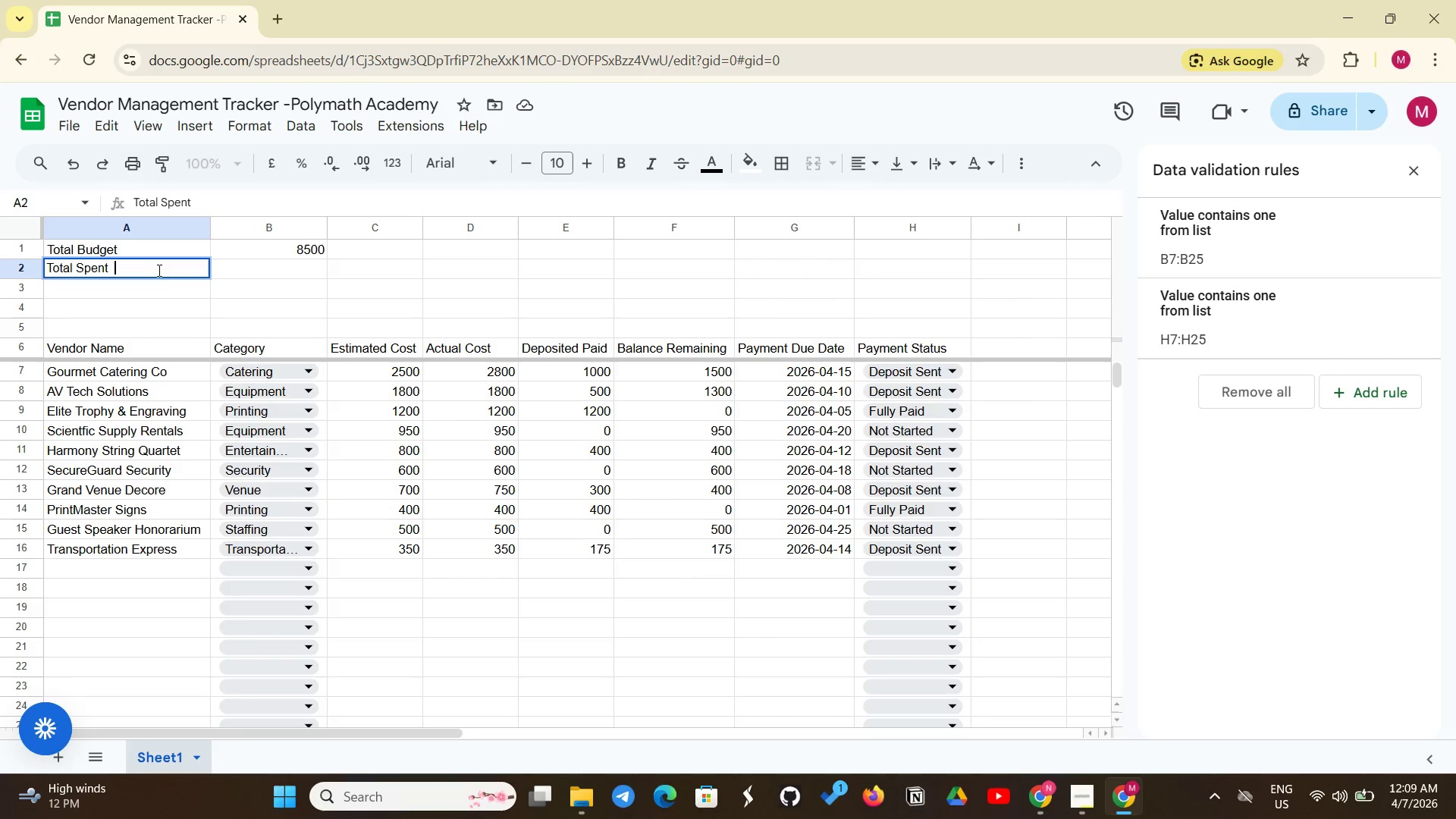 
left_click([162, 275])
 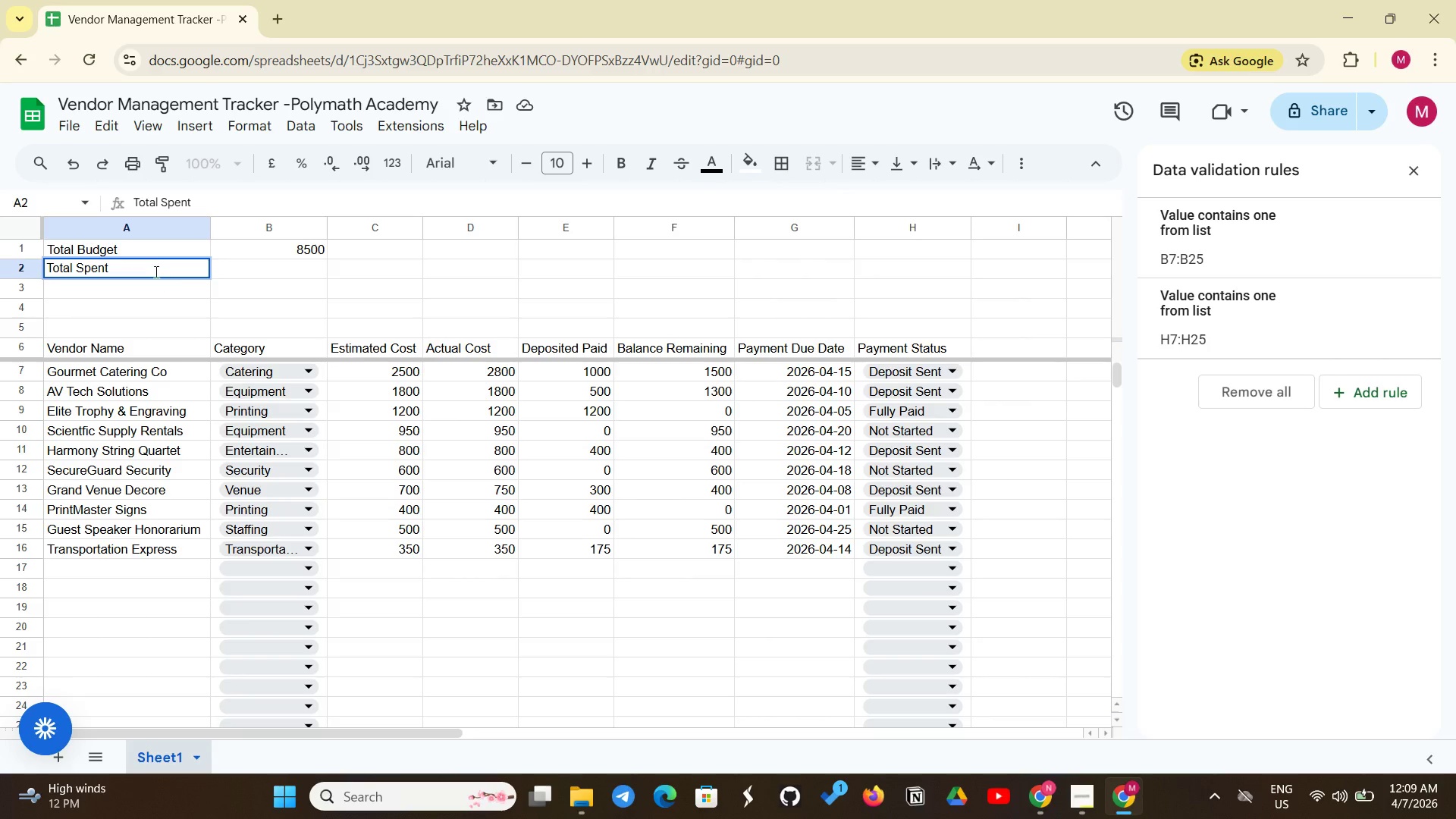 
right_click([162, 275])
 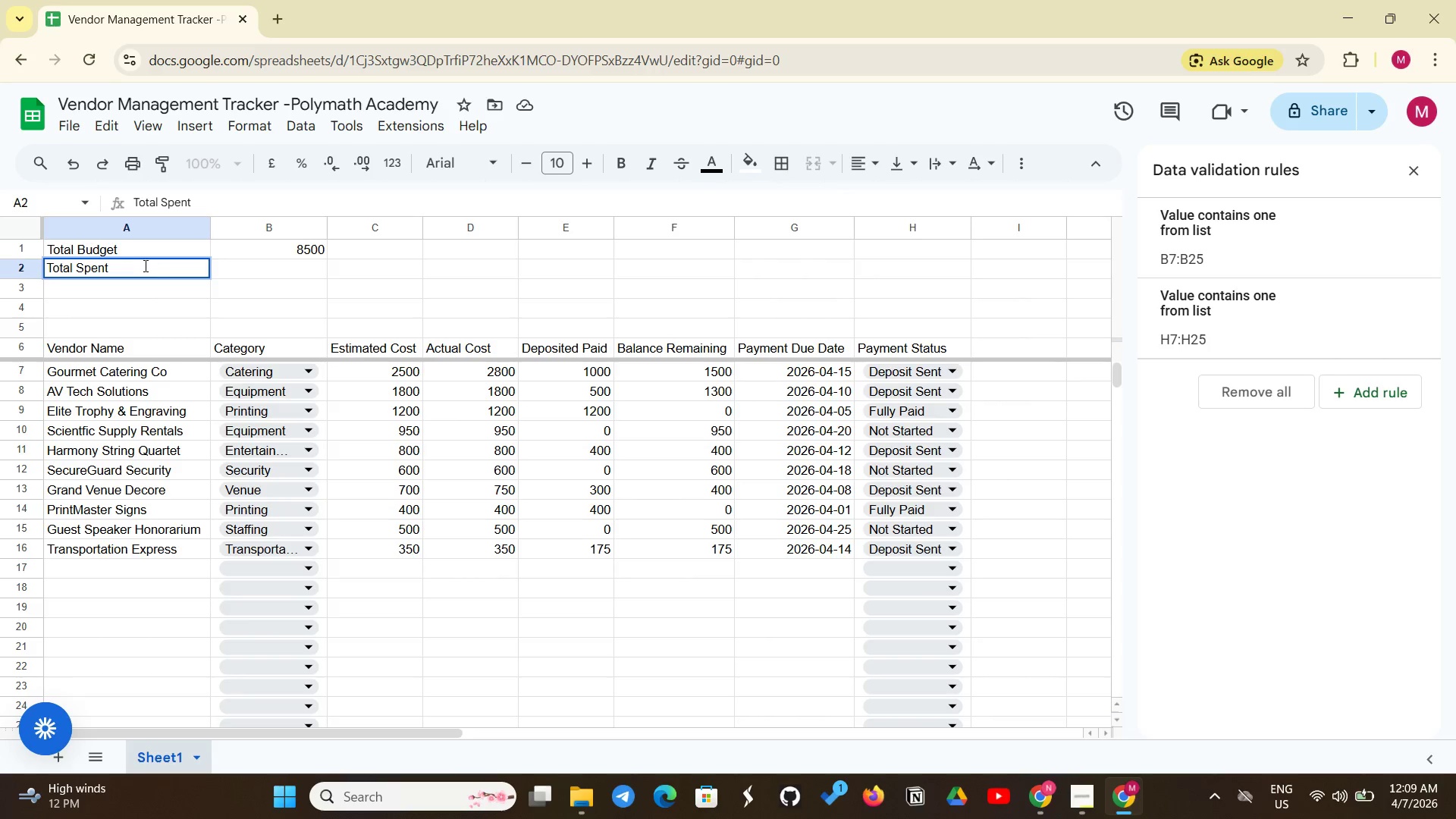 
left_click([144, 265])
 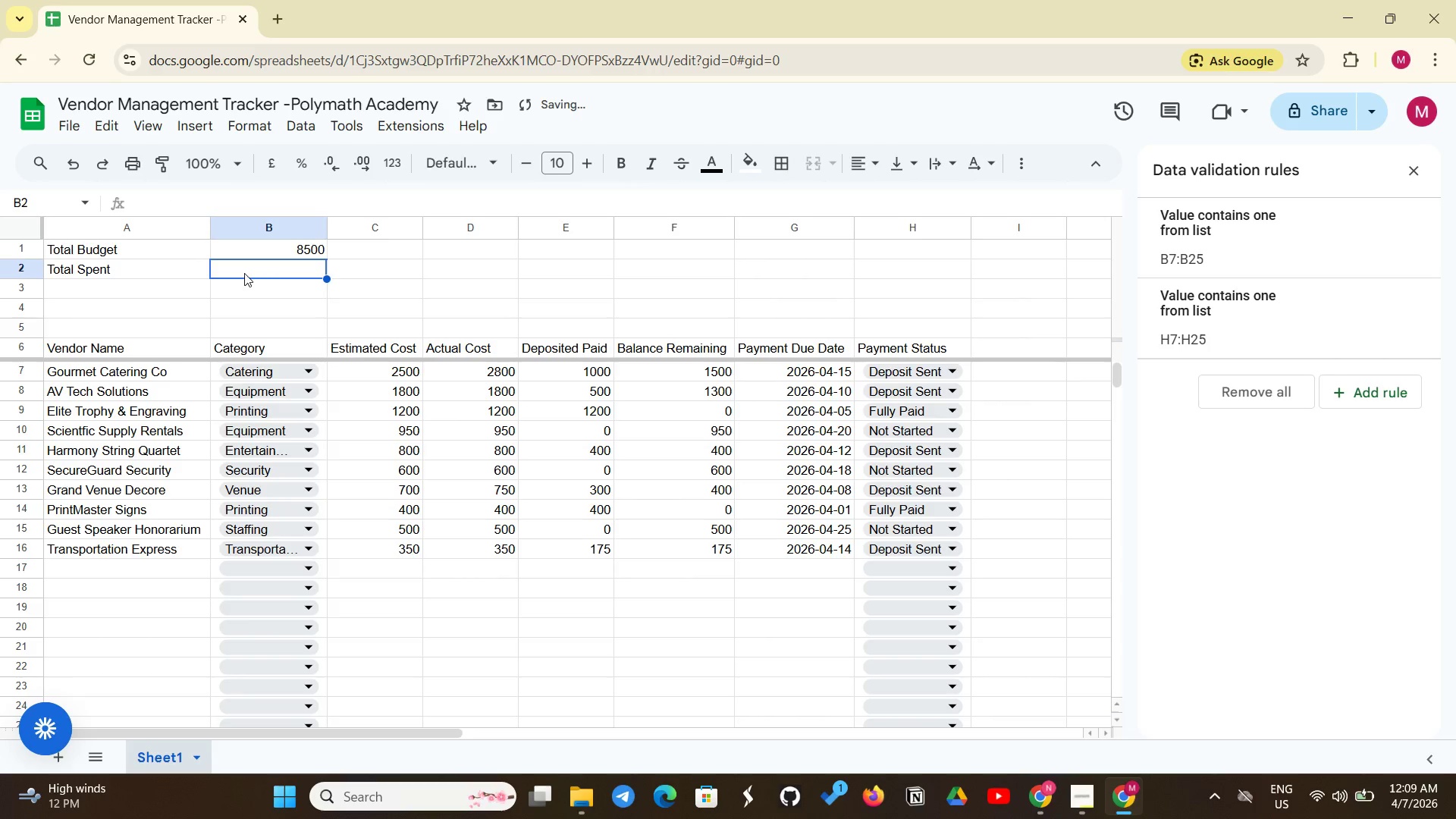 
double_click([244, 273])
 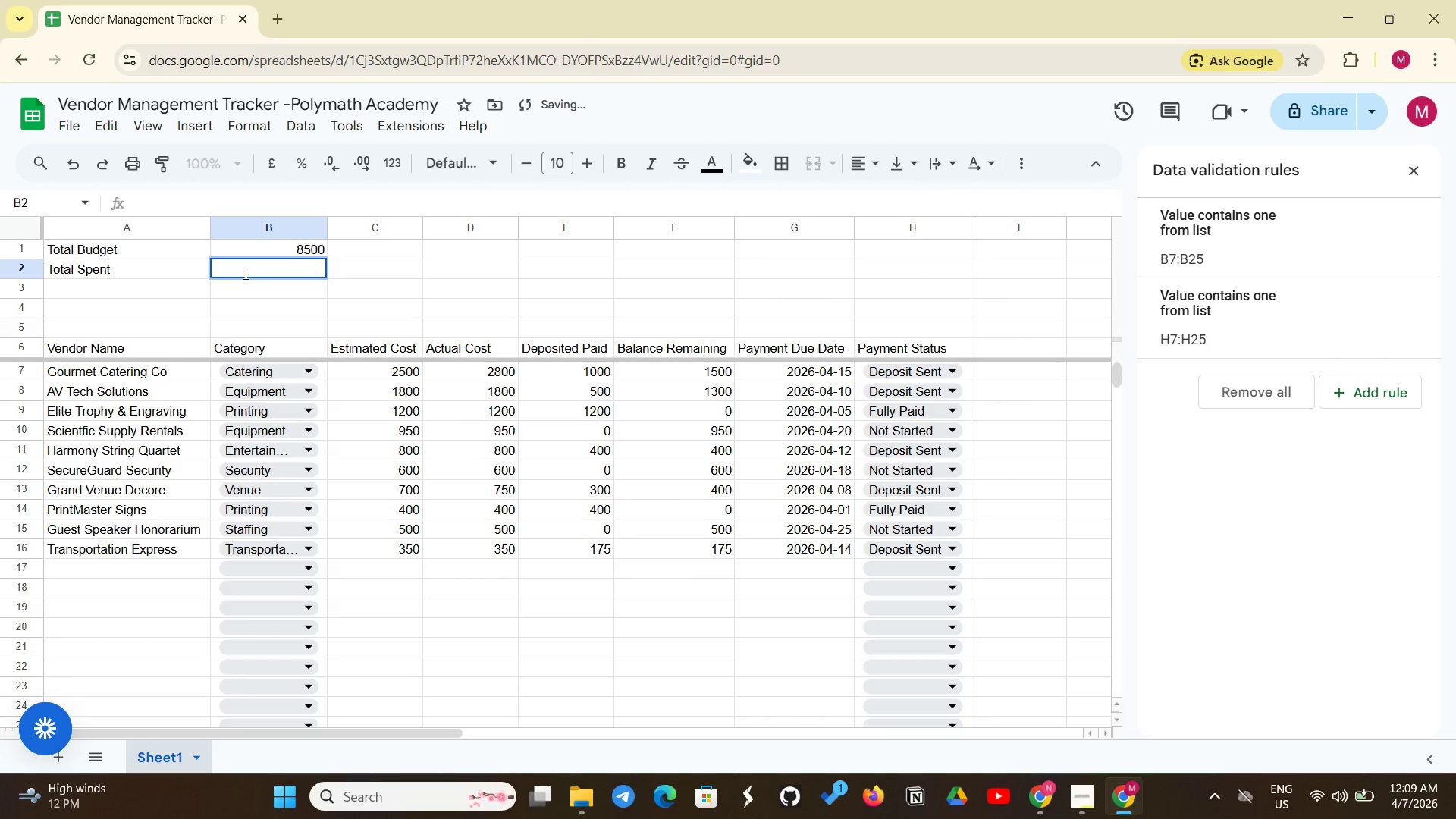 
key(Equal)
 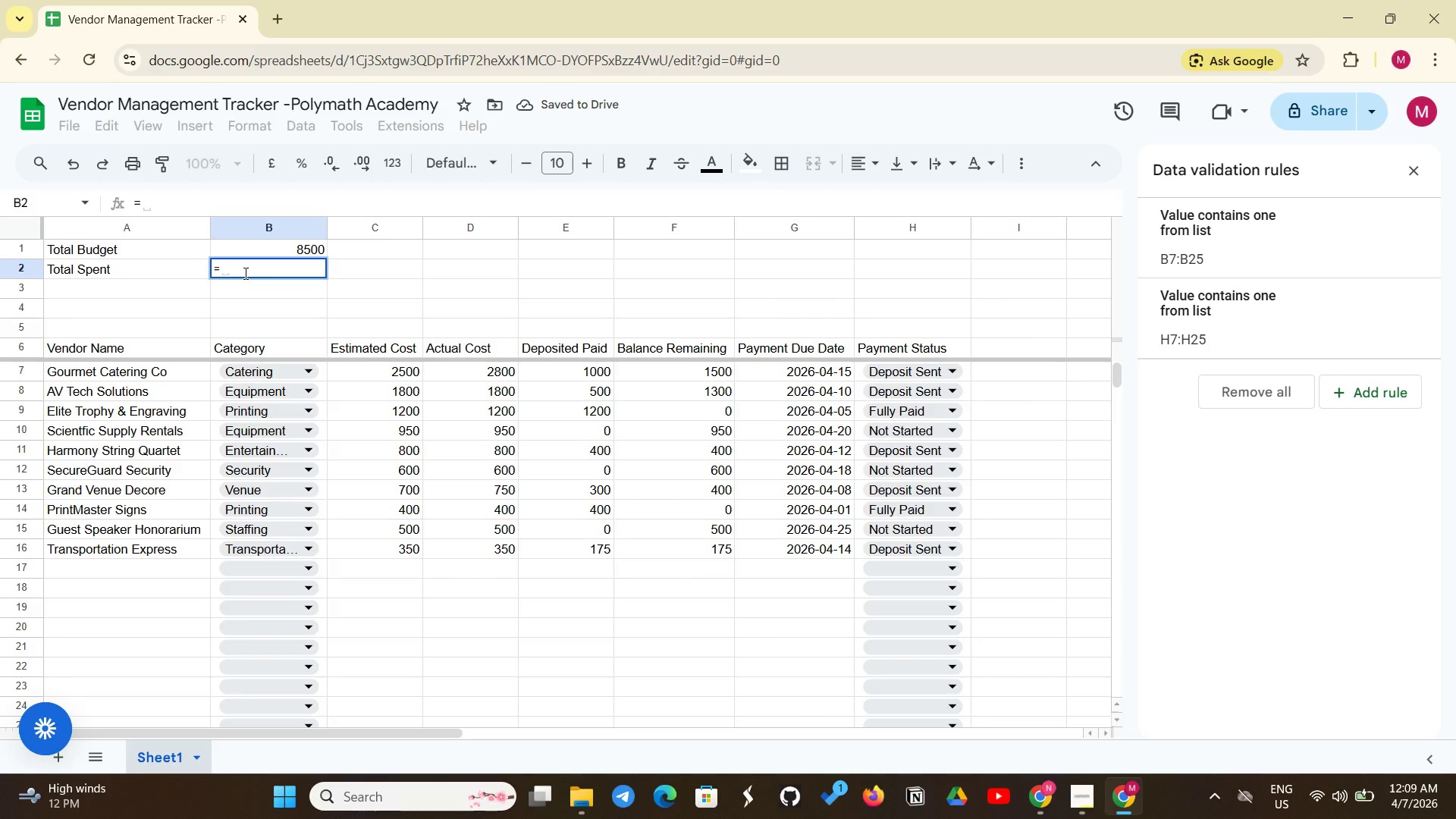 
key(Shift+S)
 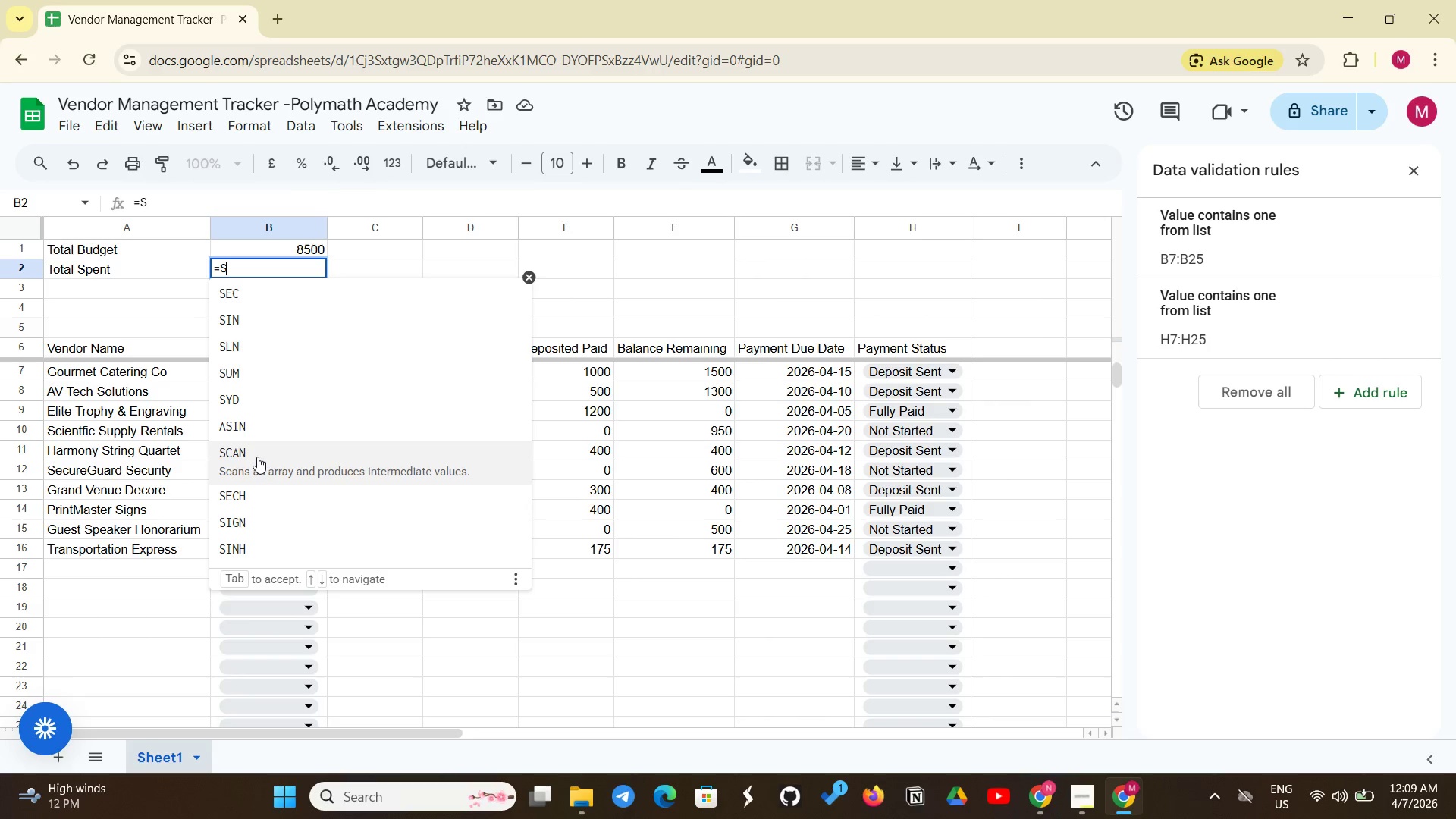 
left_click([267, 372])
 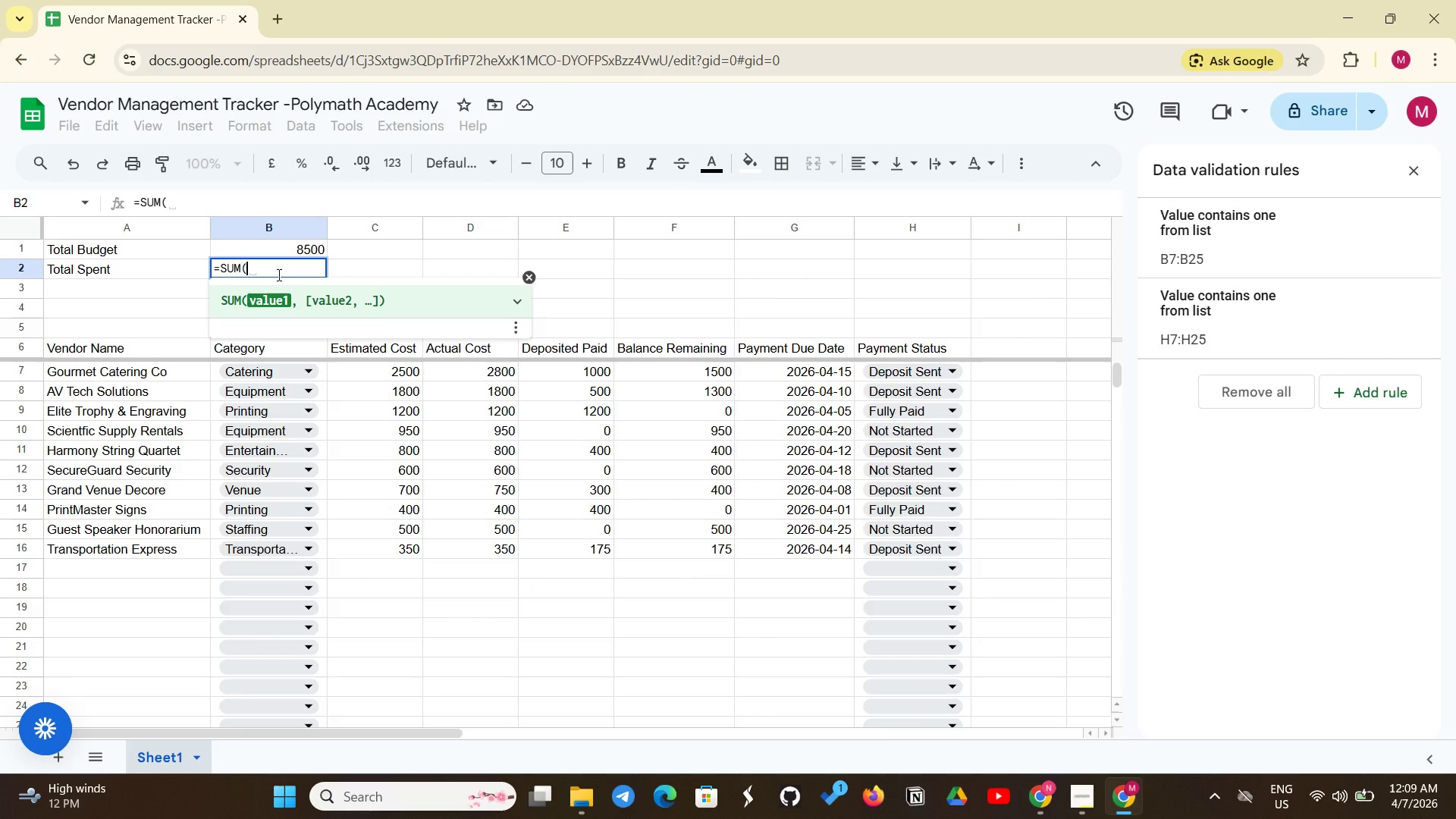 
type(D7)
 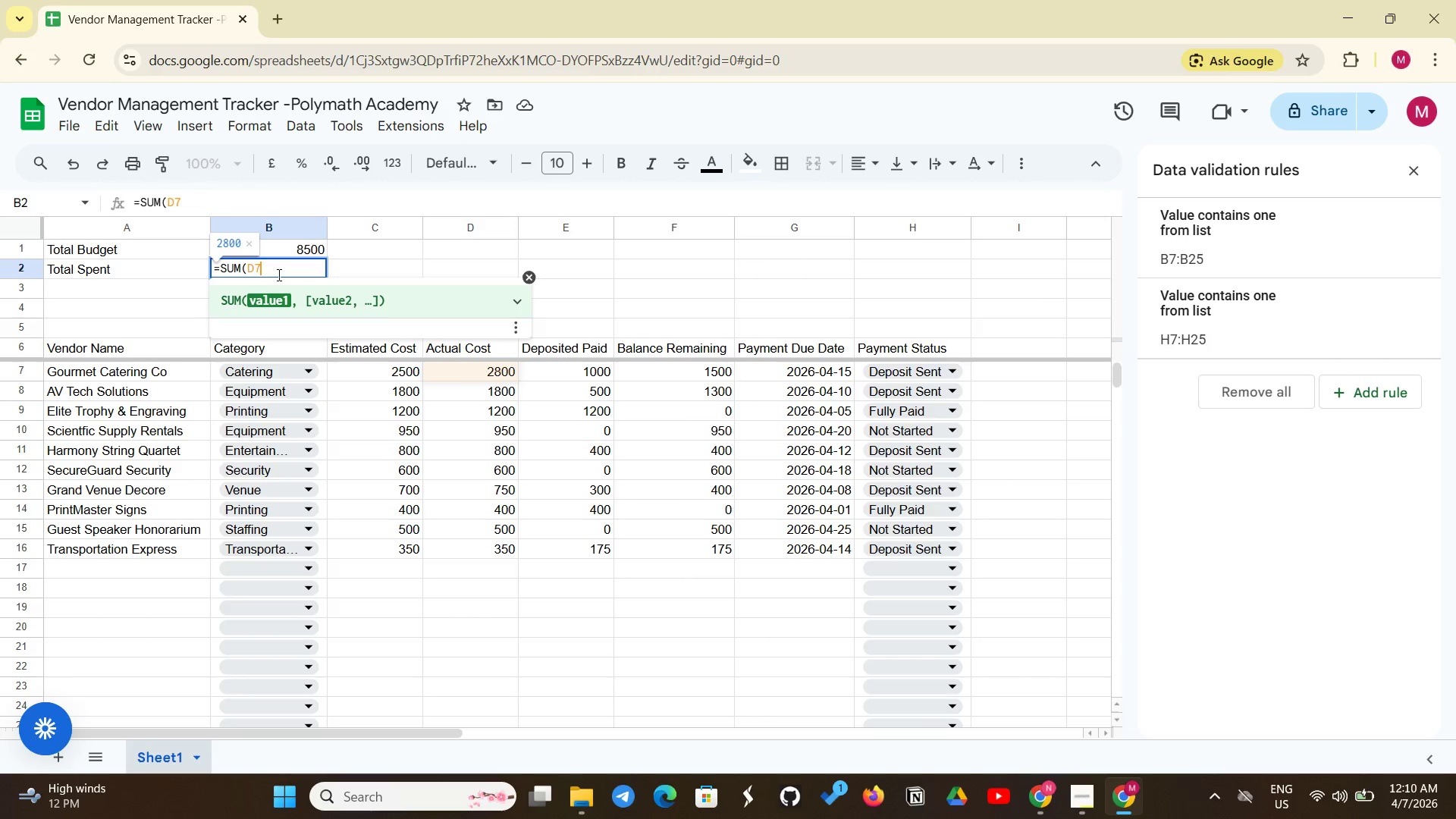 
type(:D17))
 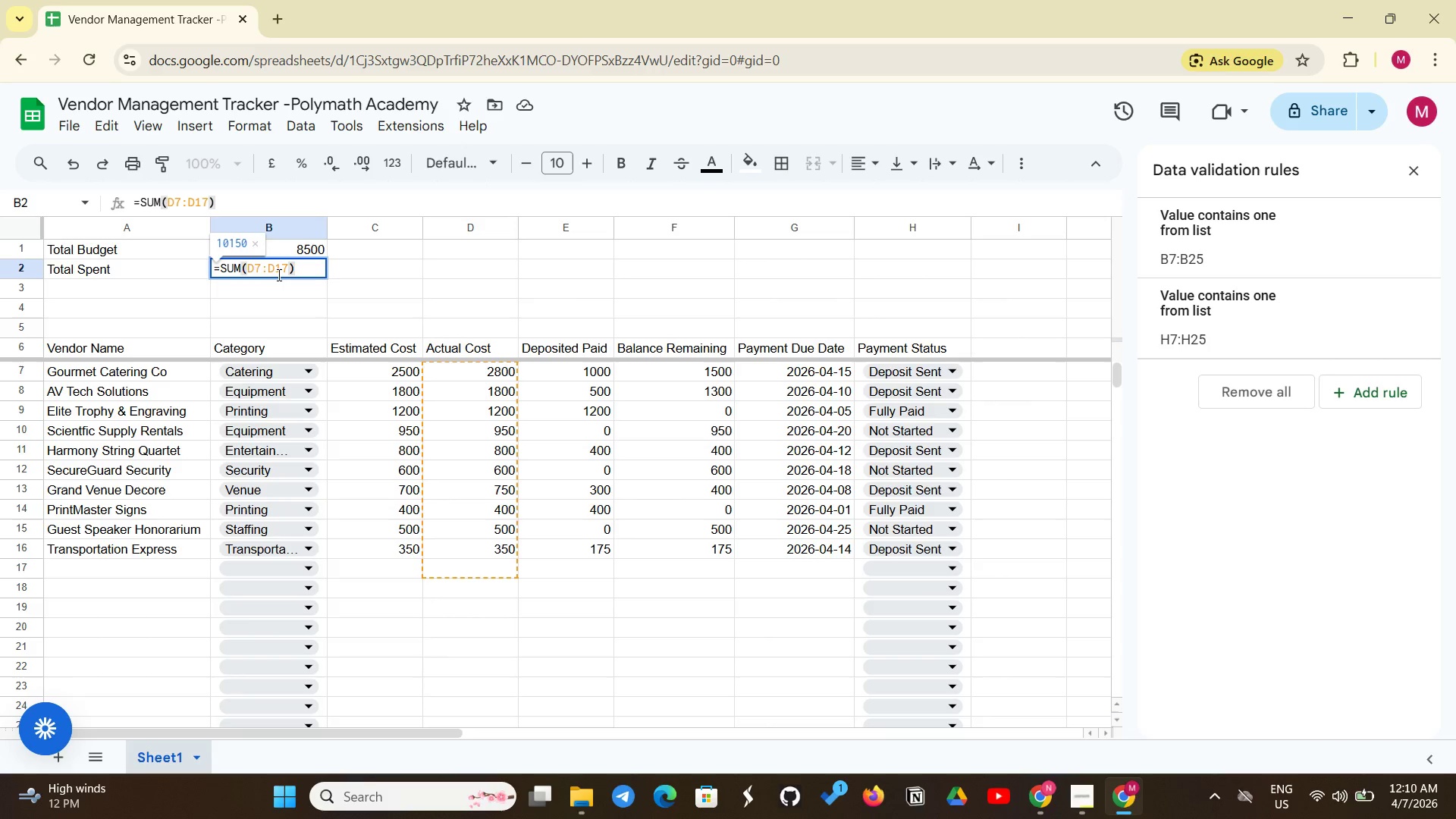 
key(Enter)
 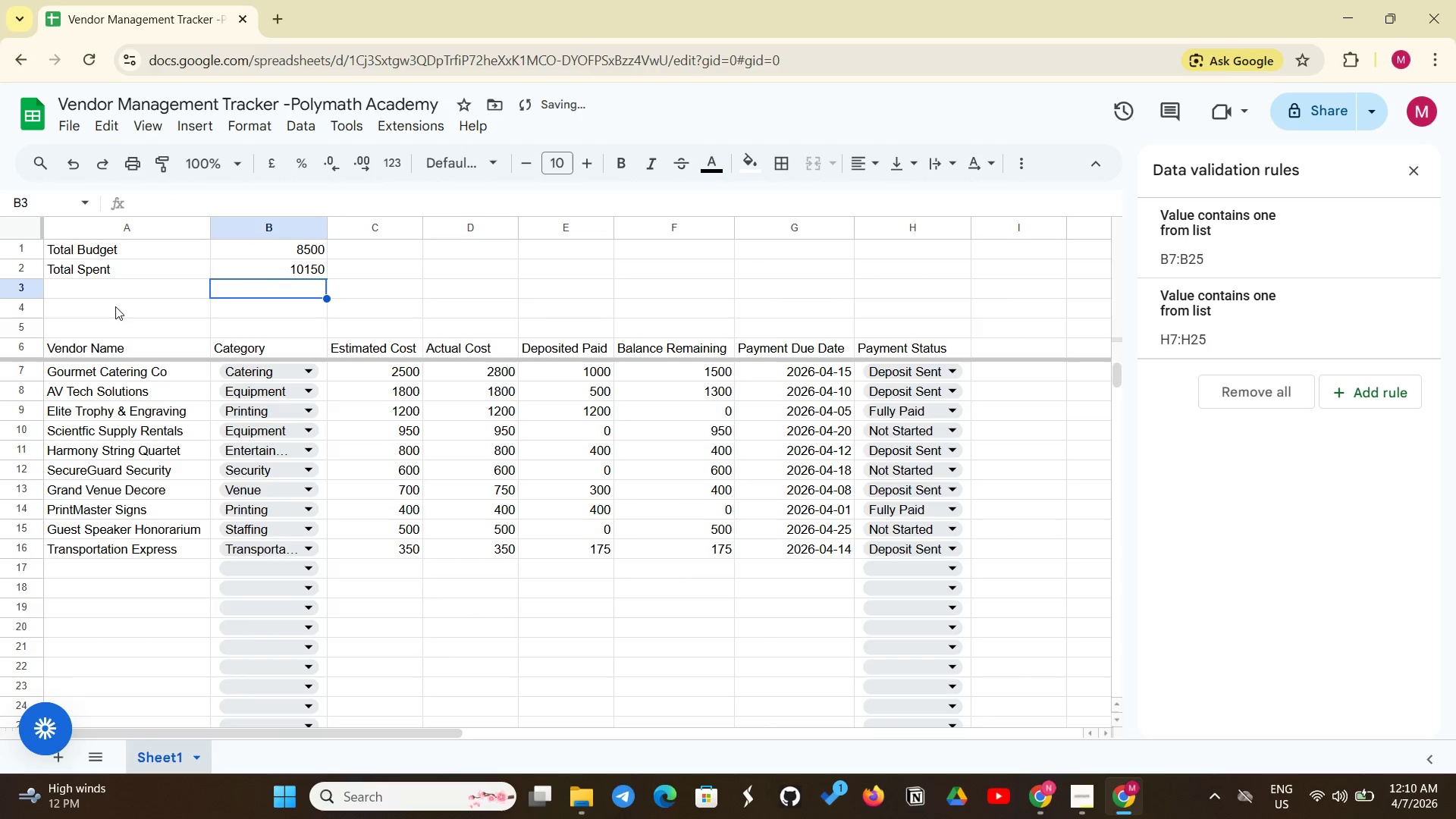 
left_click([79, 285])
 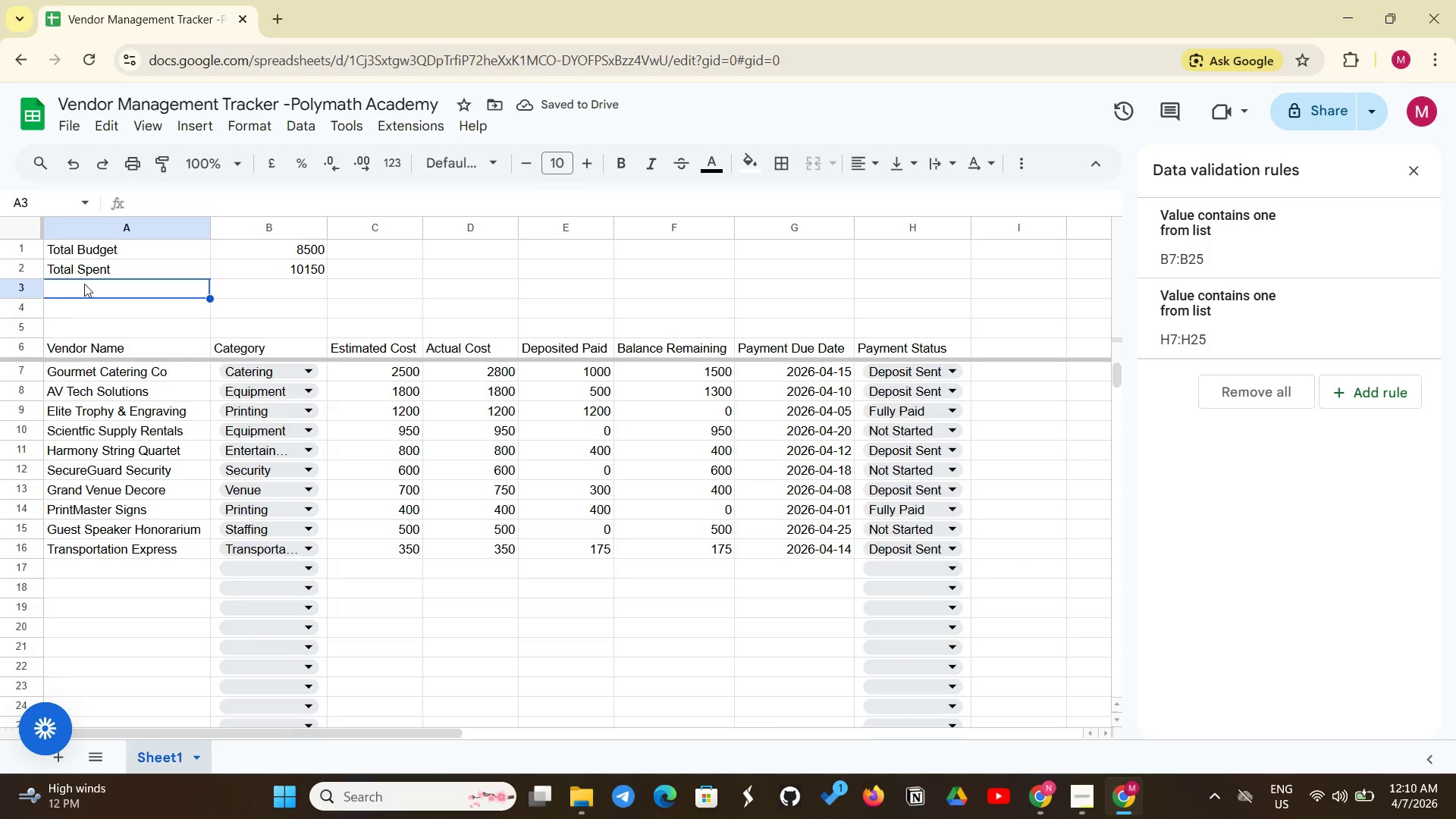 
type(rEMAINING )
key(Backspace)
type(Remaining)
 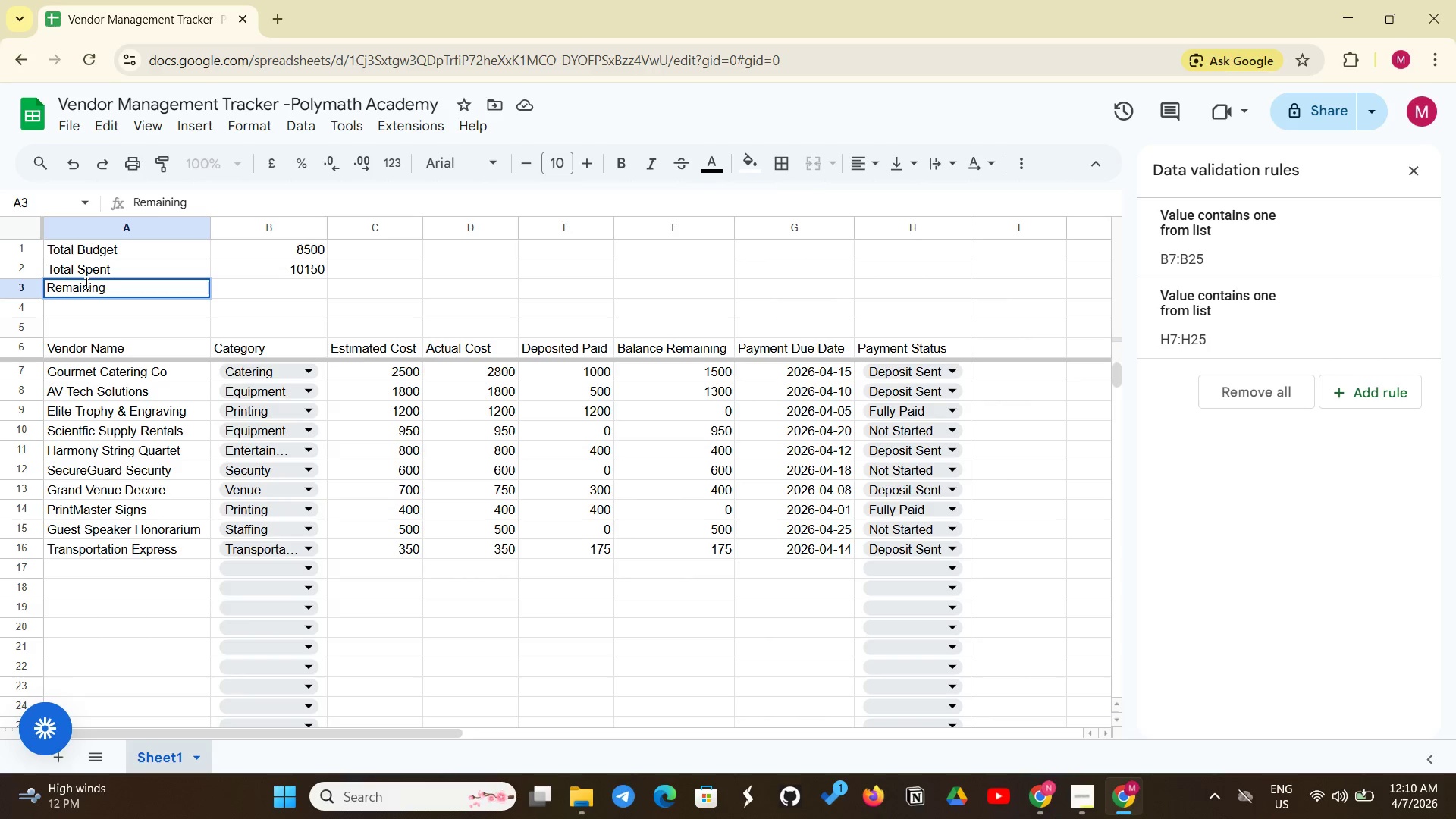 
type( BU)
key(Backspace)
type(udget)
 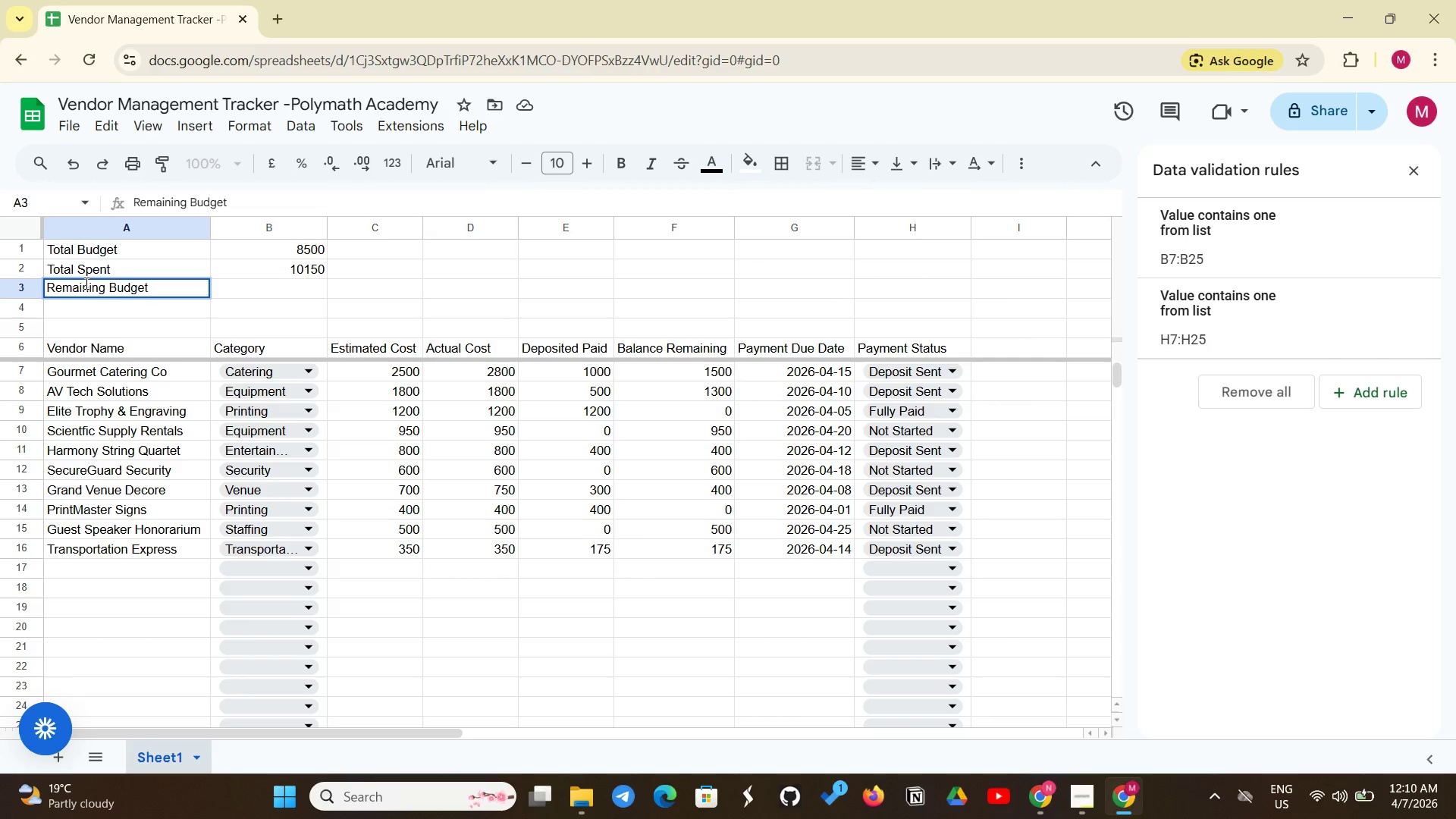 
left_click([268, 284])
 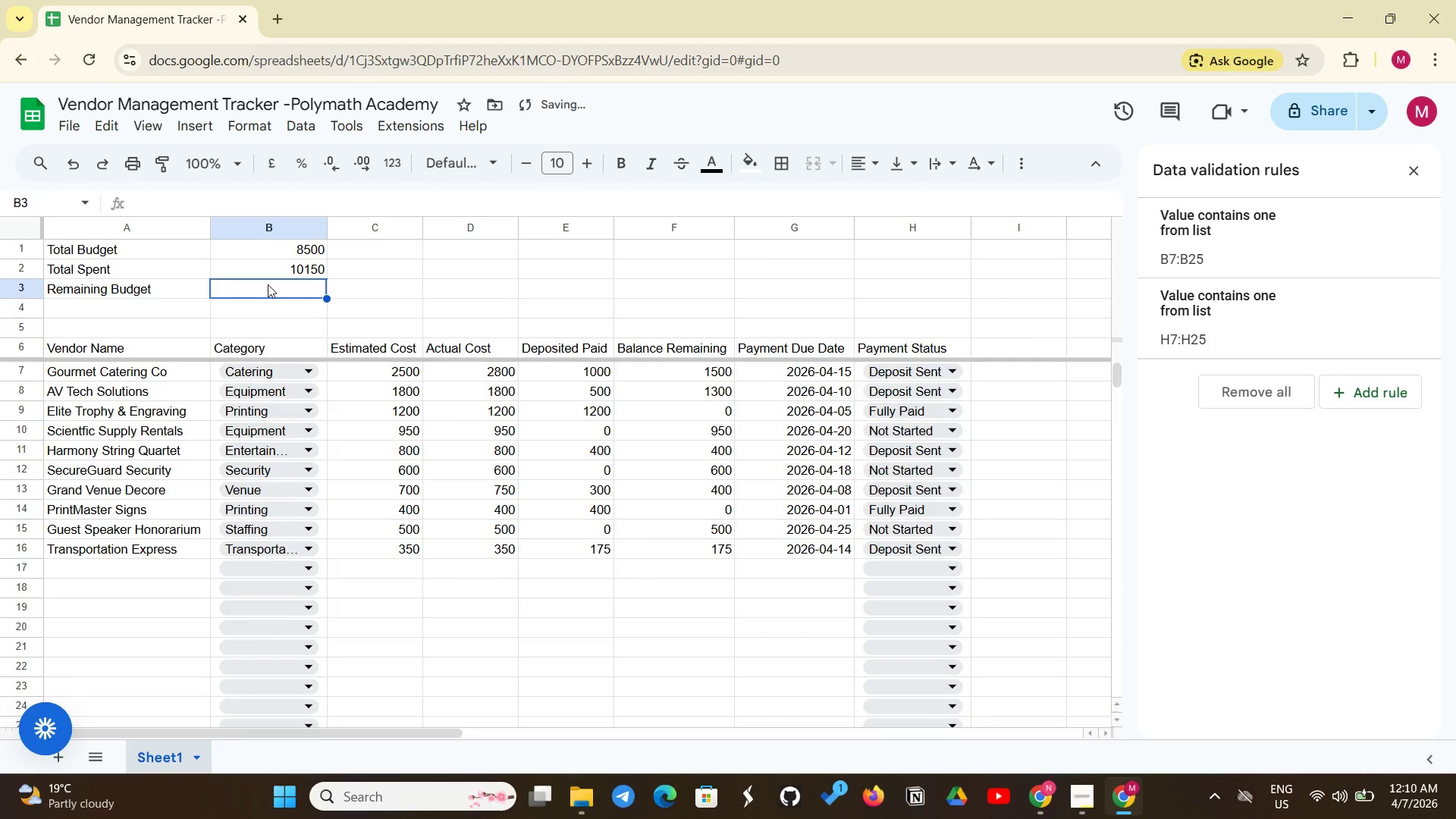 
type(=B1-B2)
 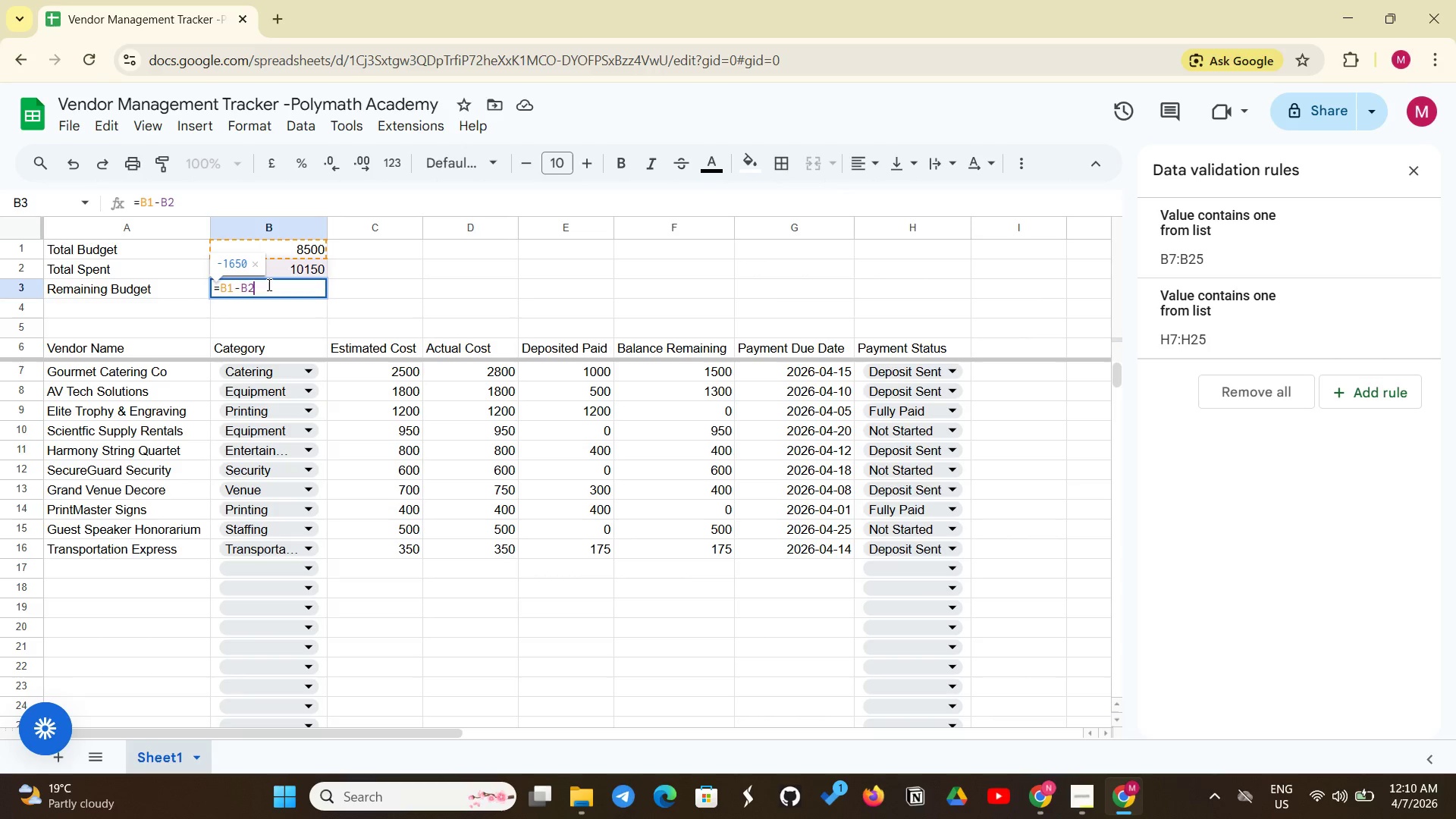 
key(Backspace)
key(Backspace)
key(Backspace)
type( - B2)
 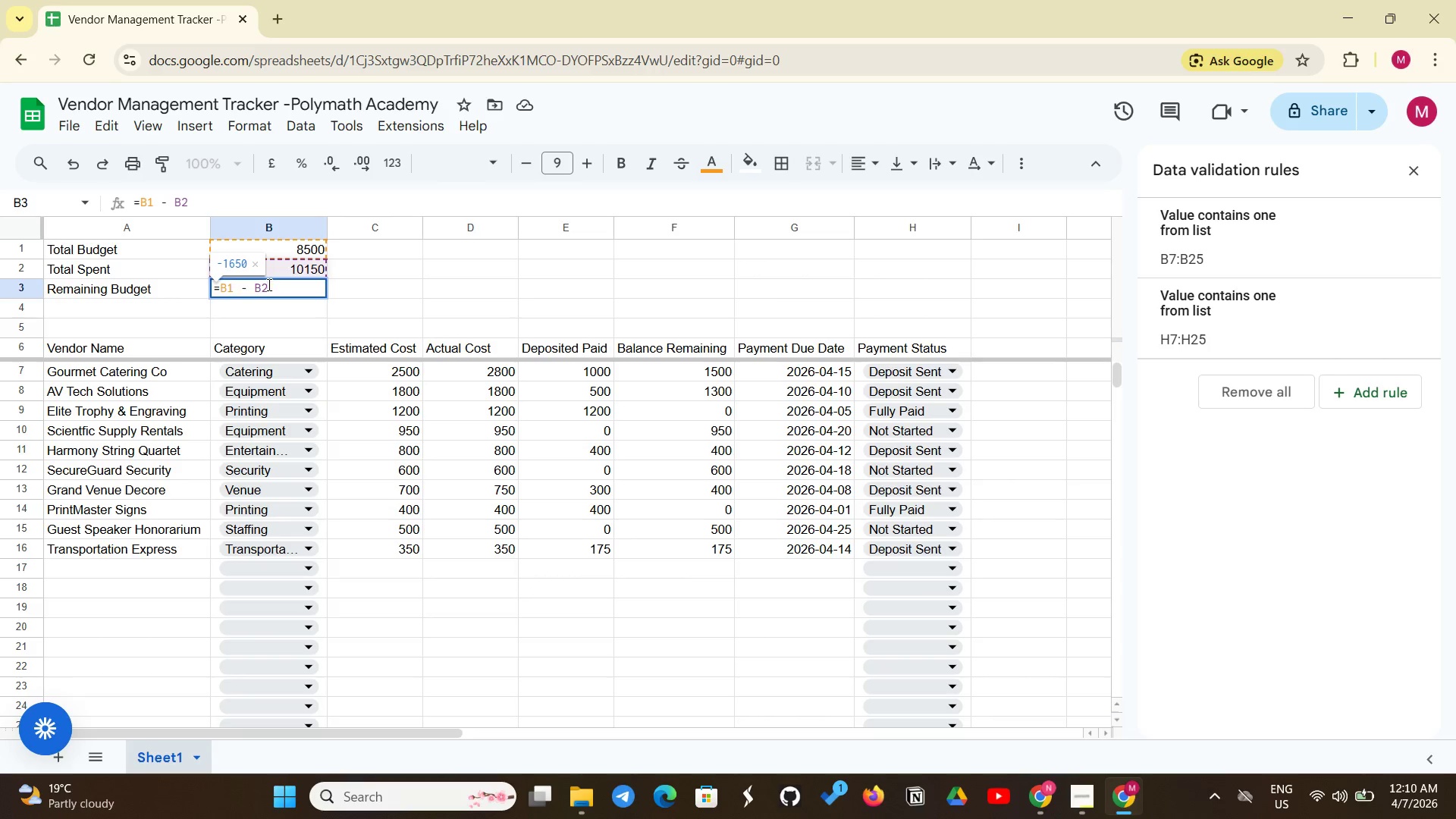 
key(Enter)
 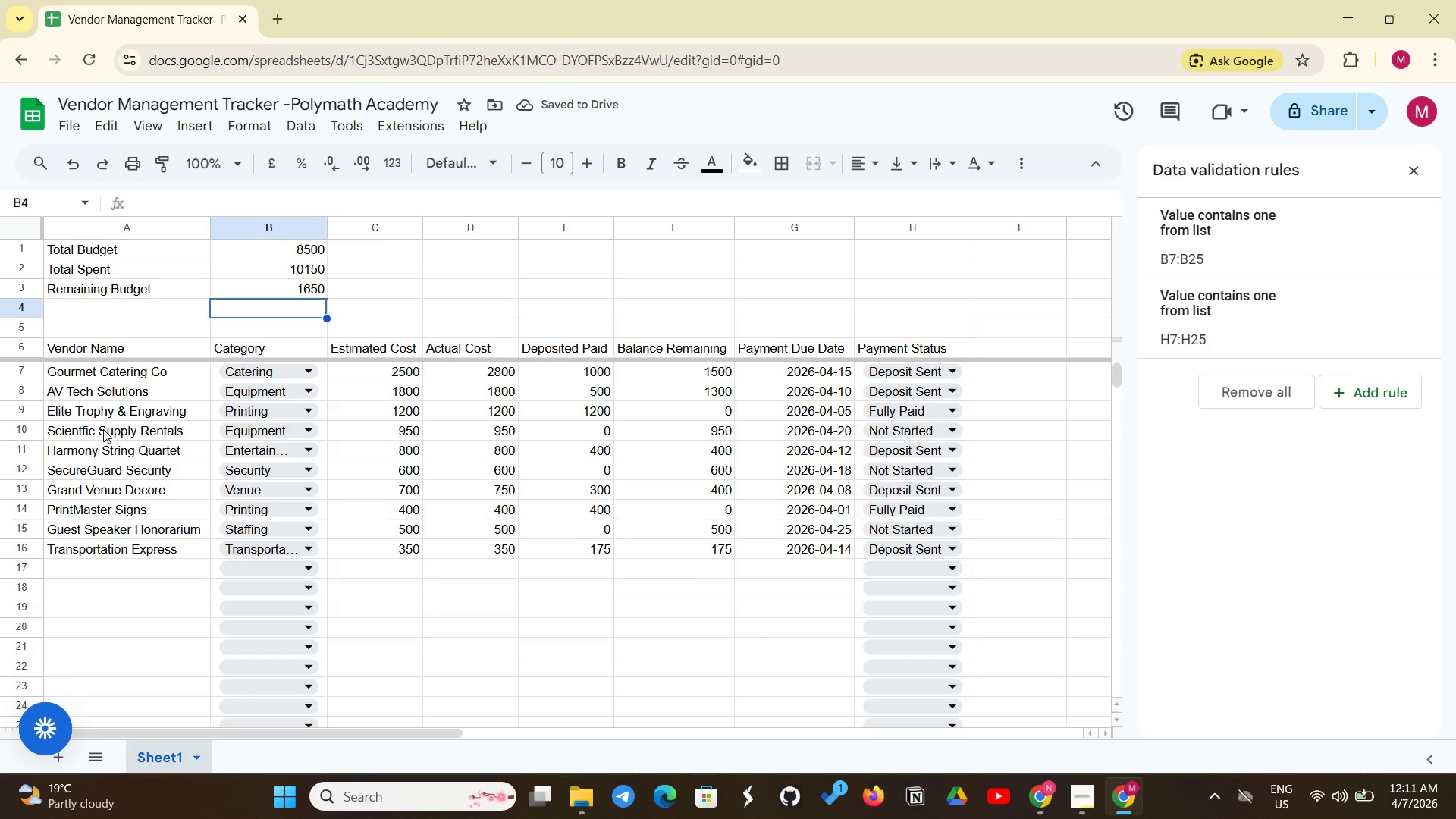 
wait(7.14)
 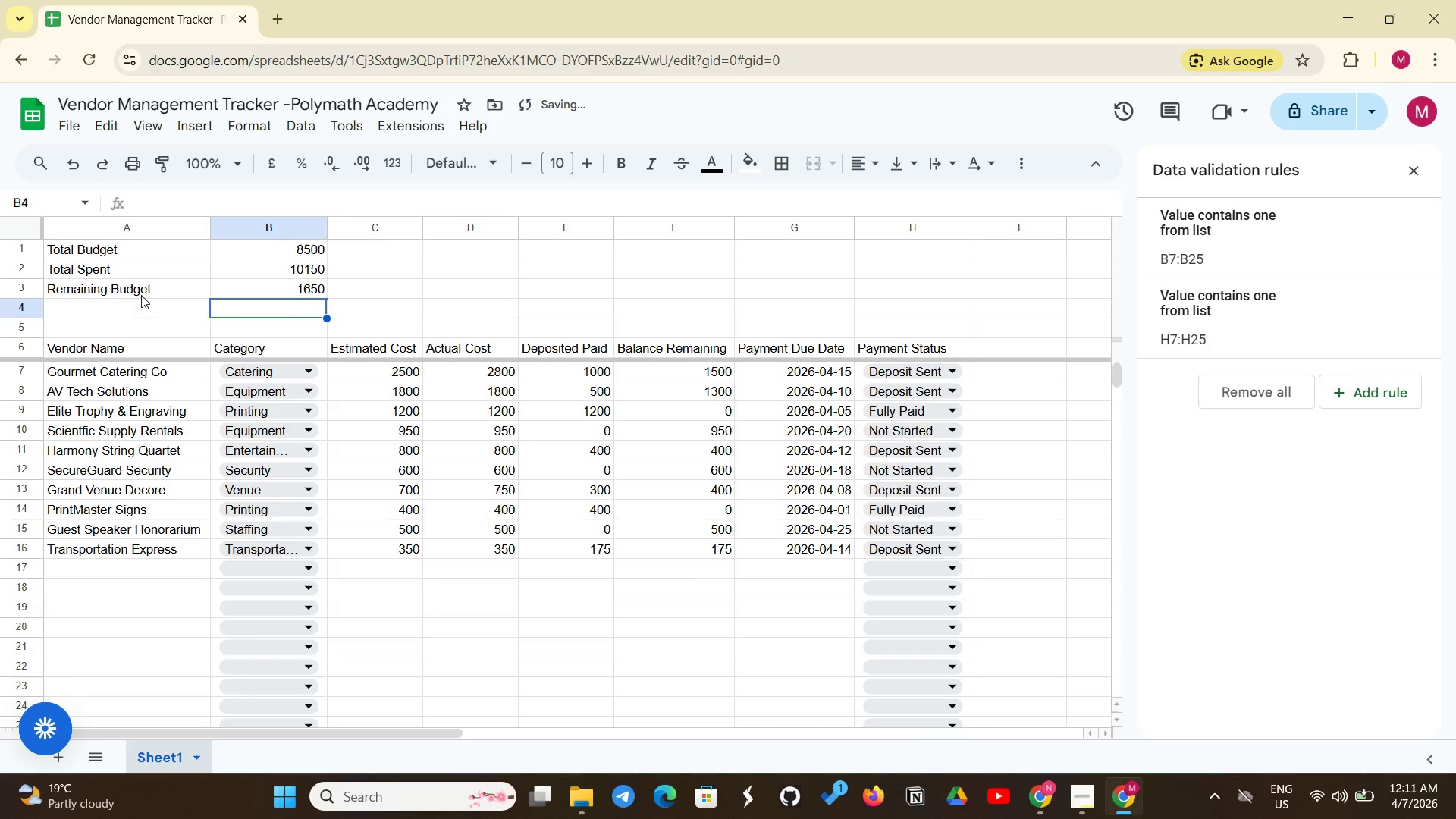 
left_click([103, 306])
 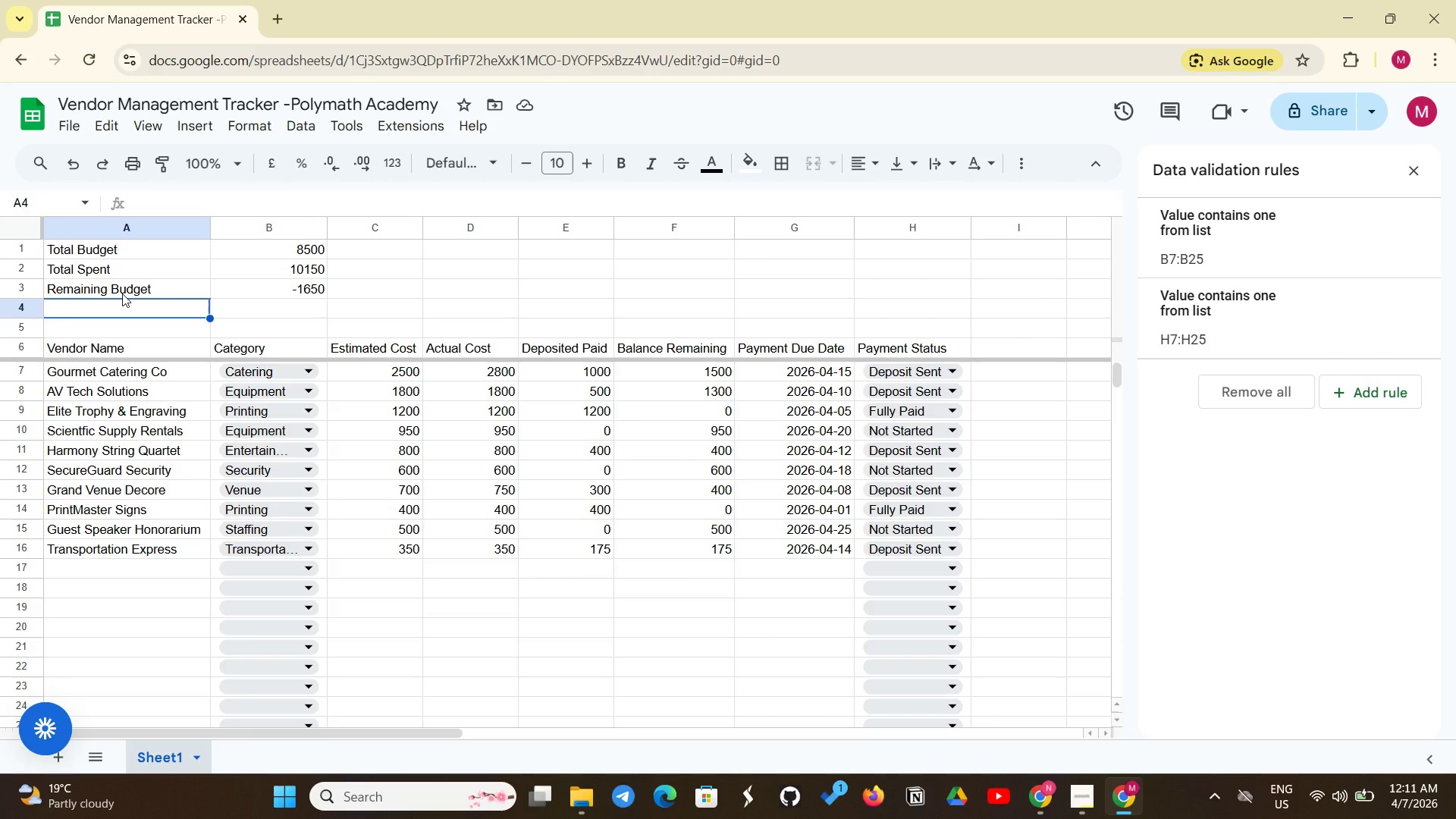 
wait(12.84)
 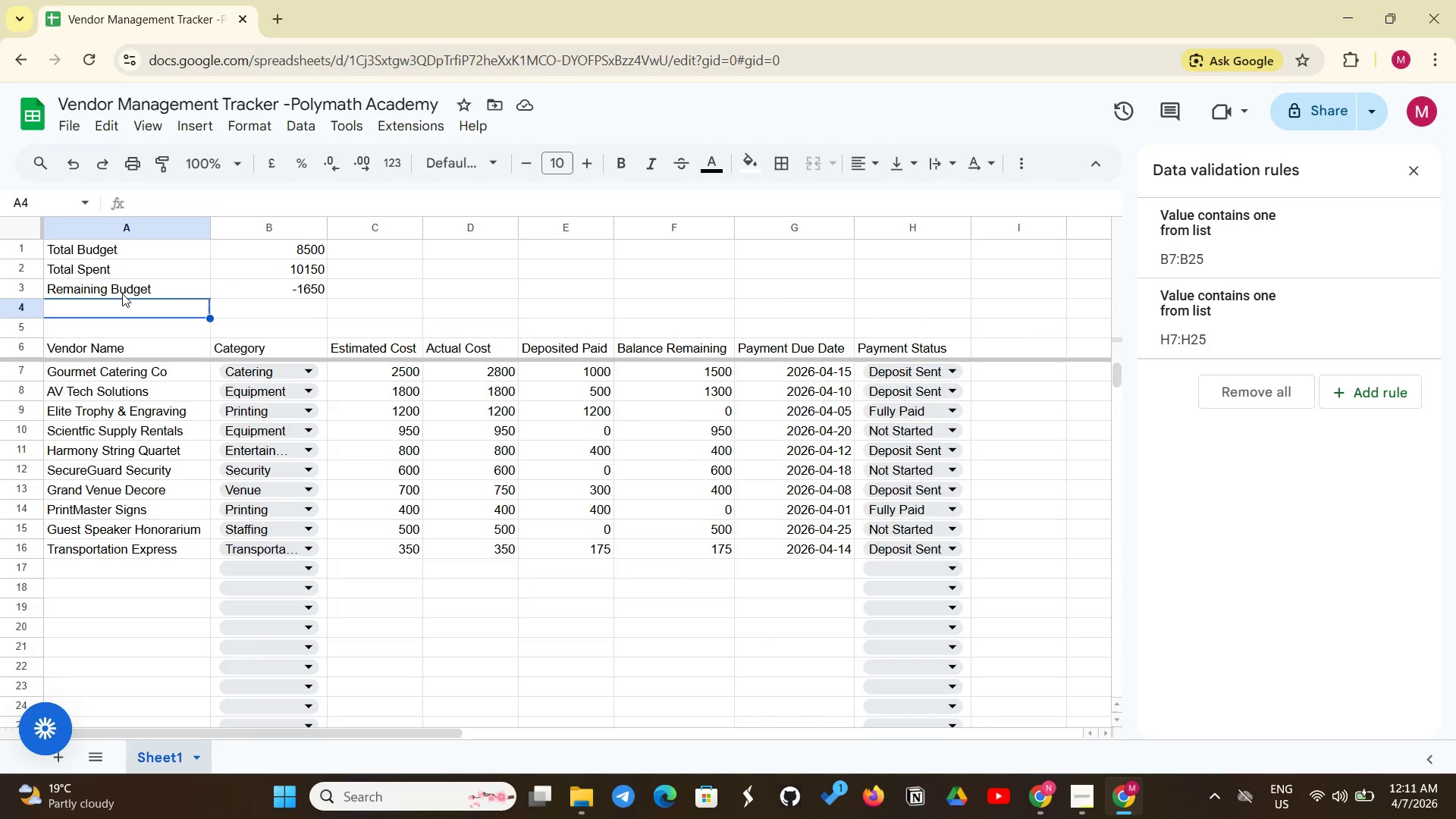 
left_click([78, 310])
 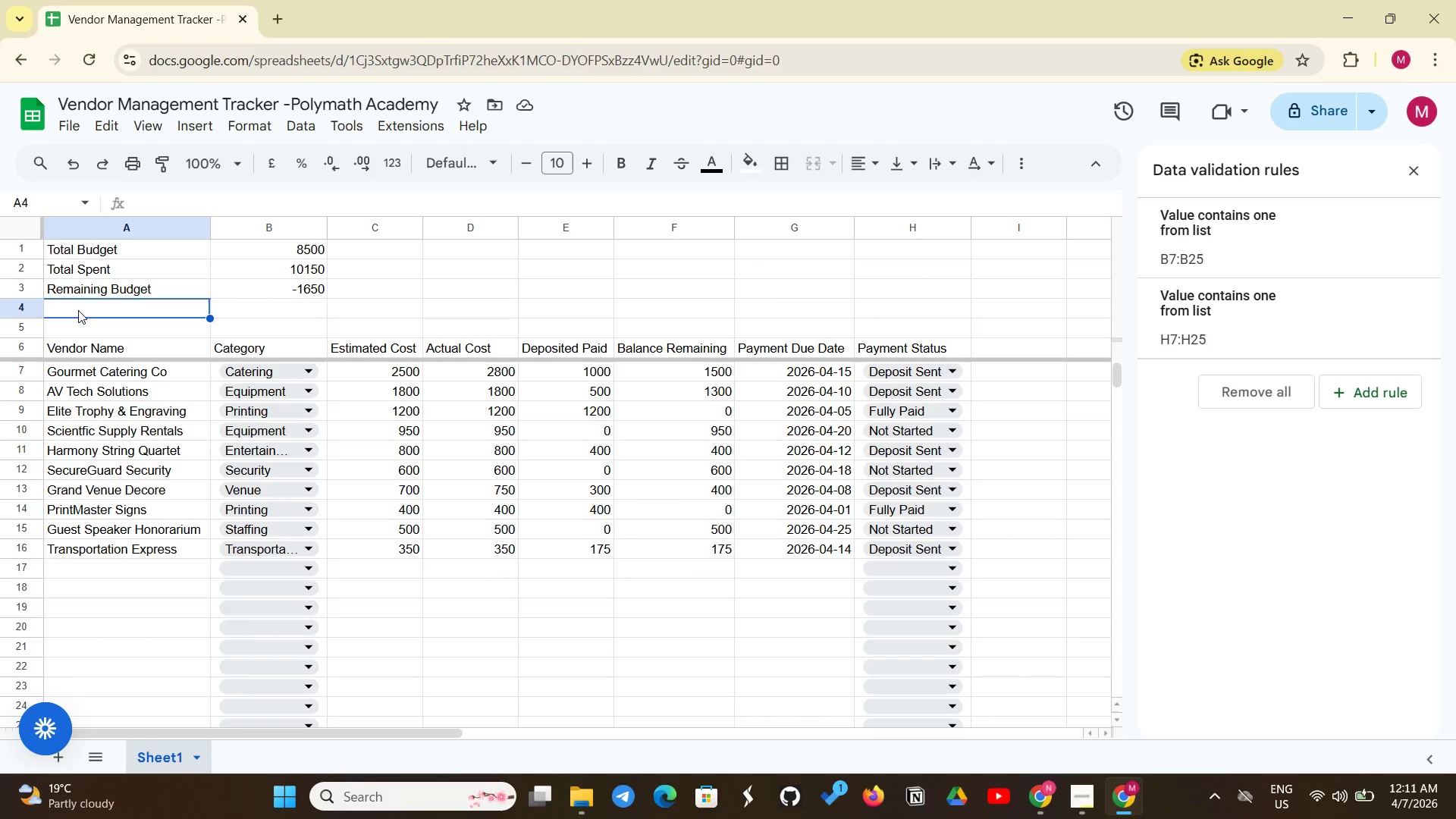 
type(Total Outstanding Balance)
 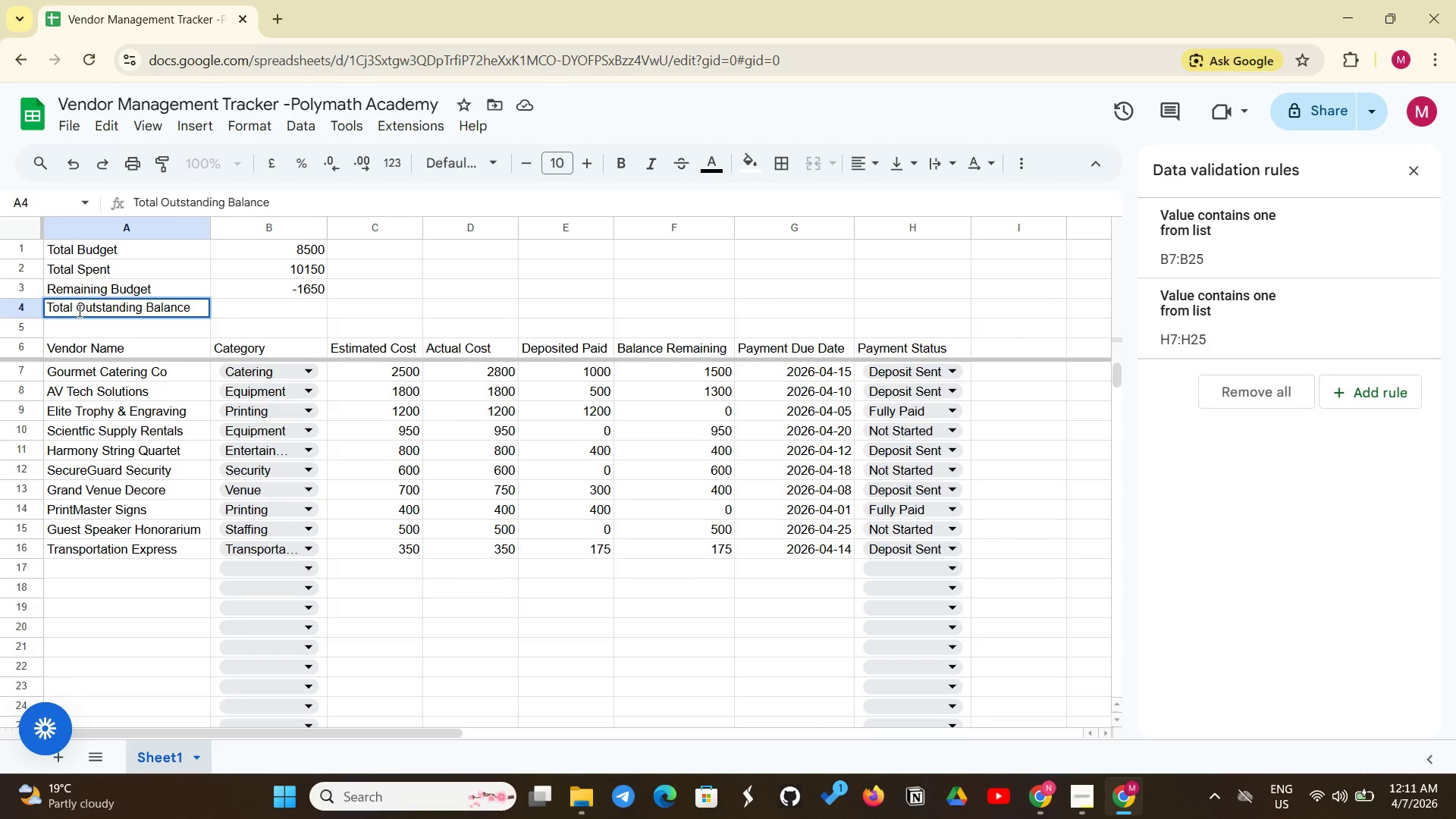 
left_click([287, 313])
 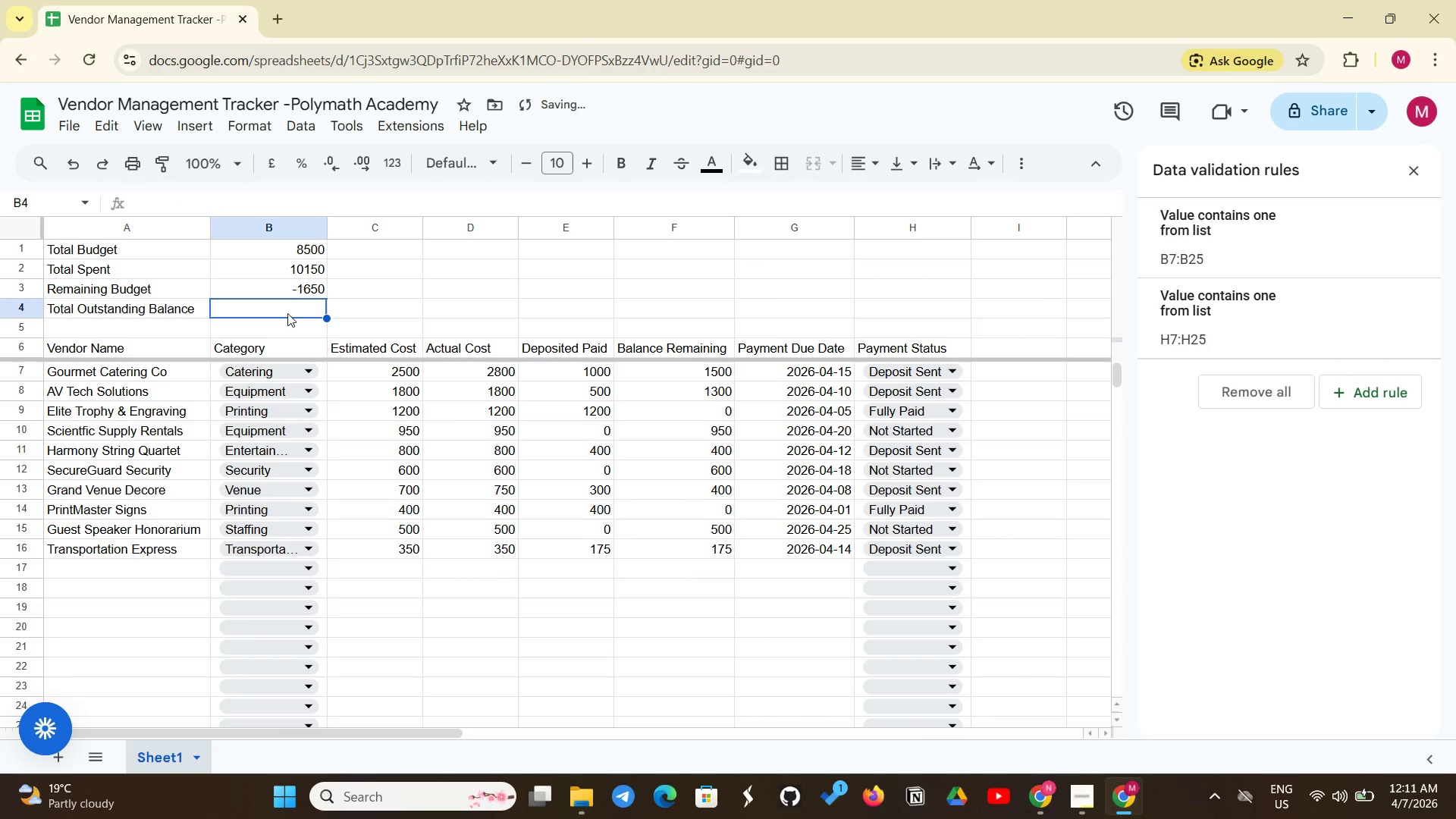 
type(+)
key(Backspace)
type(=SUM(F&)
key(Backspace)
type(&)
key(Backspace)
type(7:f)
key(Backspace)
type(Fq17)
key(Backspace)
key(Backspace)
key(Backspace)
type(17))
 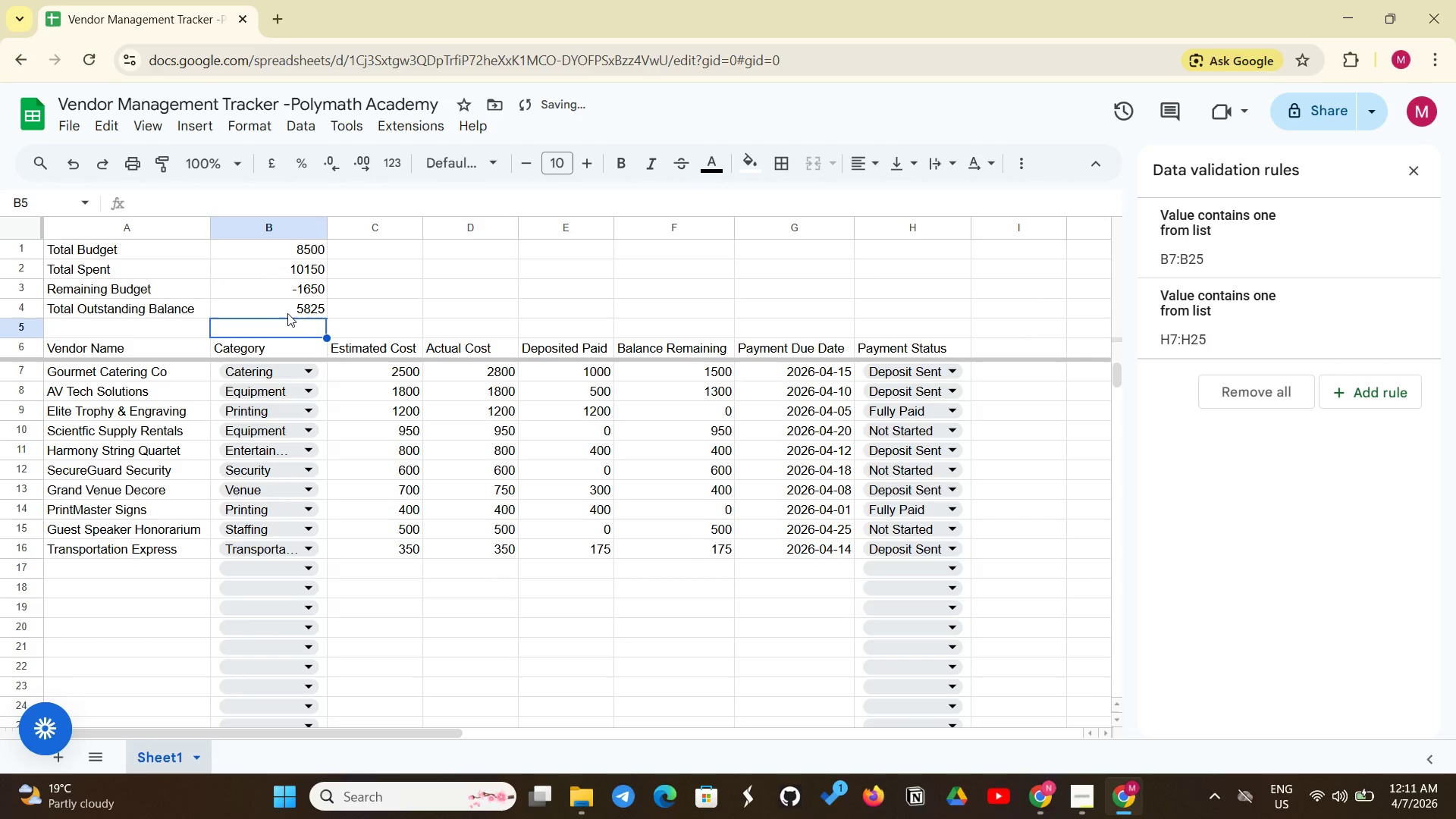 
 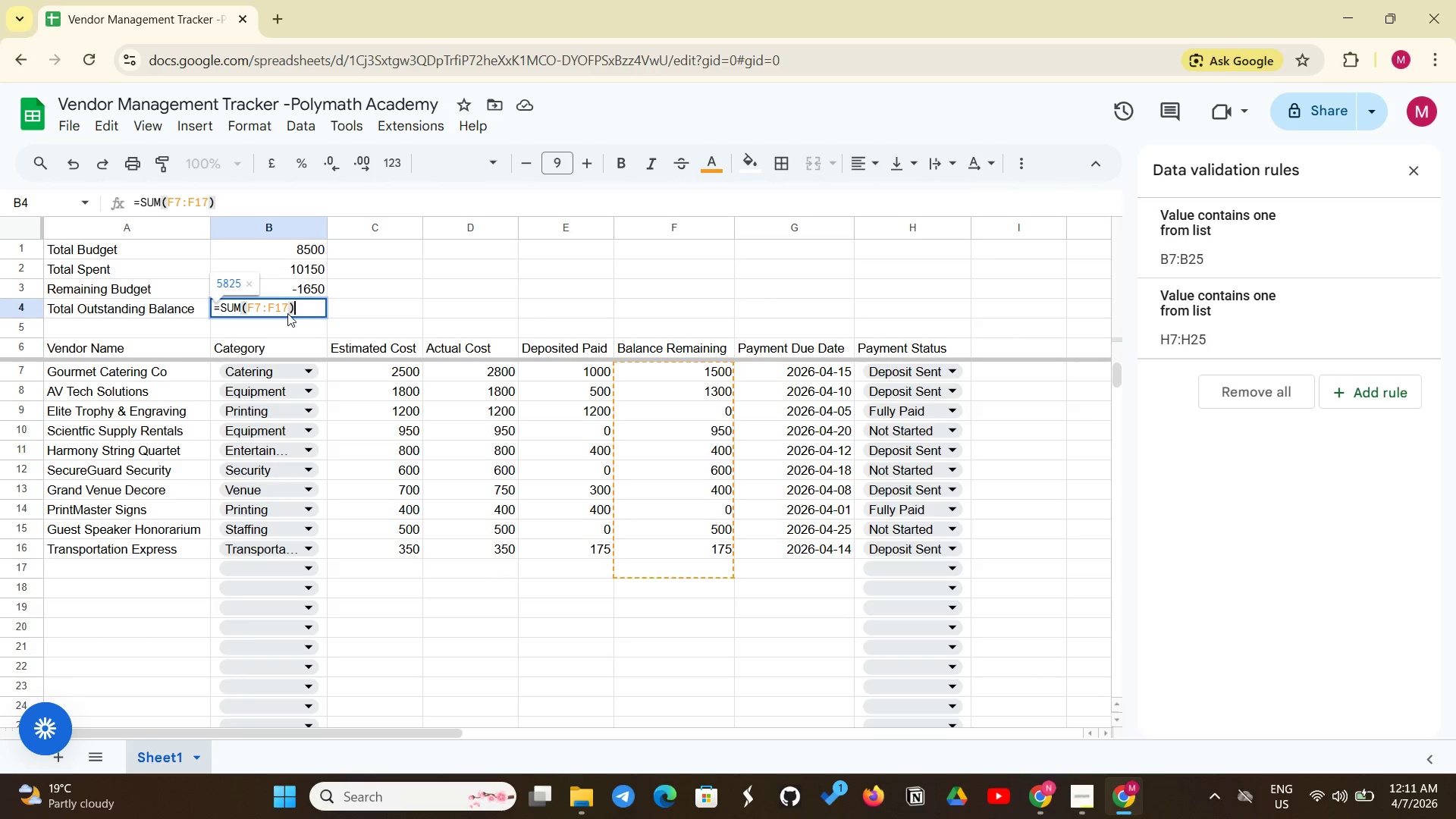 
key(Enter)
 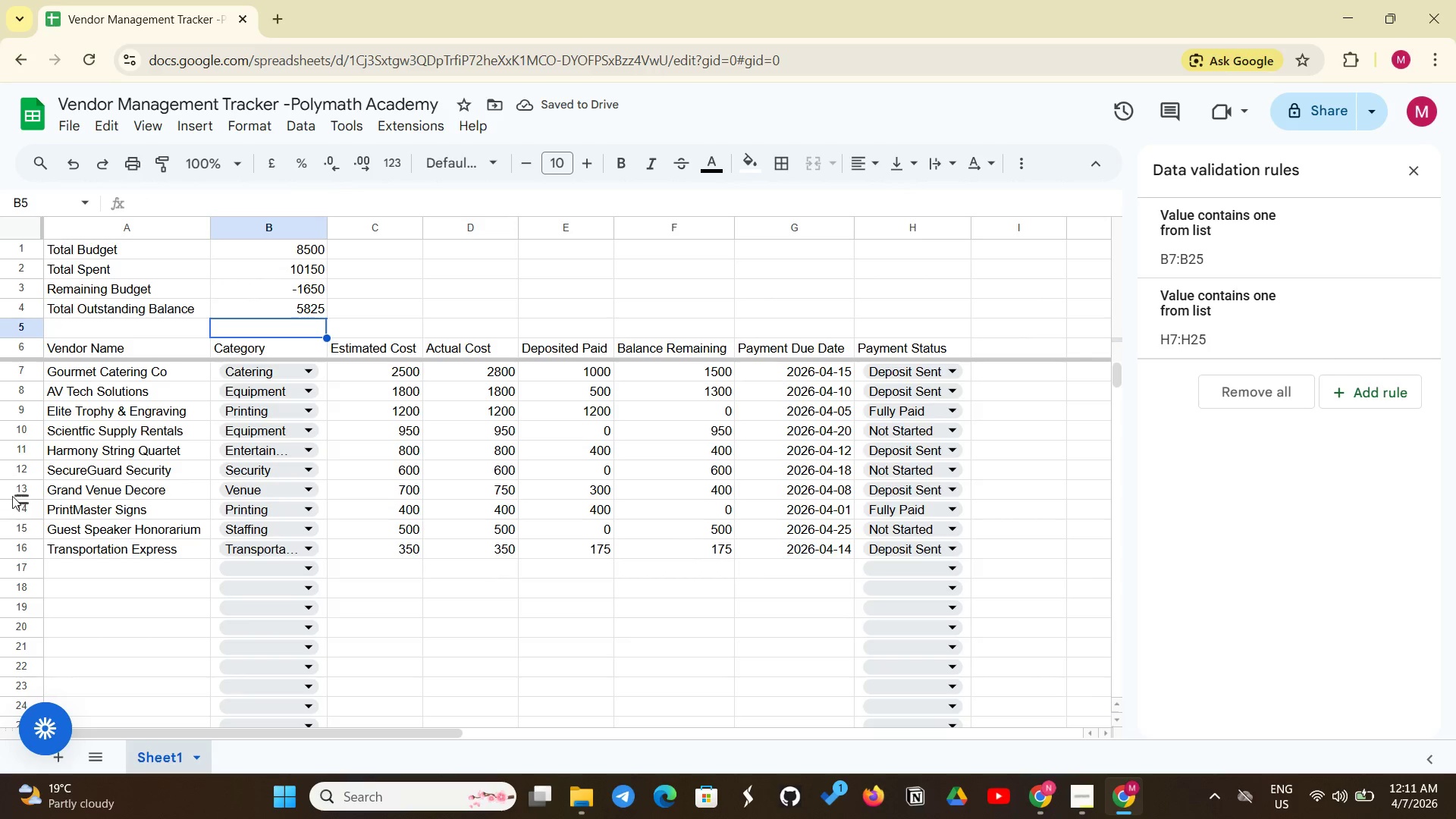 
wait(5.16)
 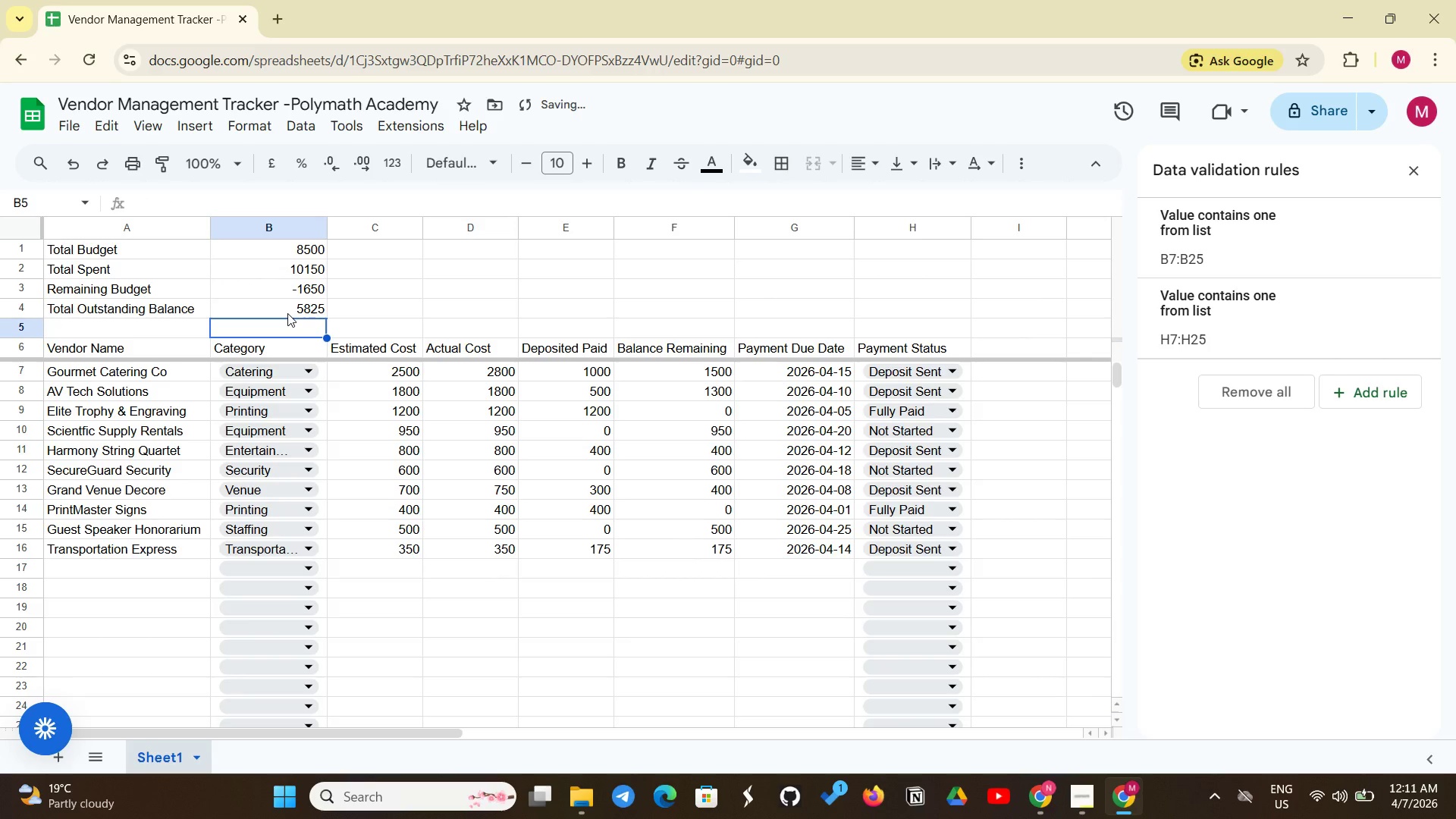 
left_click([108, 332])
 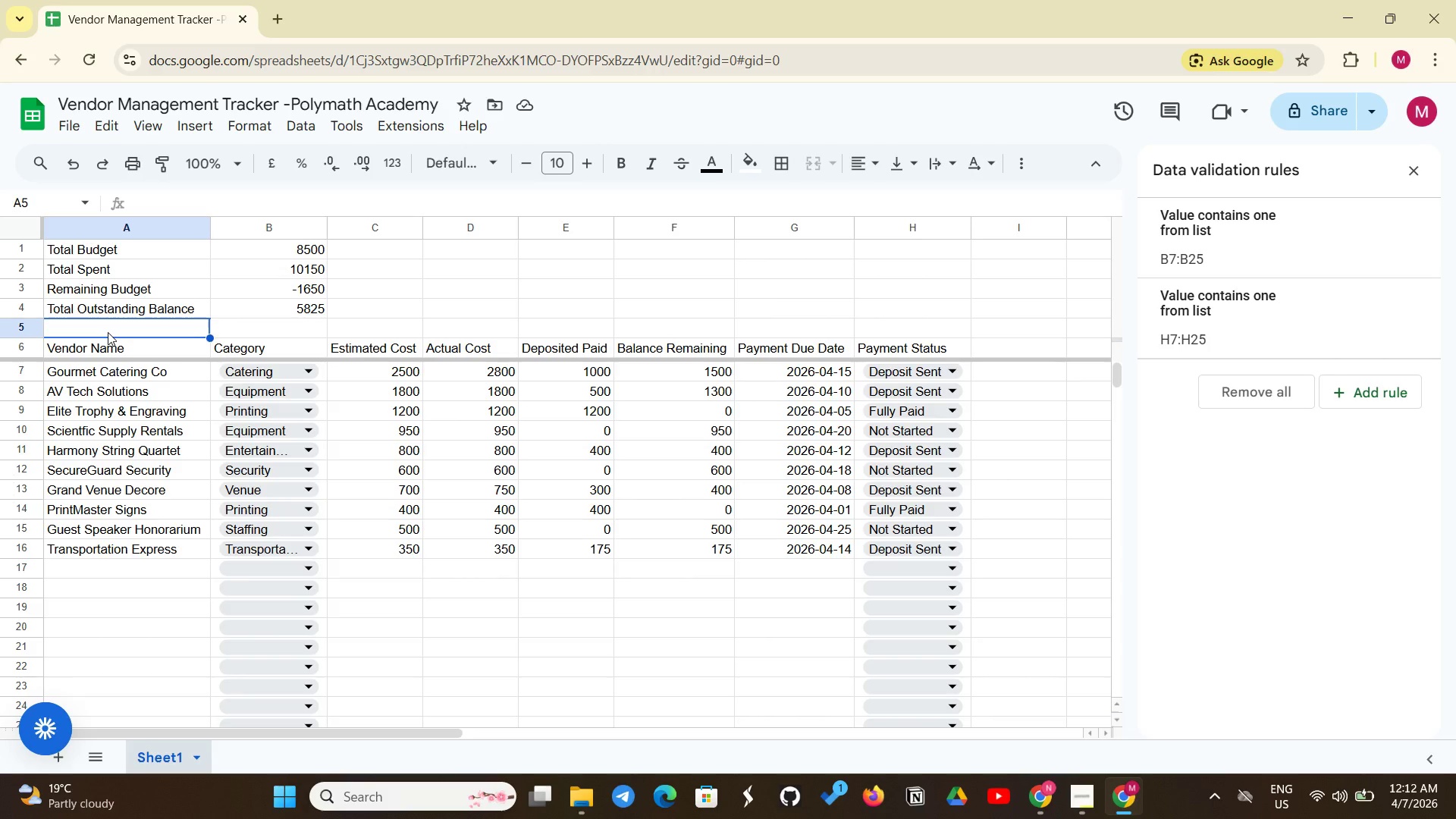 
type(Unpaid Vendors)
 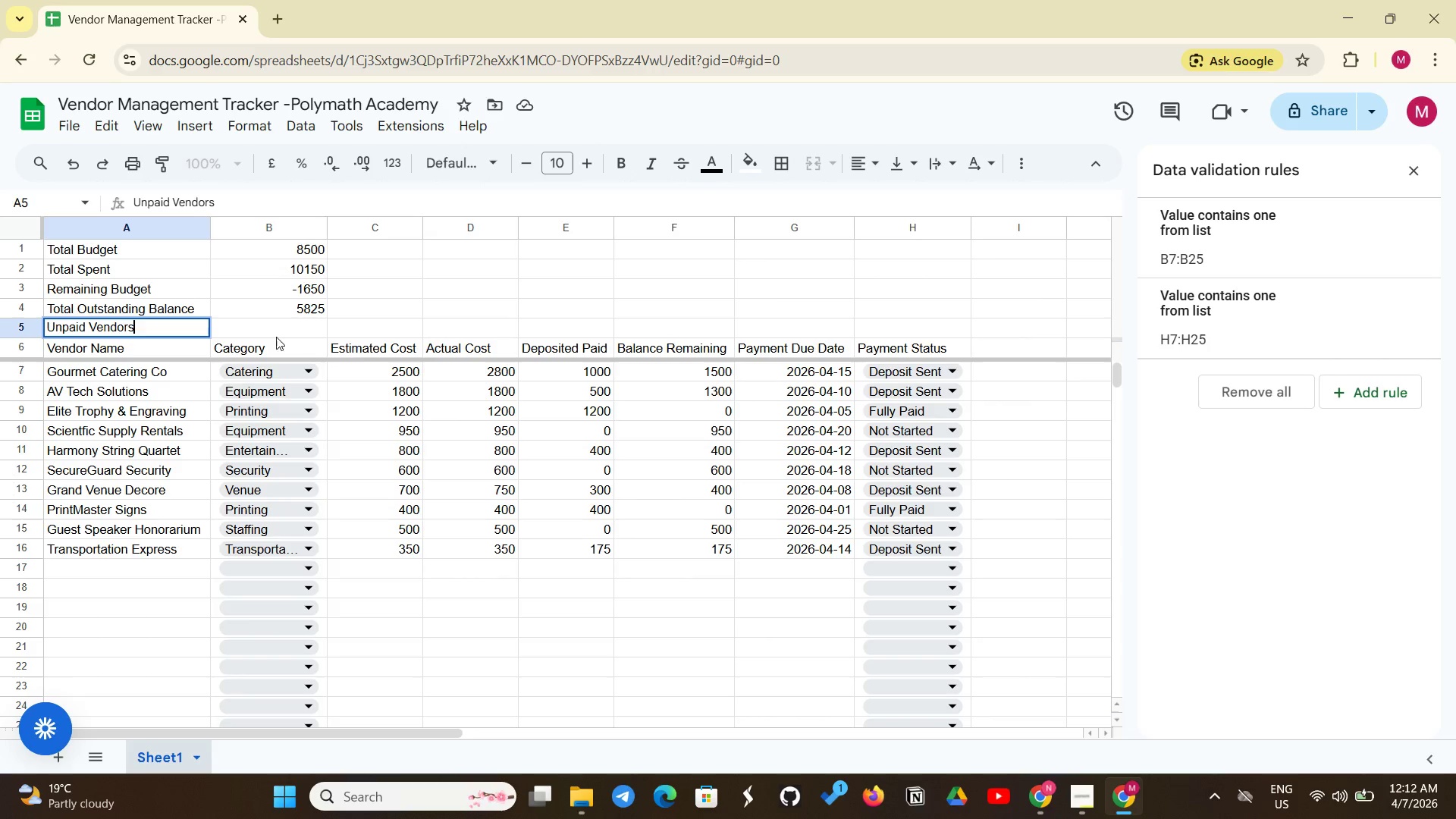 
left_click([257, 321])
 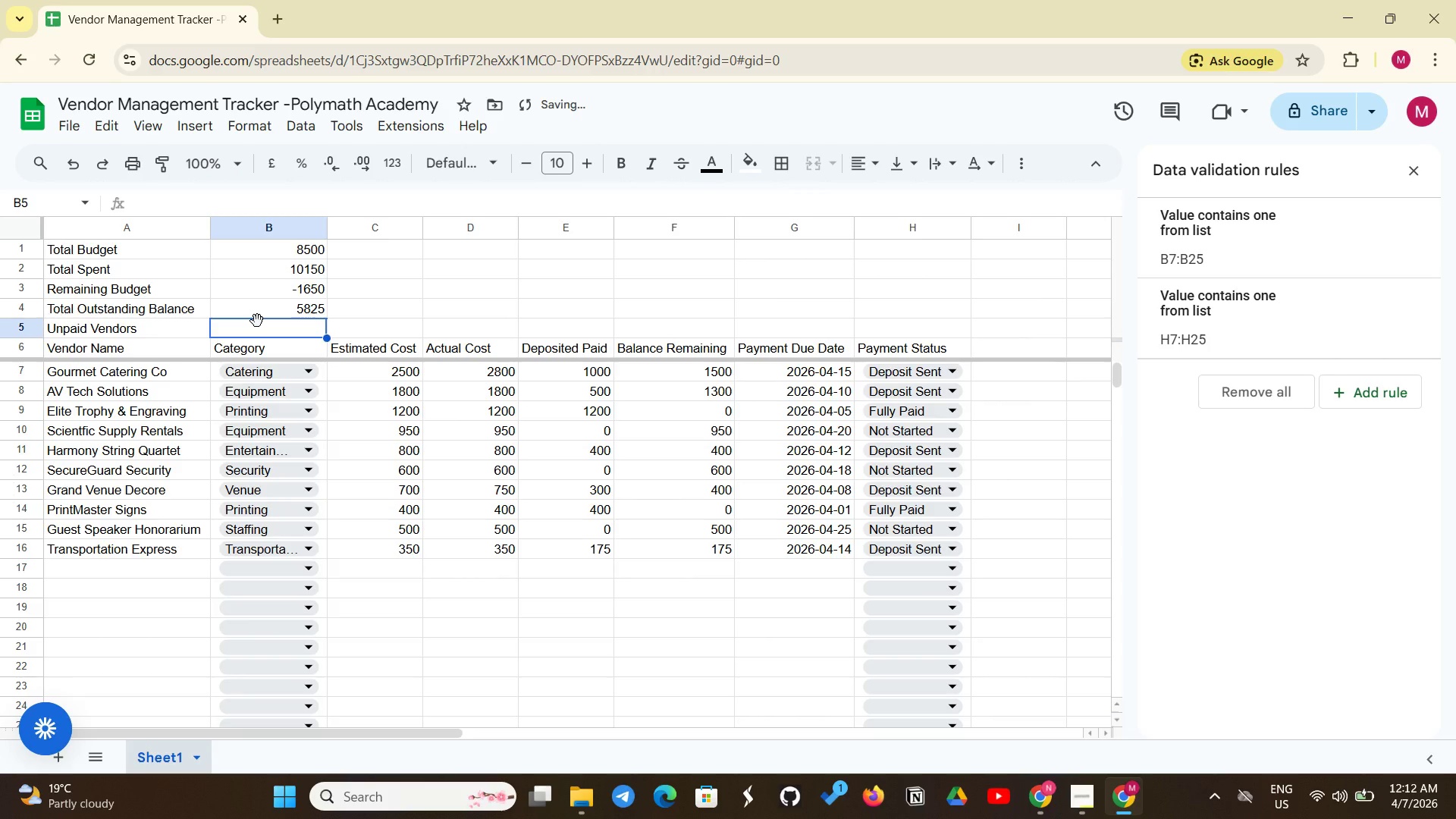 
type(+)
key(Backspace)
type(=COUNTIF(H&)
key(Backspace)
type(&:H17)
 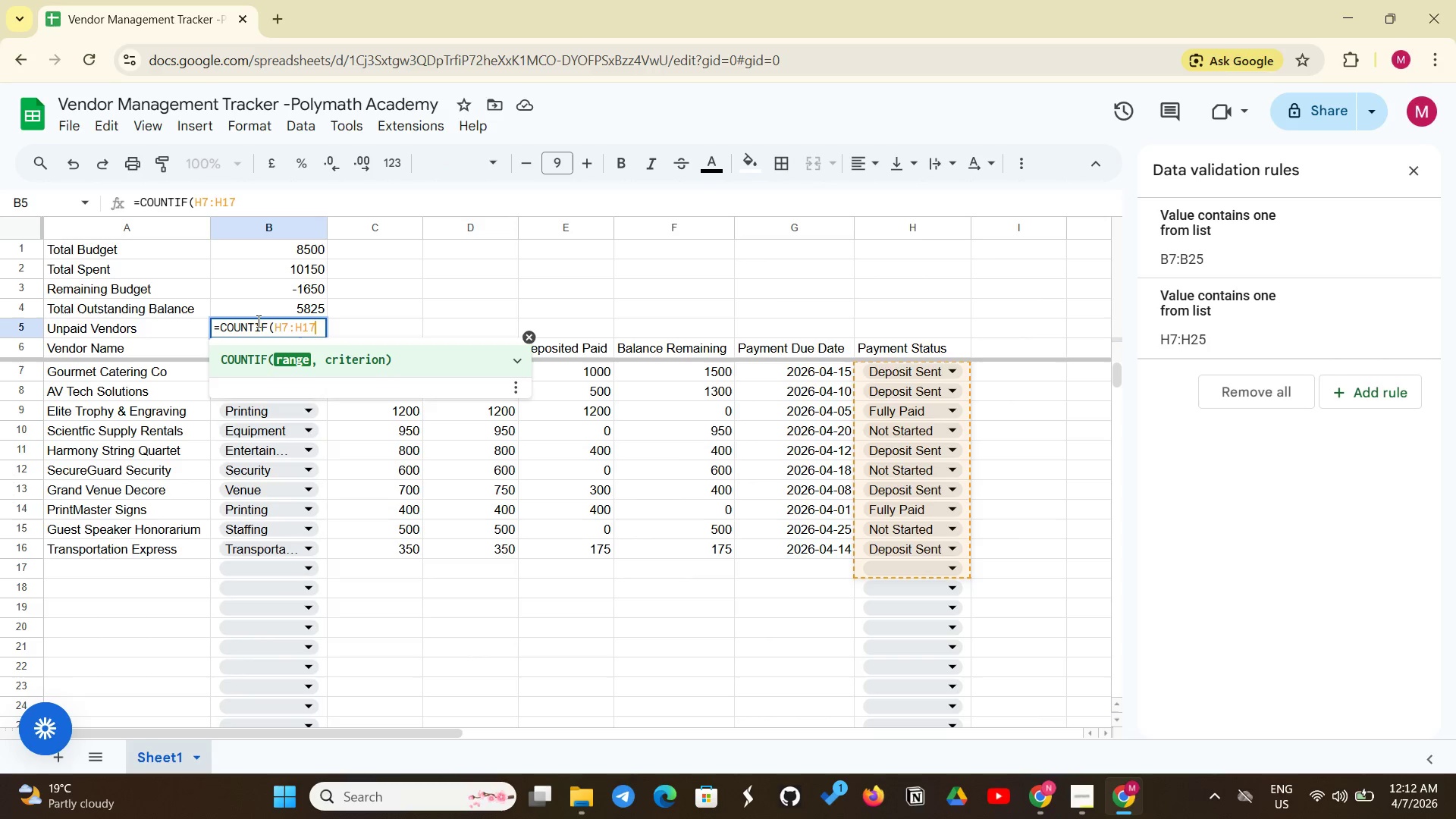 
type(, "Not)
 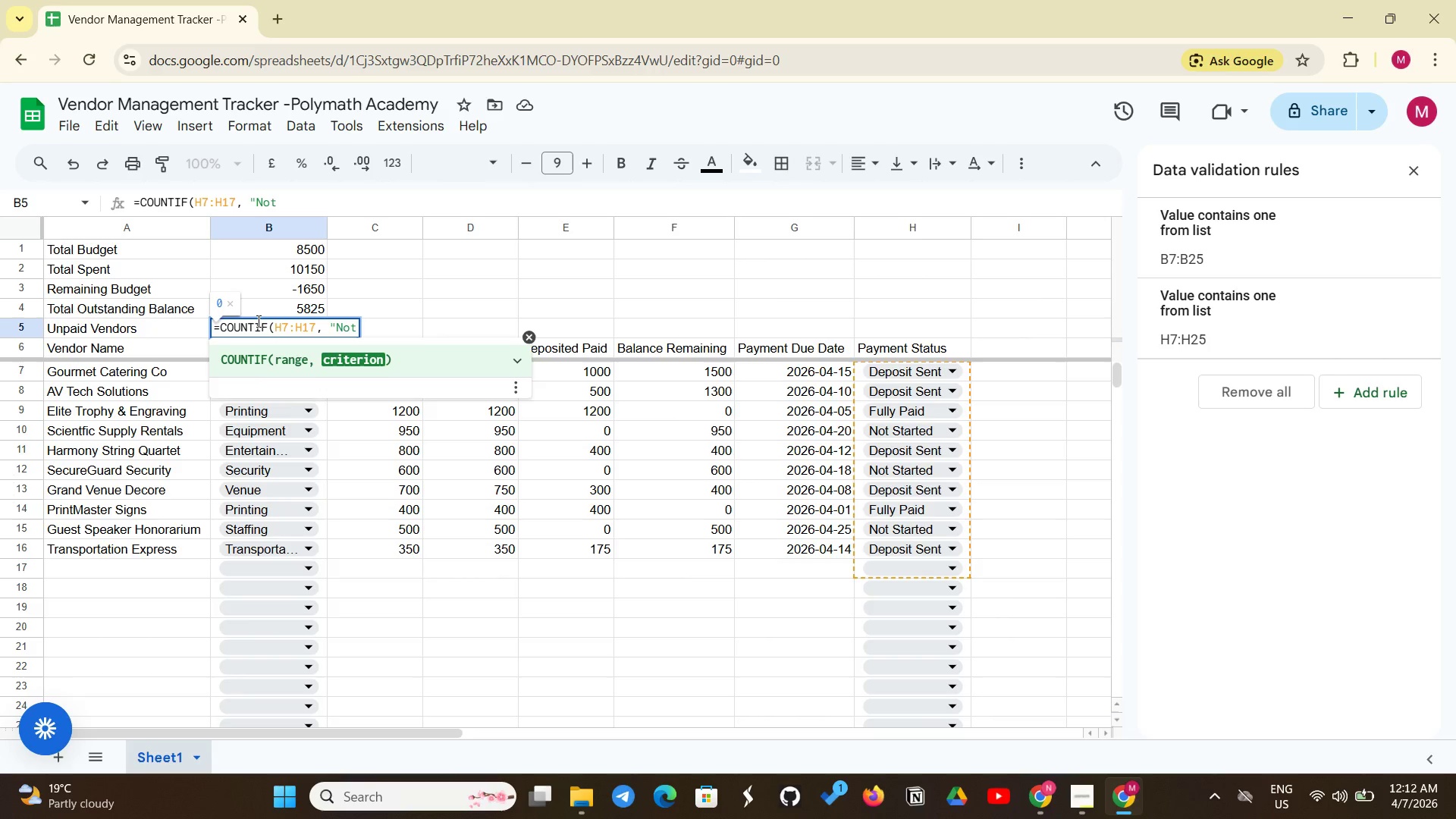 
type( Started)
 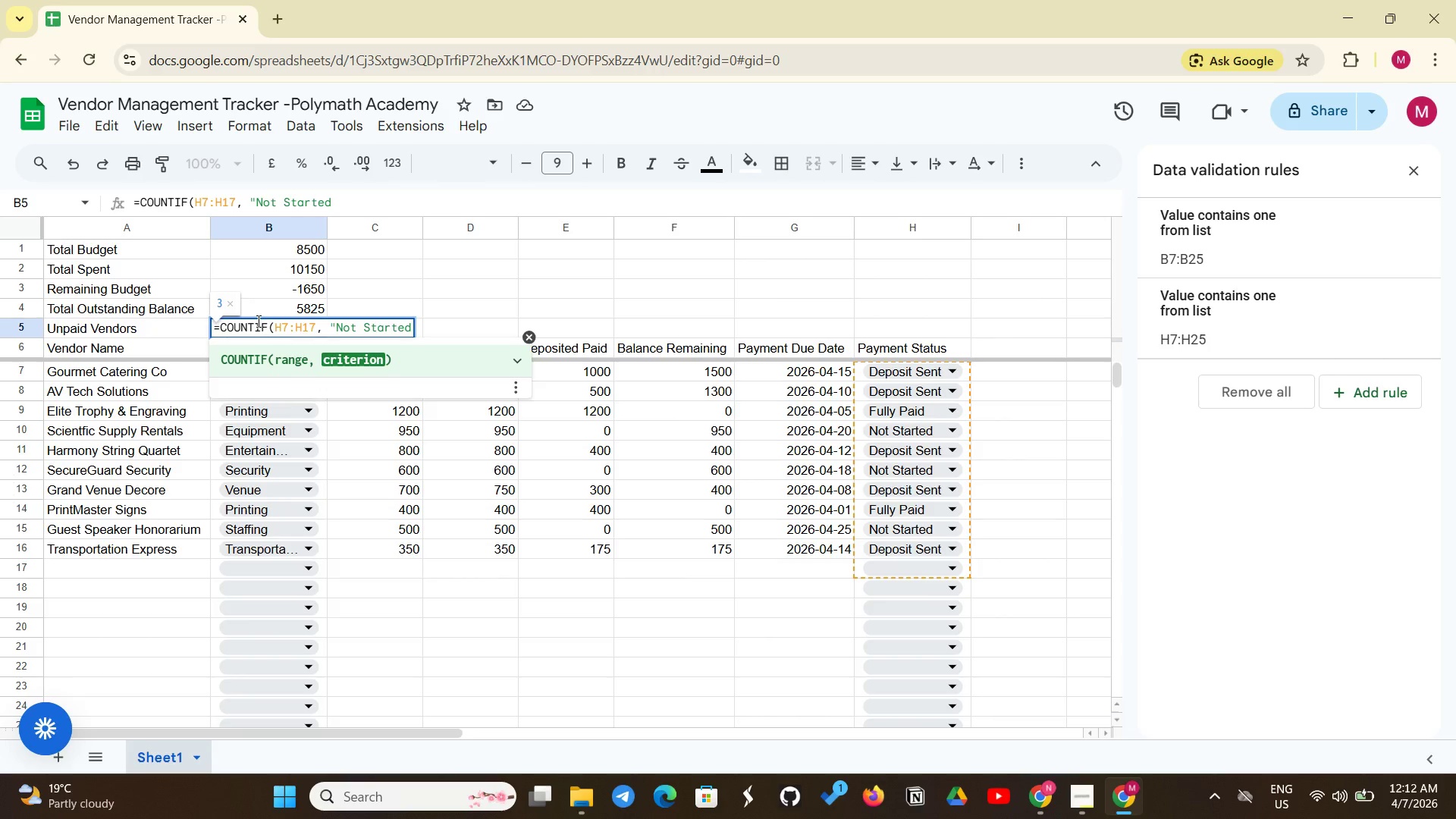 
type(") + COUn)
key(Backspace)
key(Backspace)
key(Backspace)
key(Backspace)
type(COUNTIF()
 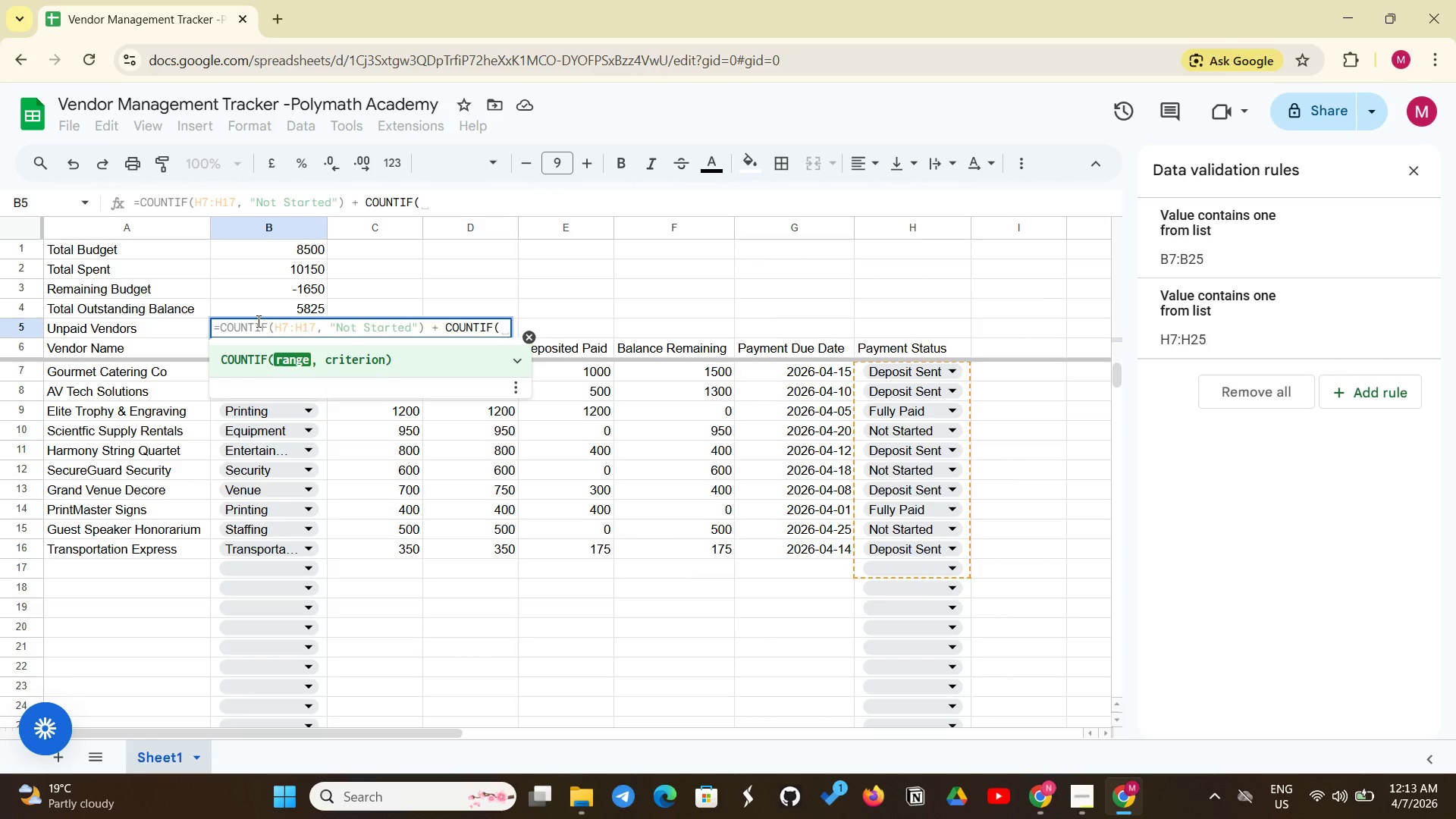 
type(H7:H!)
key(Backspace)
type(!7)
key(Backspace)
key(Backspace)
type(17)
 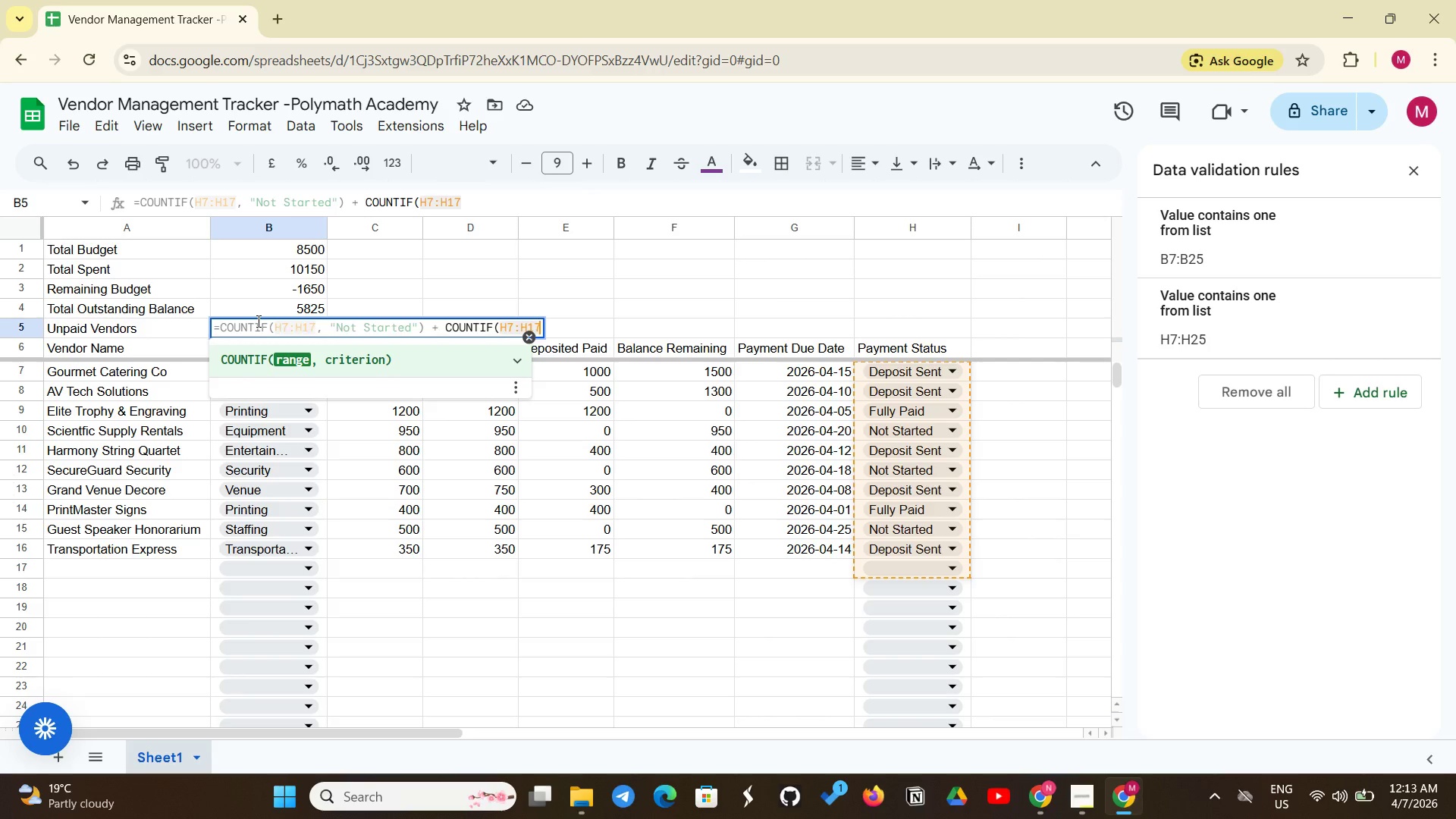 
type(, "Deposit Sent"))
 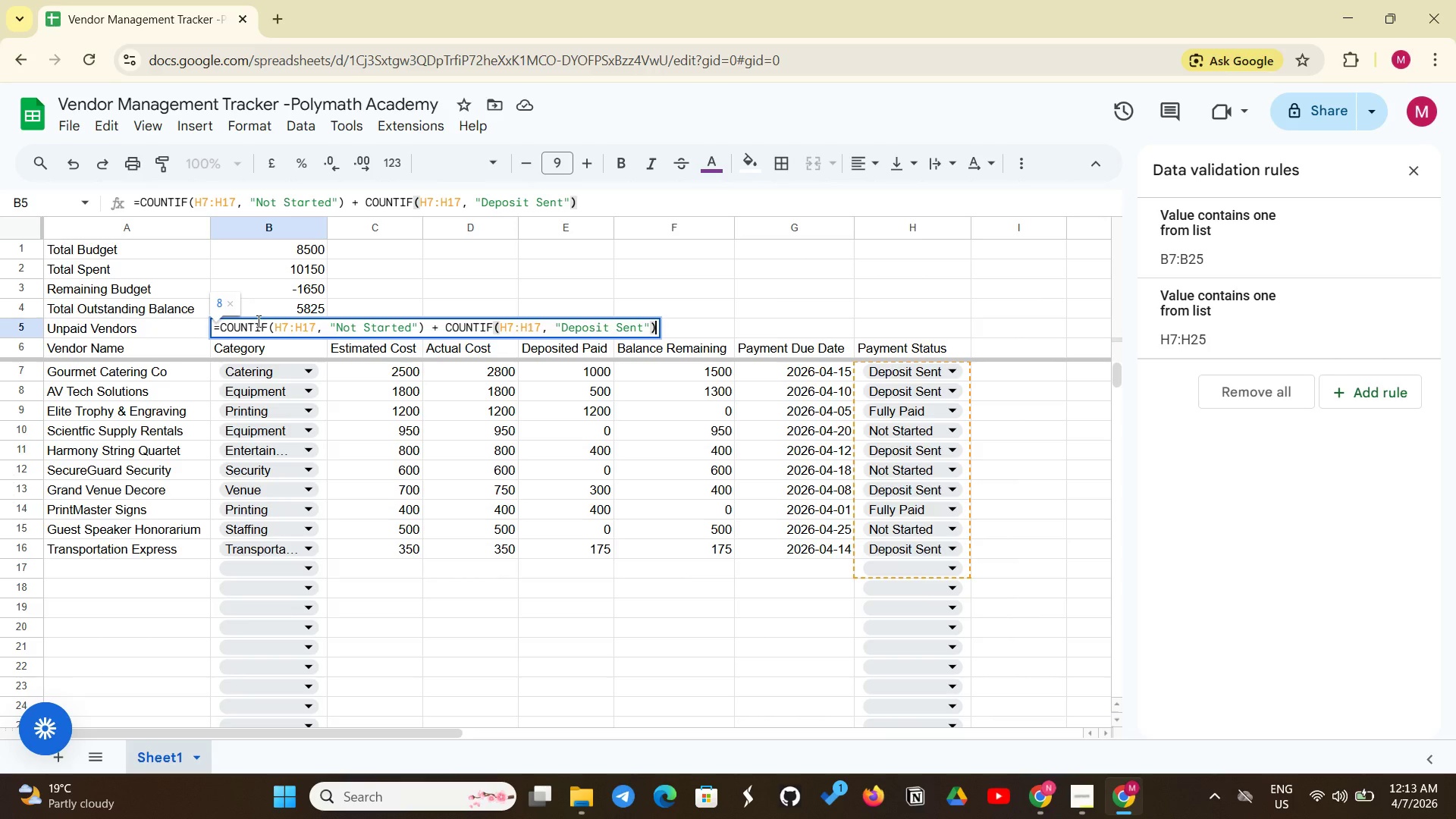 
key(Enter)
 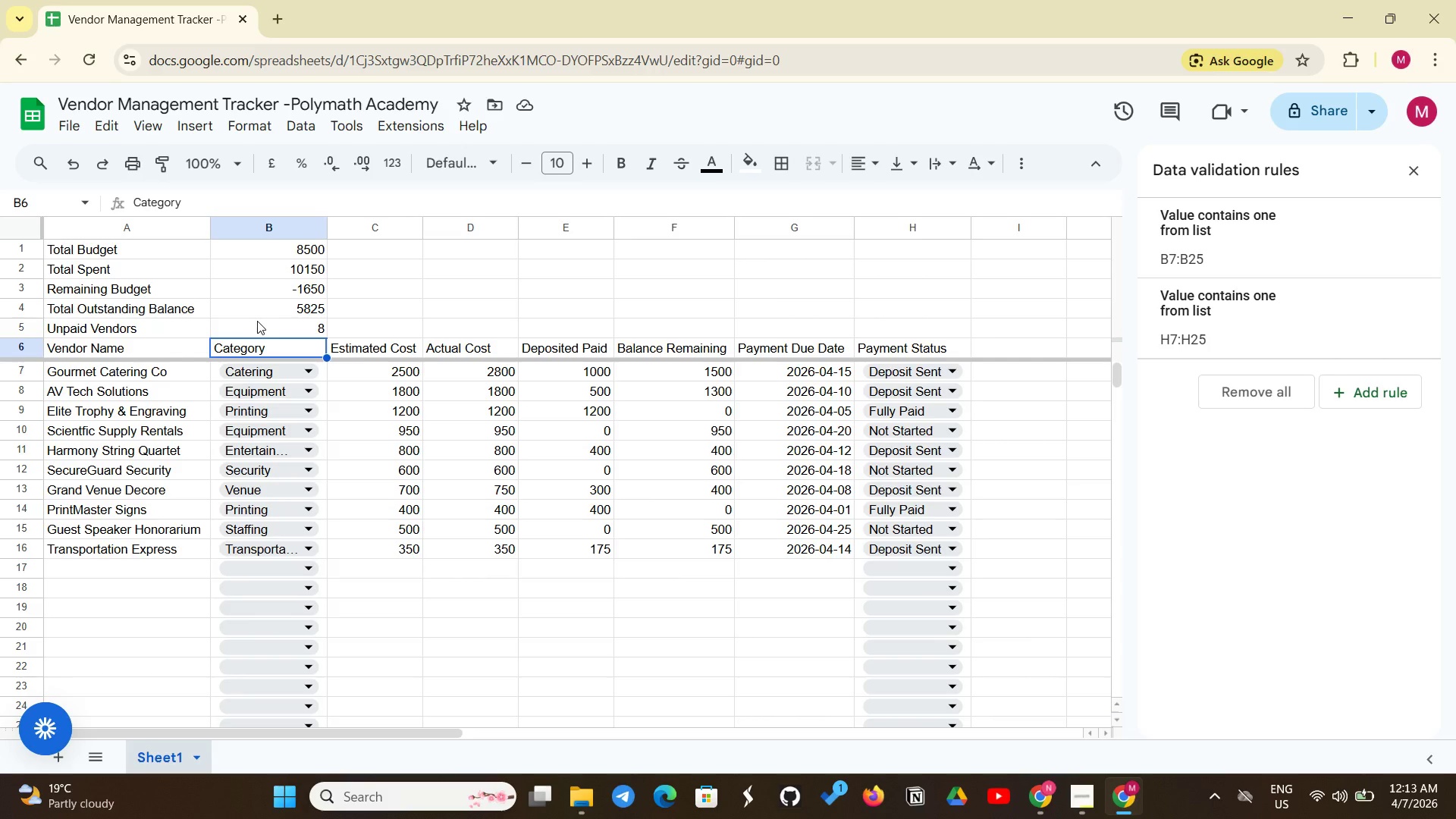 
wait(14.53)
 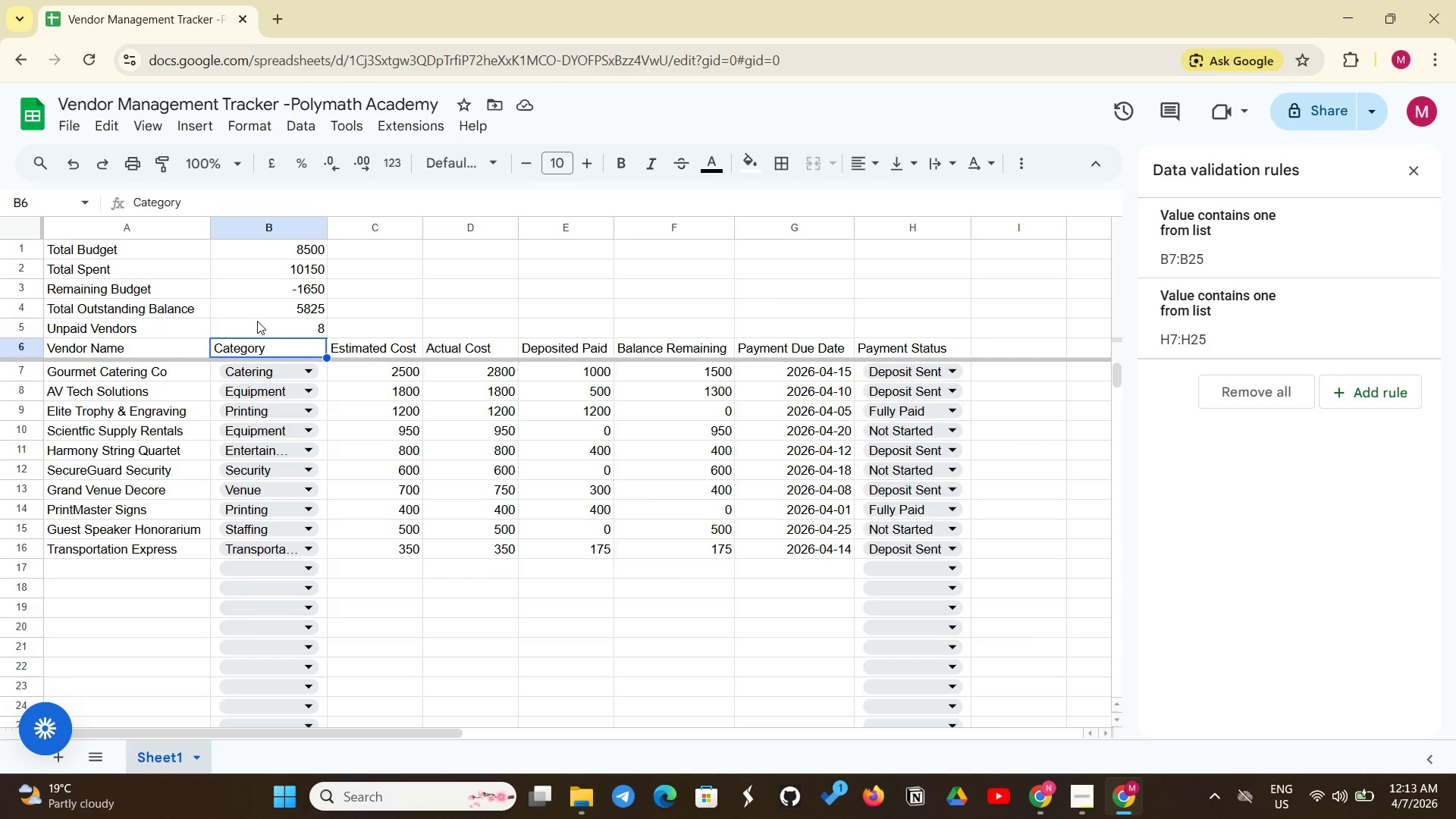 
left_click_drag(start_coordinate=[287, 249], to_coordinate=[308, 323])
 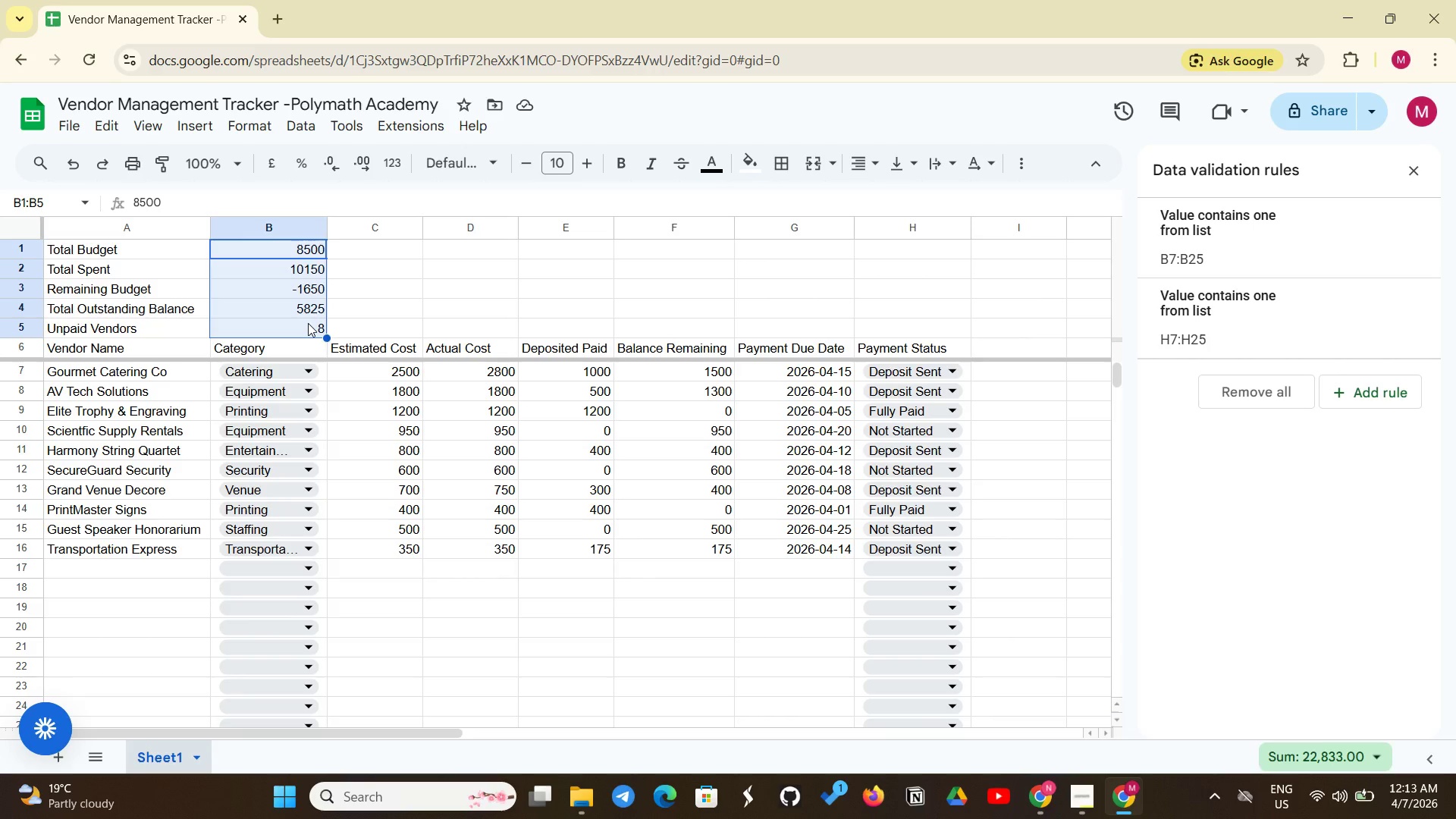 
wait(6.5)
 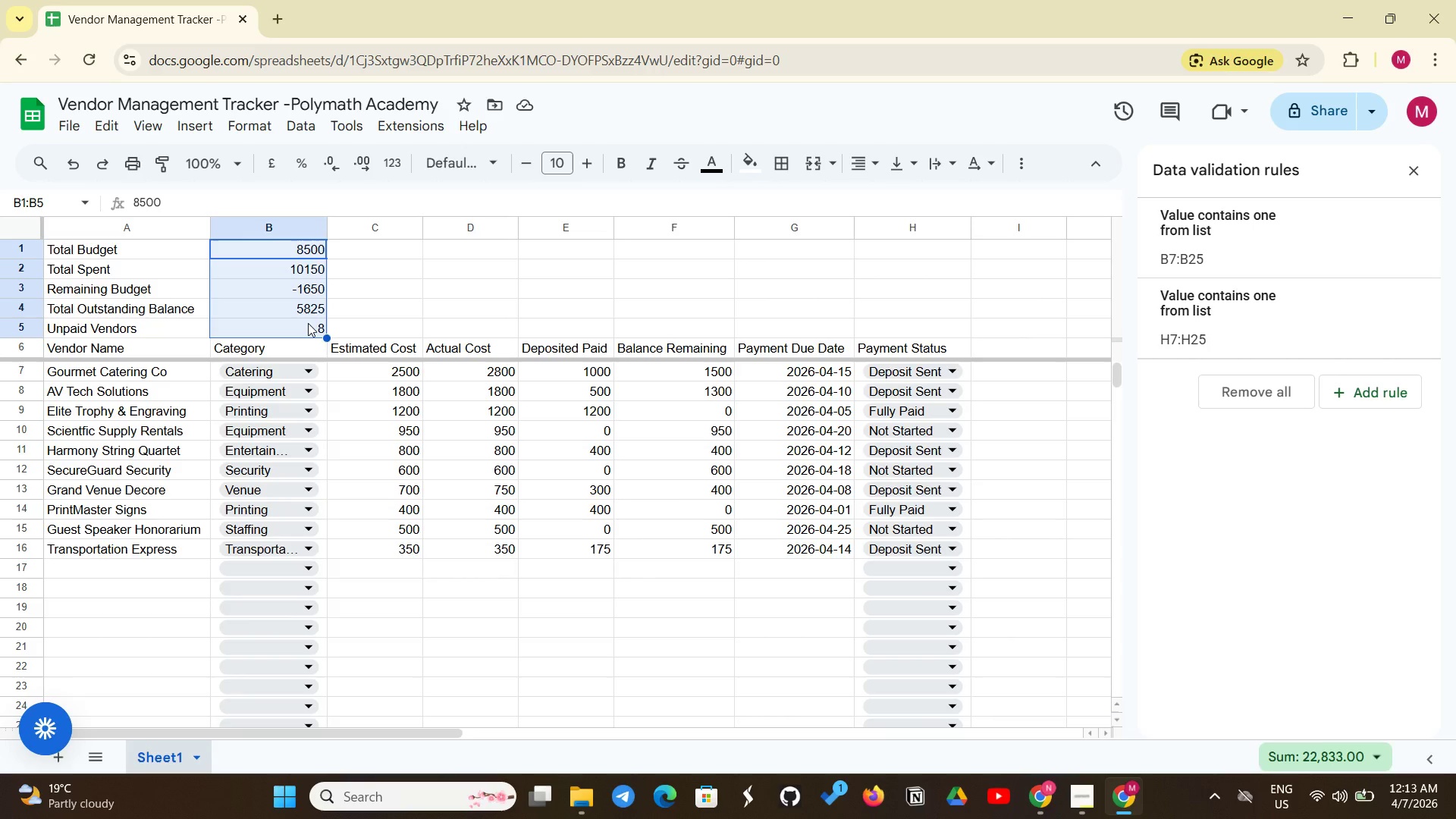 
scroll: coordinate [308, 323], scroll_direction: up, amount: 1.0
 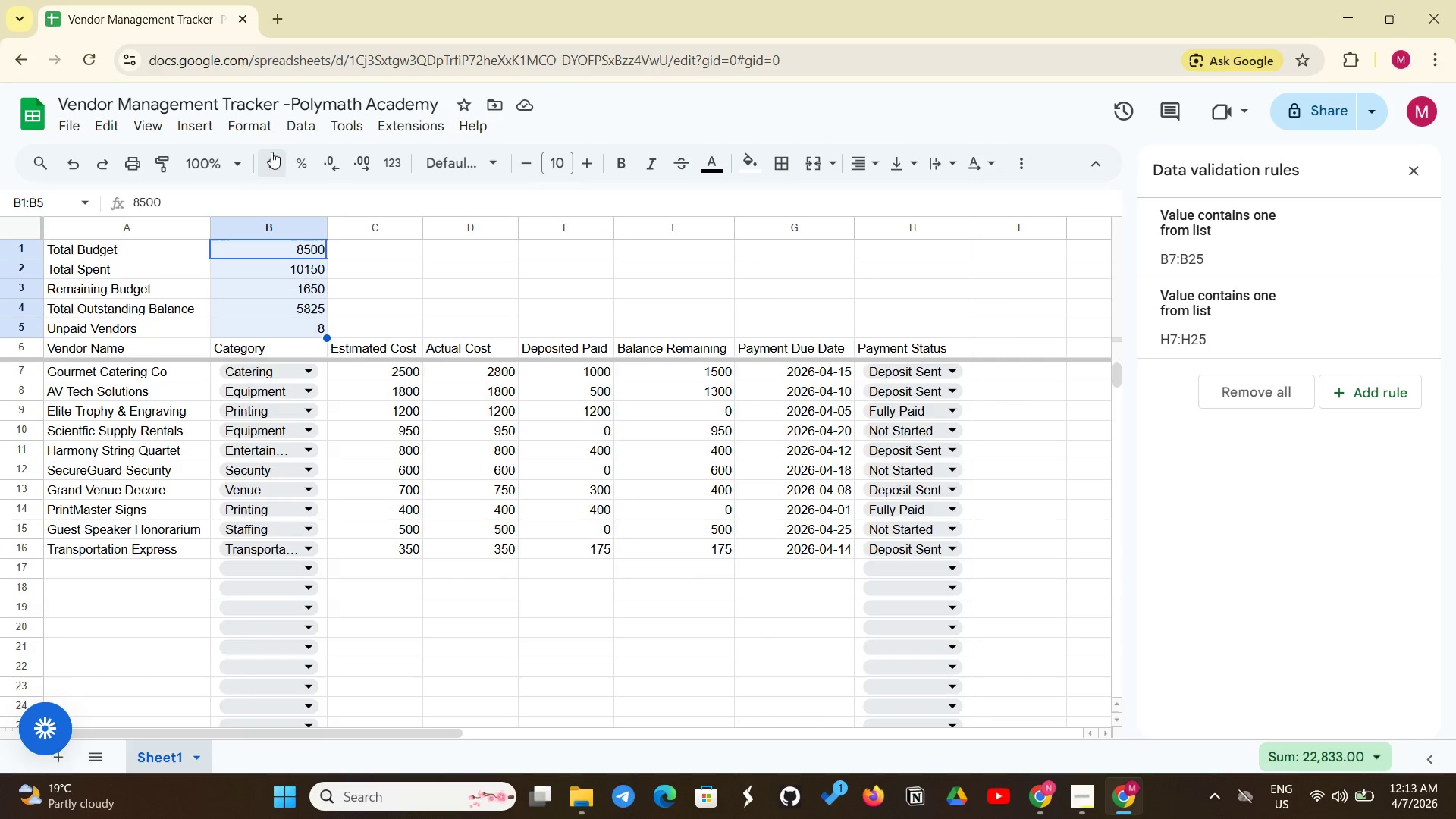 
left_click([267, 133])
 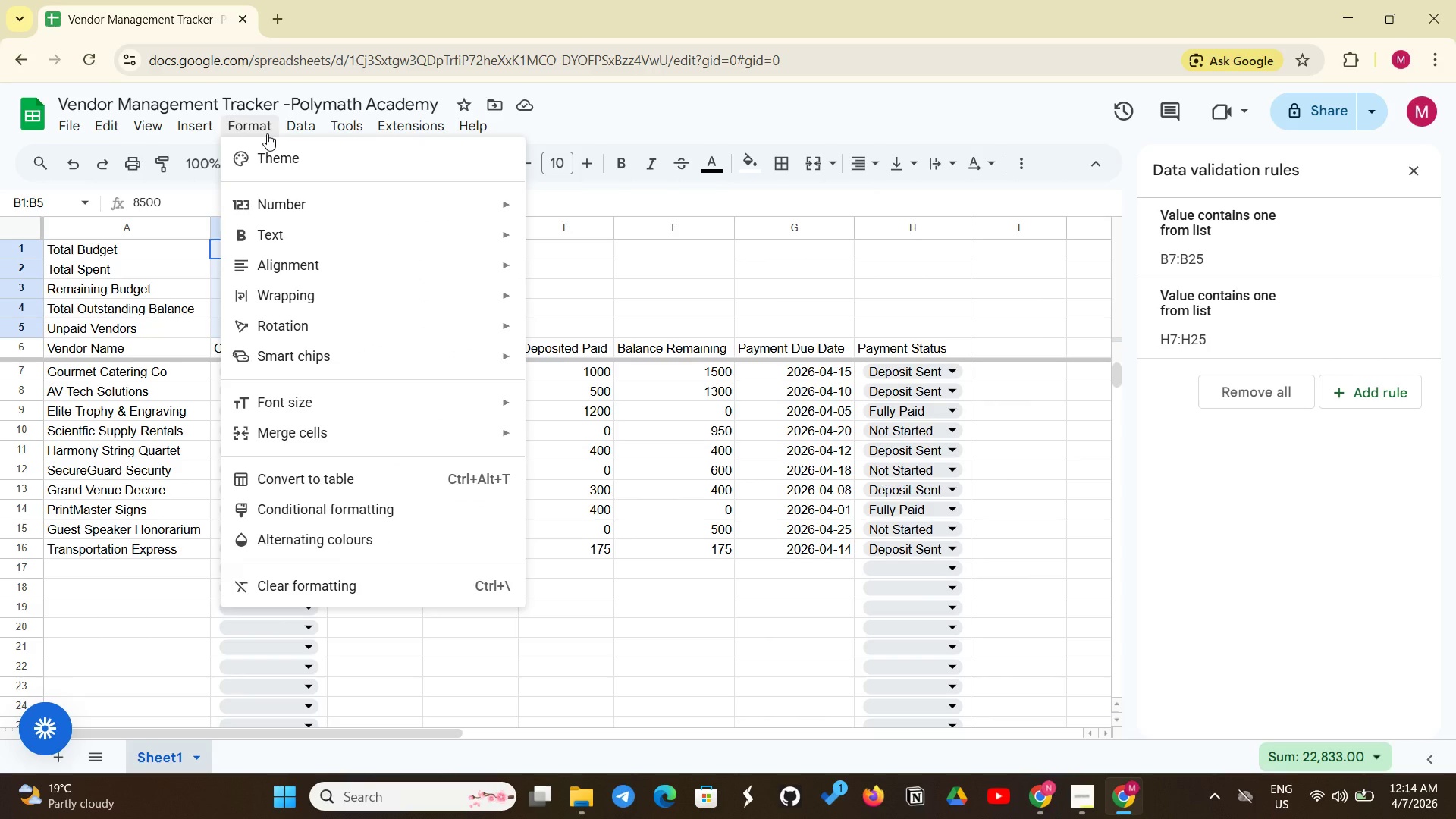 
wait(7.28)
 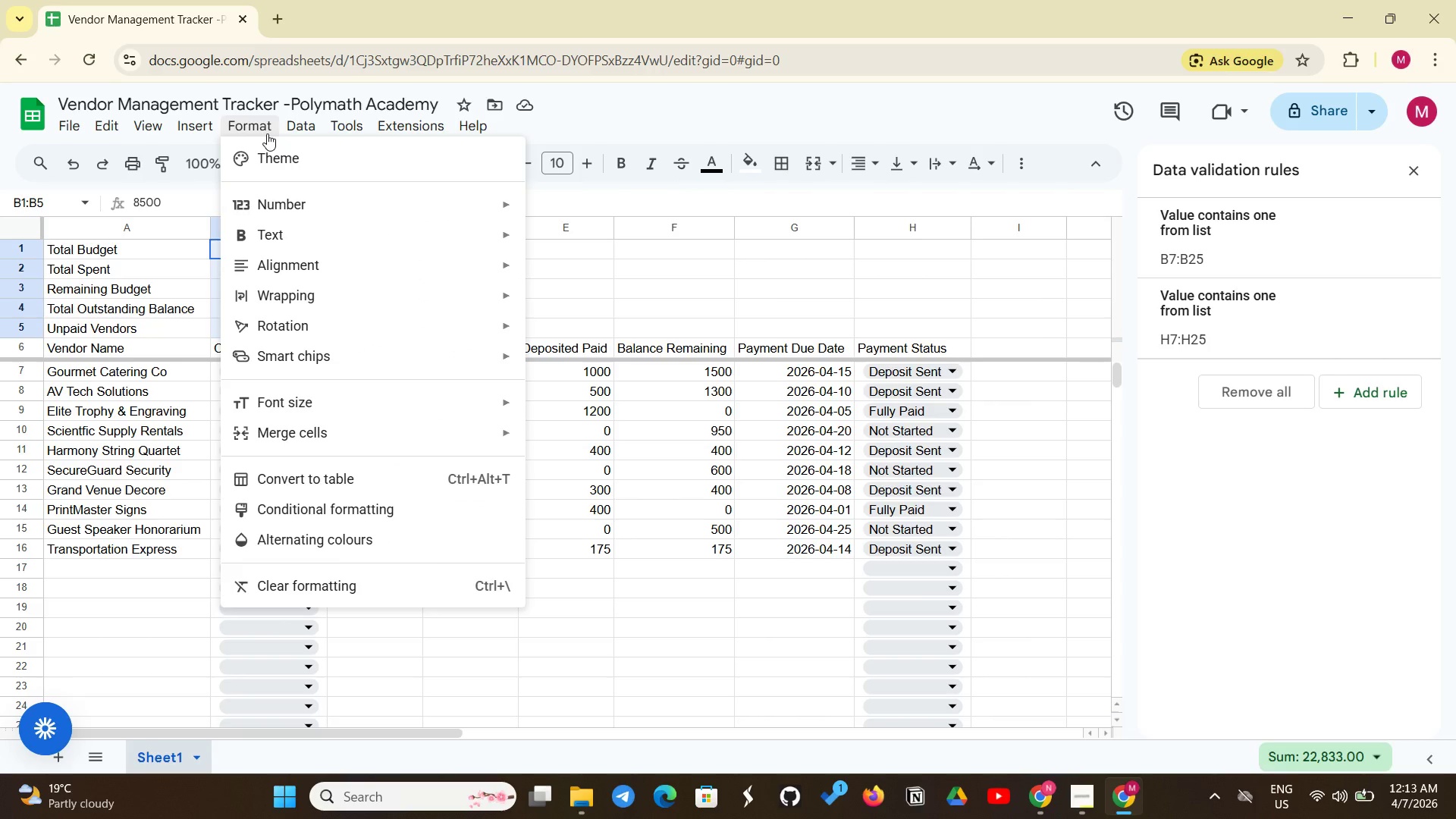 
left_click([322, 205])
 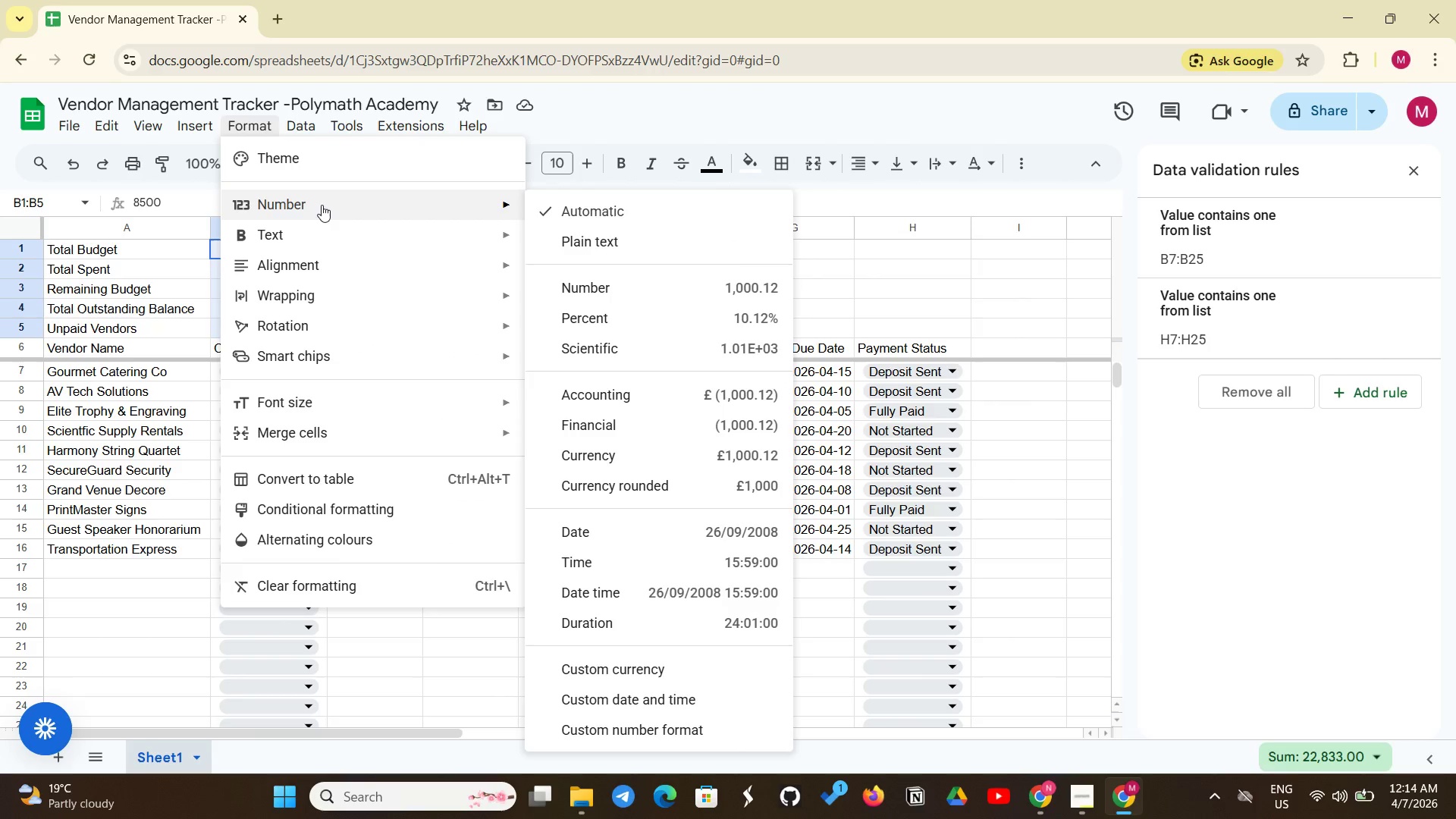 
left_click([656, 454])
 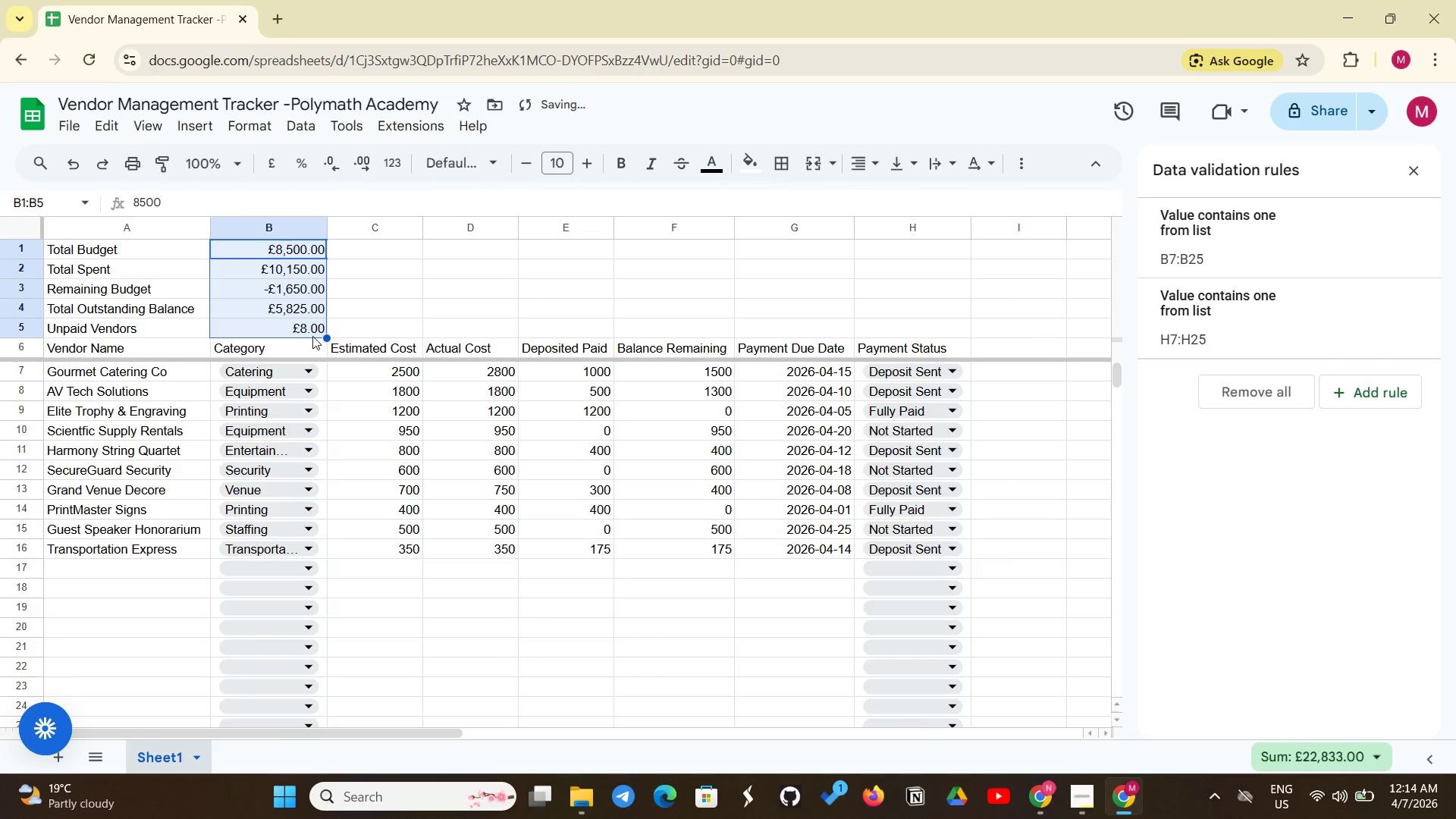 
left_click([312, 336])
 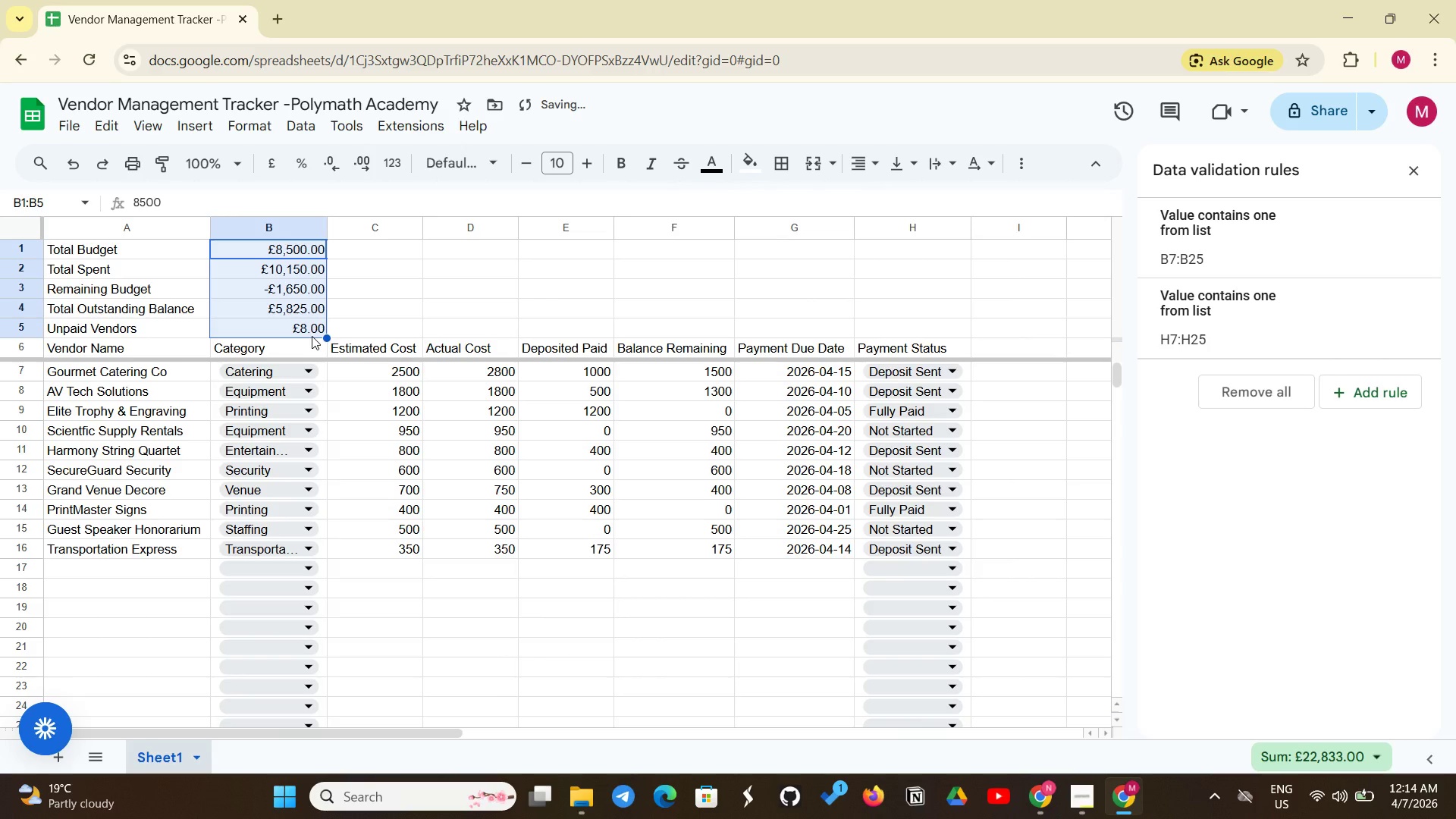 
left_click([312, 336])
 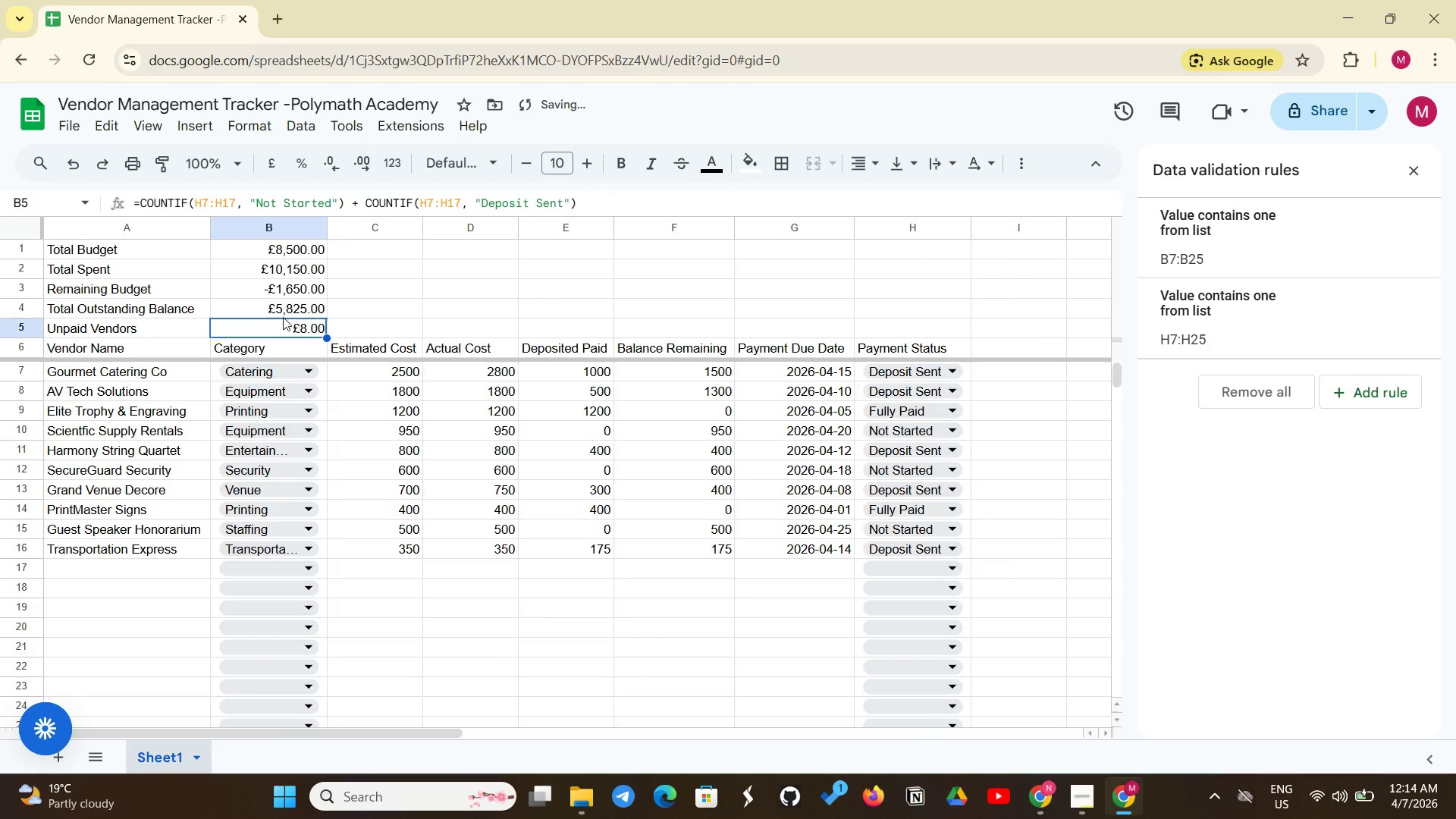 
left_click([287, 322])
 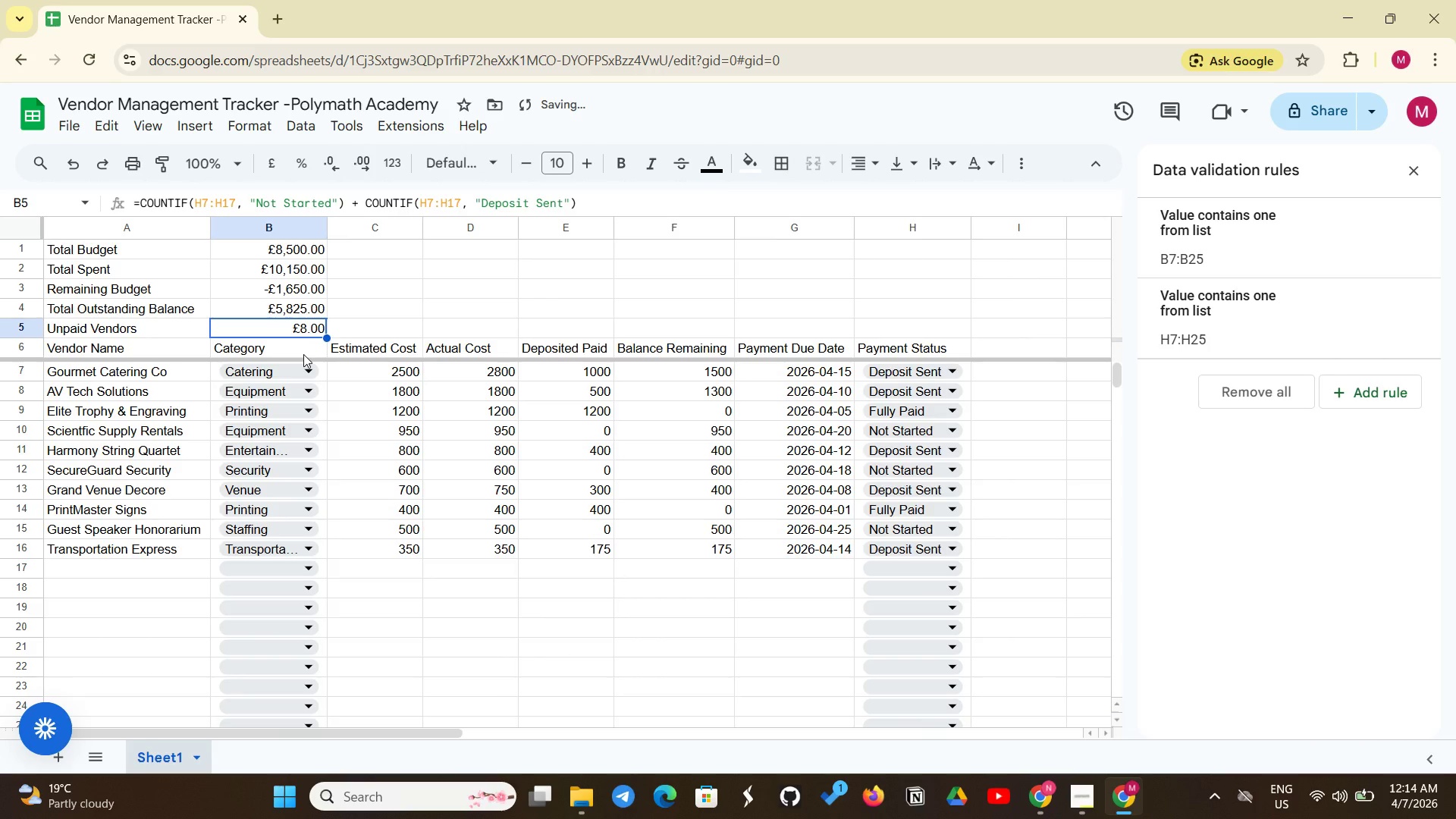 
key(Backspace)
 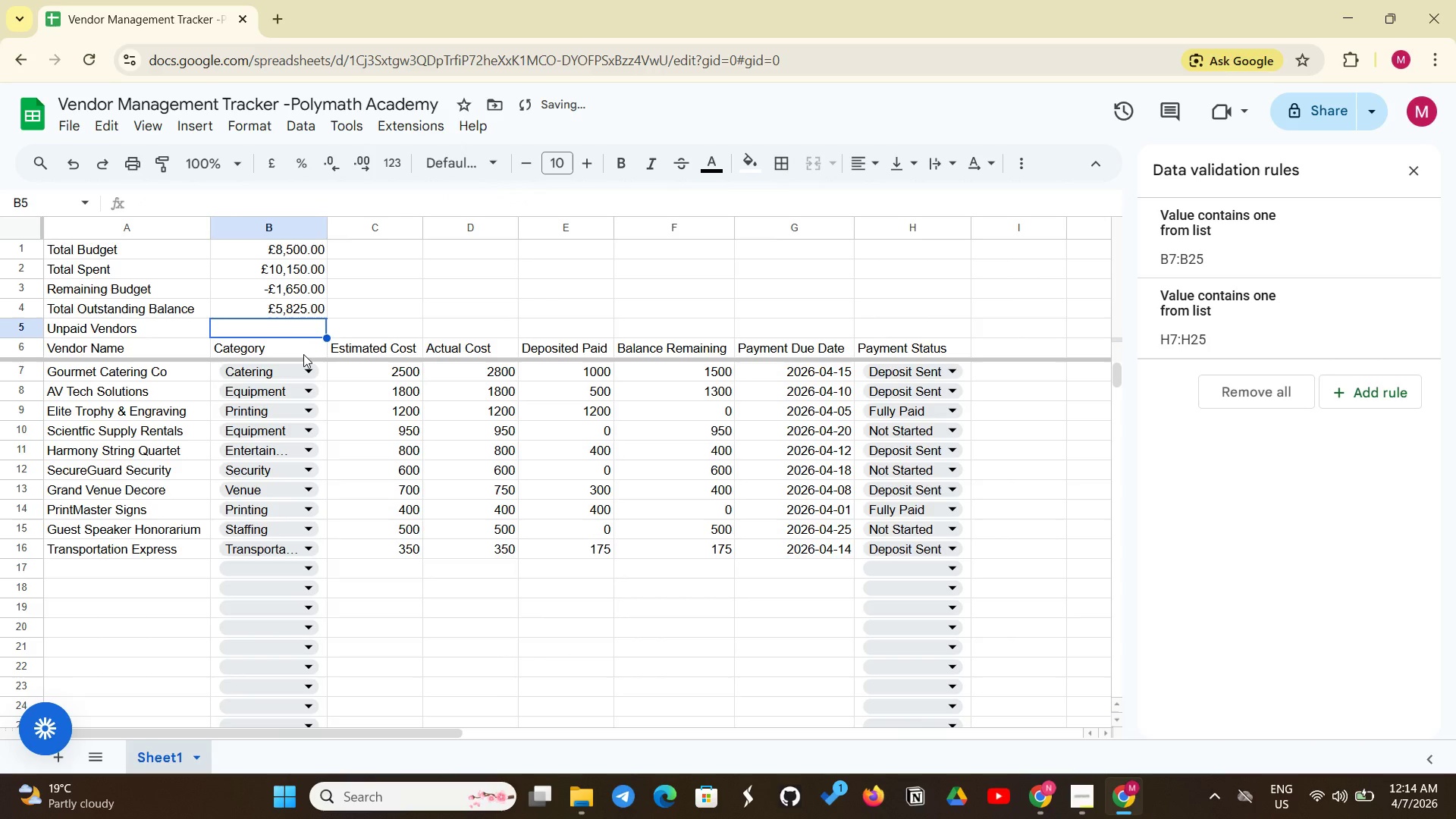 
key(8)
 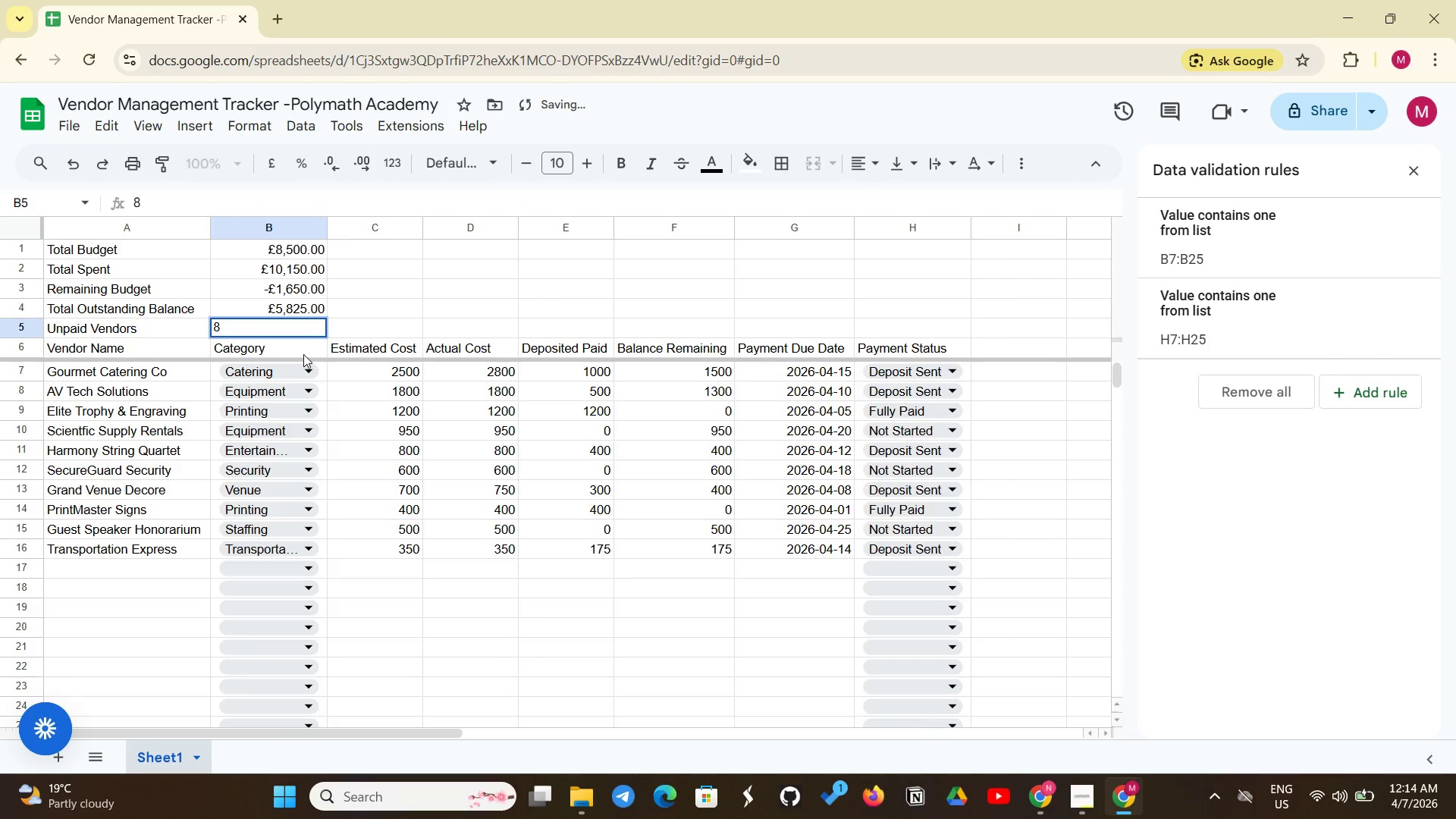 
key(Semicolon)
 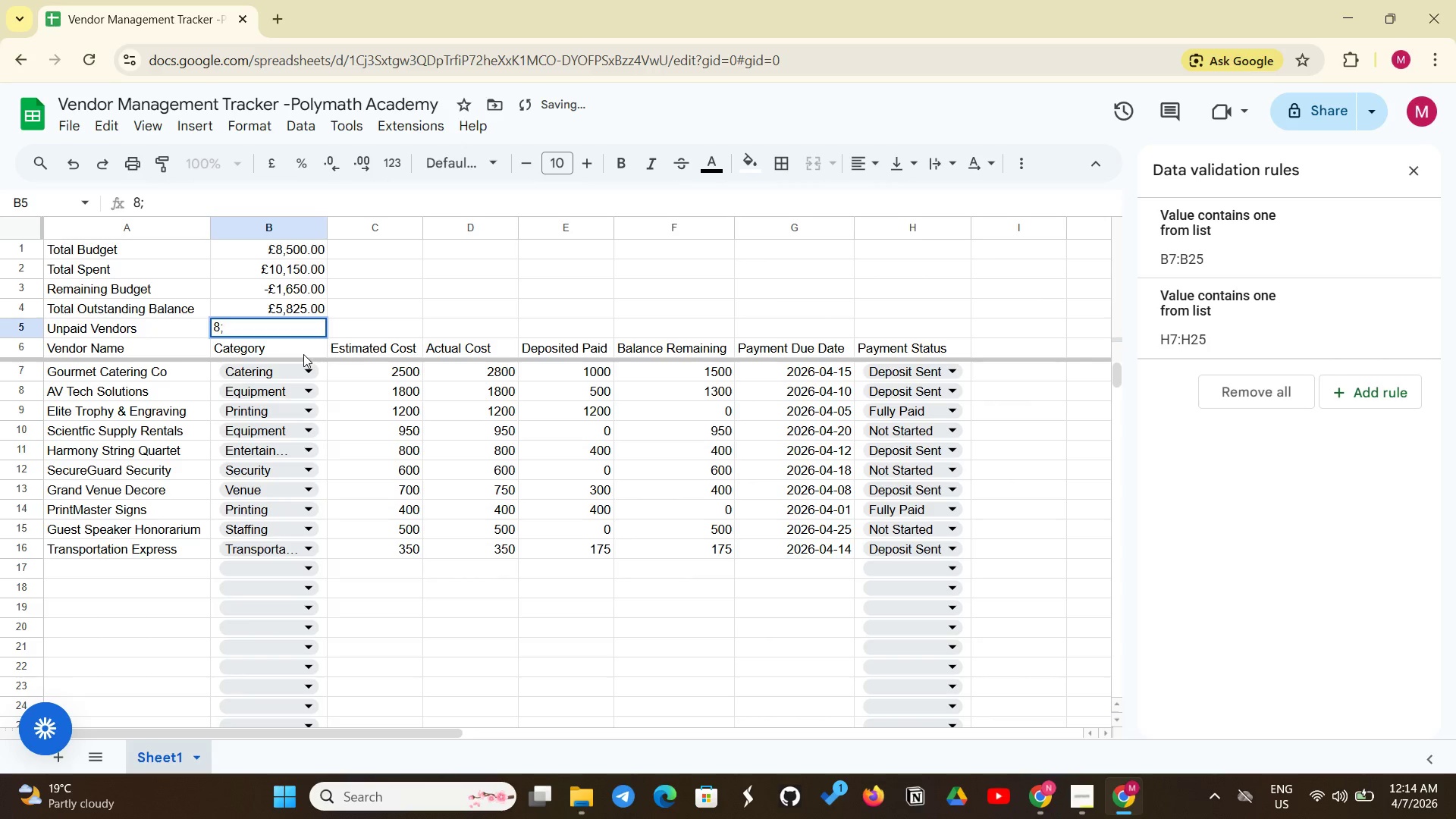 
key(Backspace)
 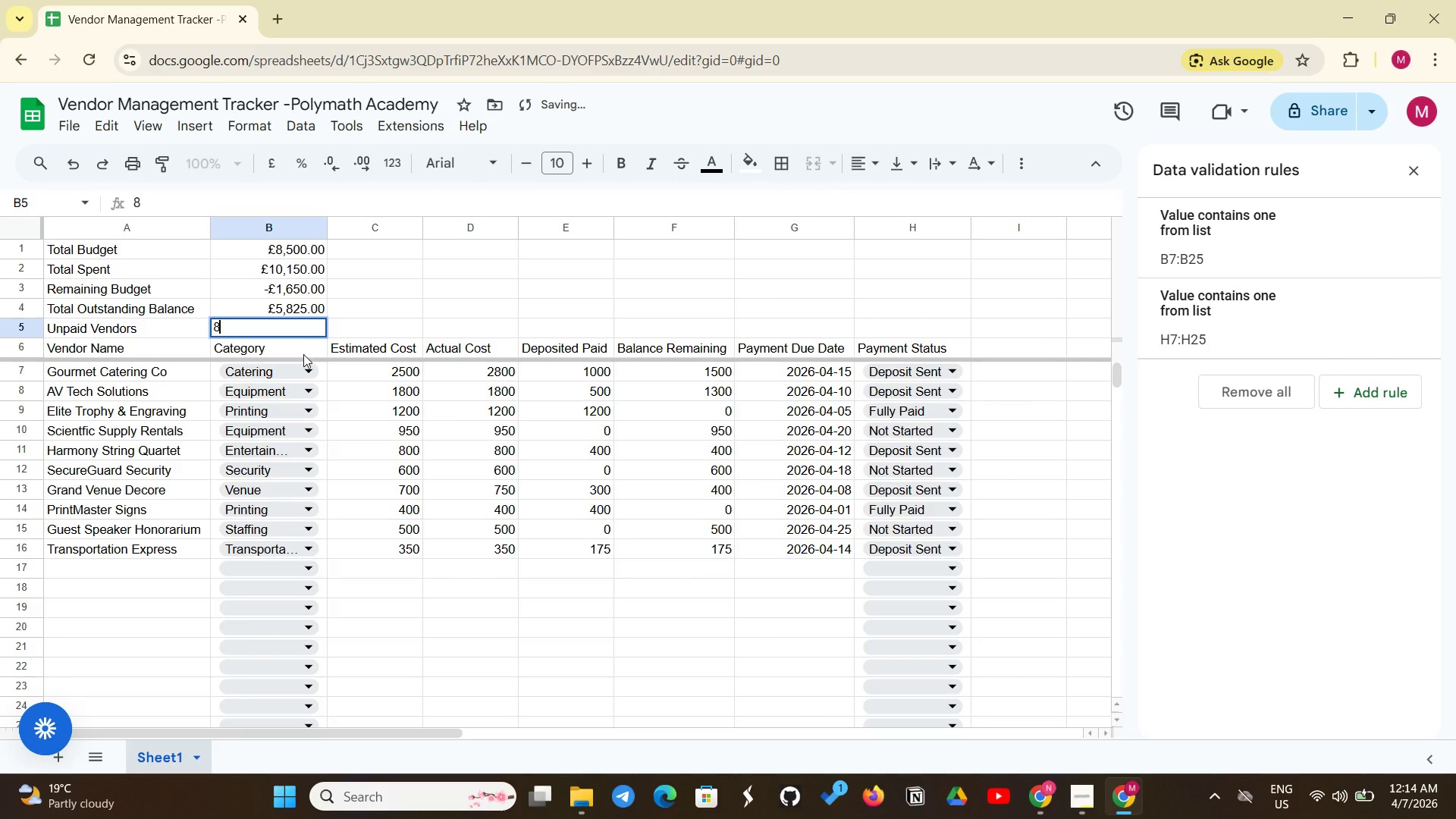 
key(Enter)
 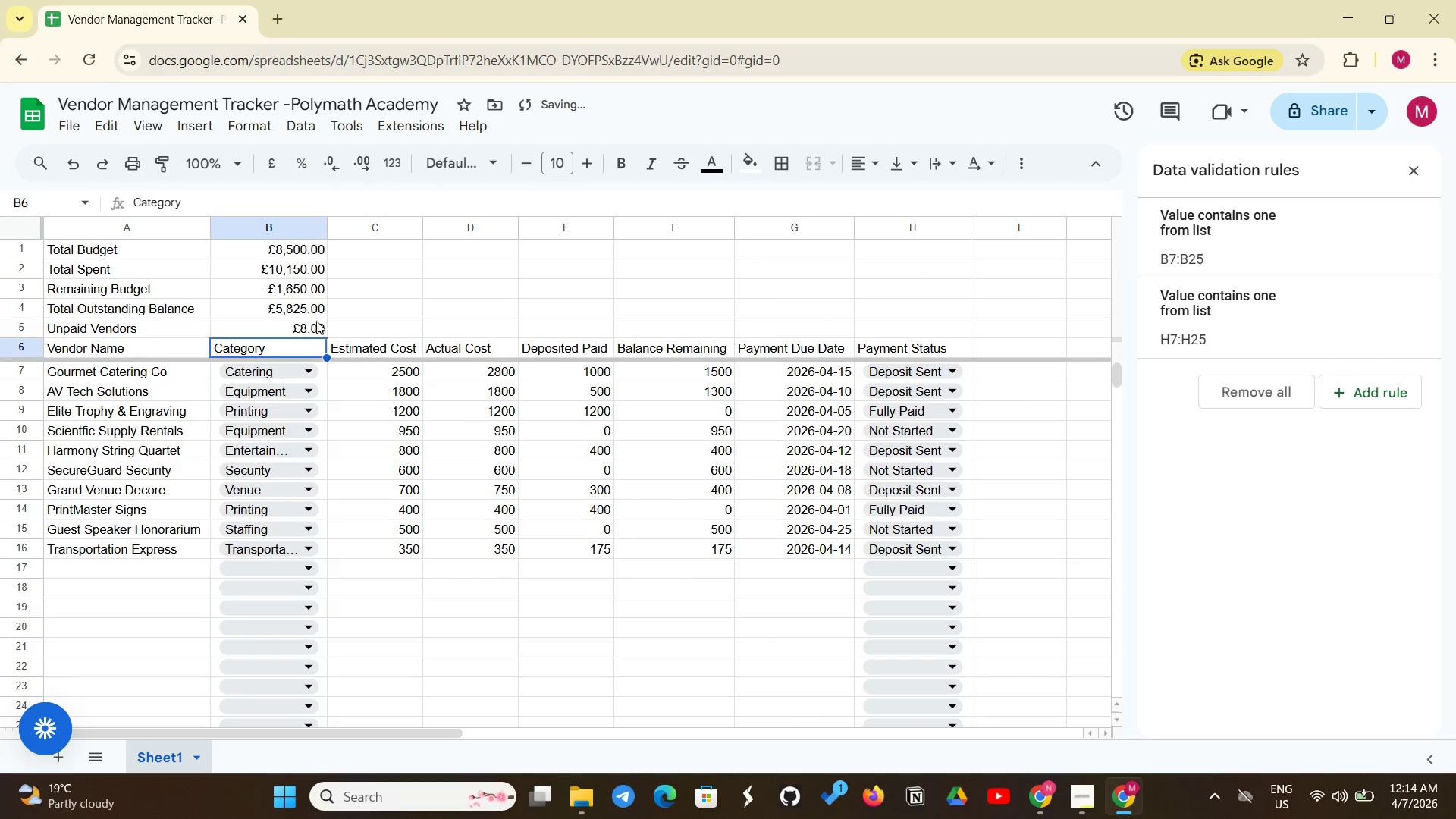 
left_click([292, 303])
 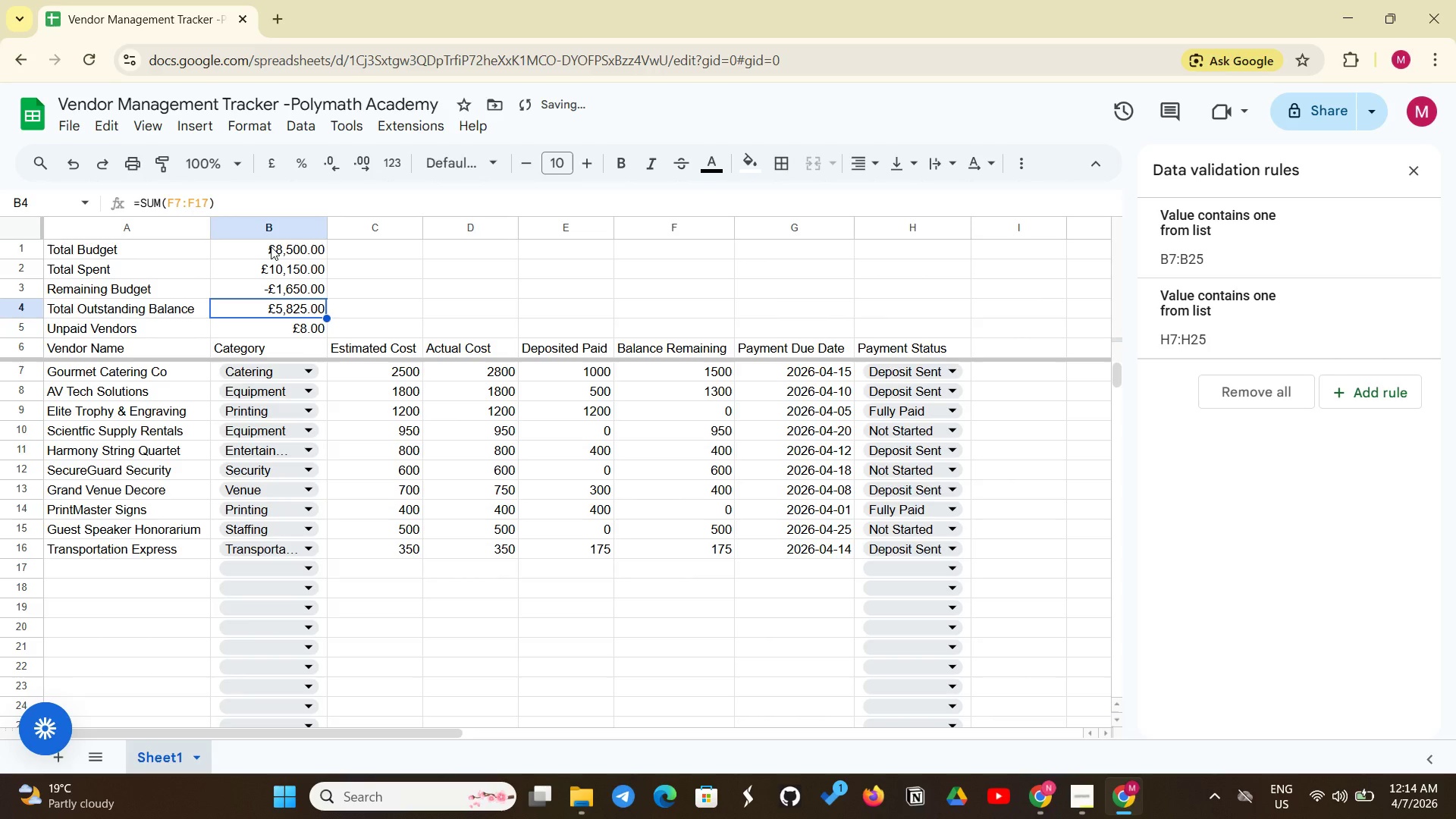 
left_click_drag(start_coordinate=[271, 246], to_coordinate=[309, 309])
 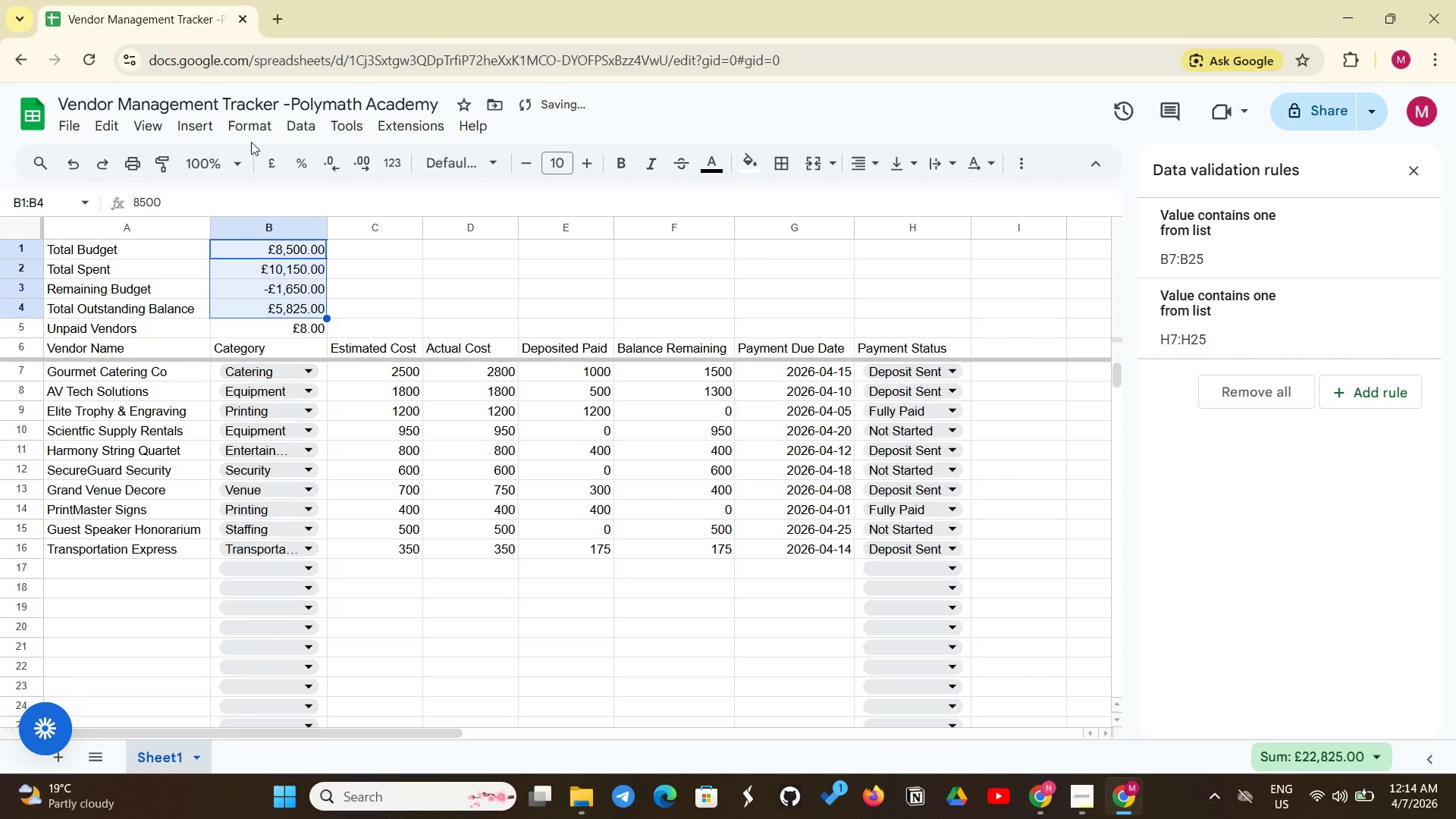 
left_click([256, 123])
 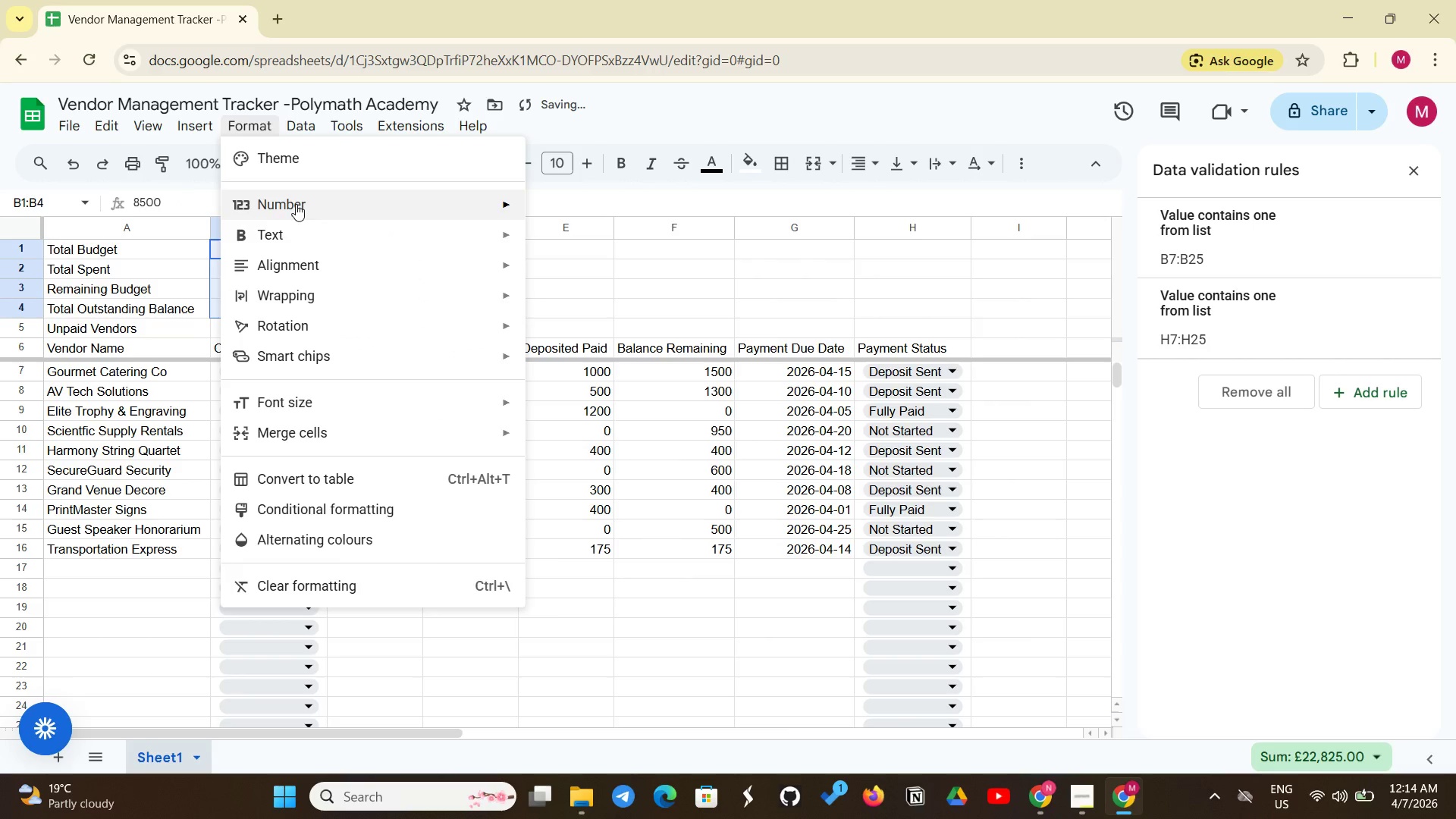 
left_click([296, 204])
 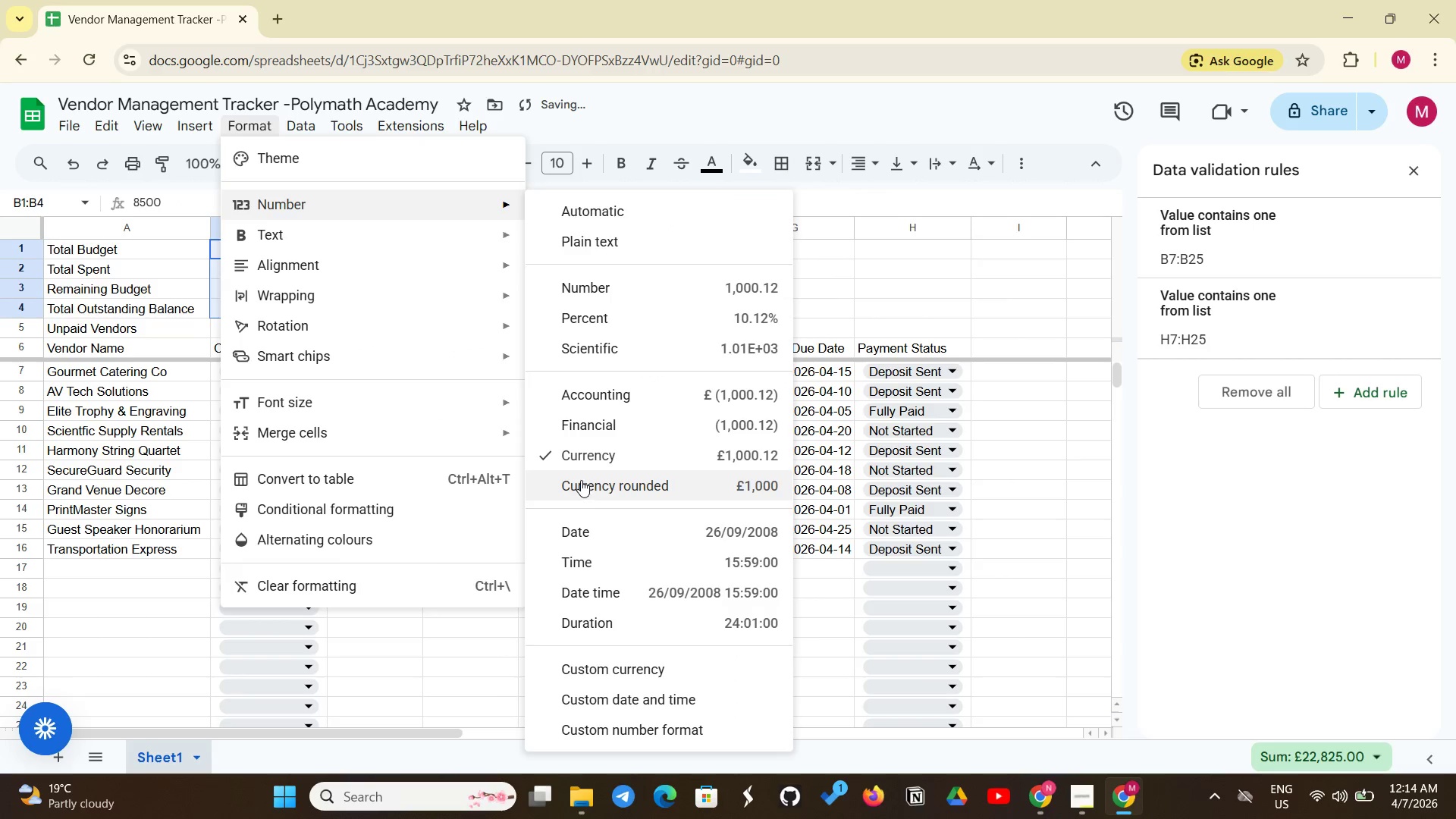 
left_click([595, 452])
 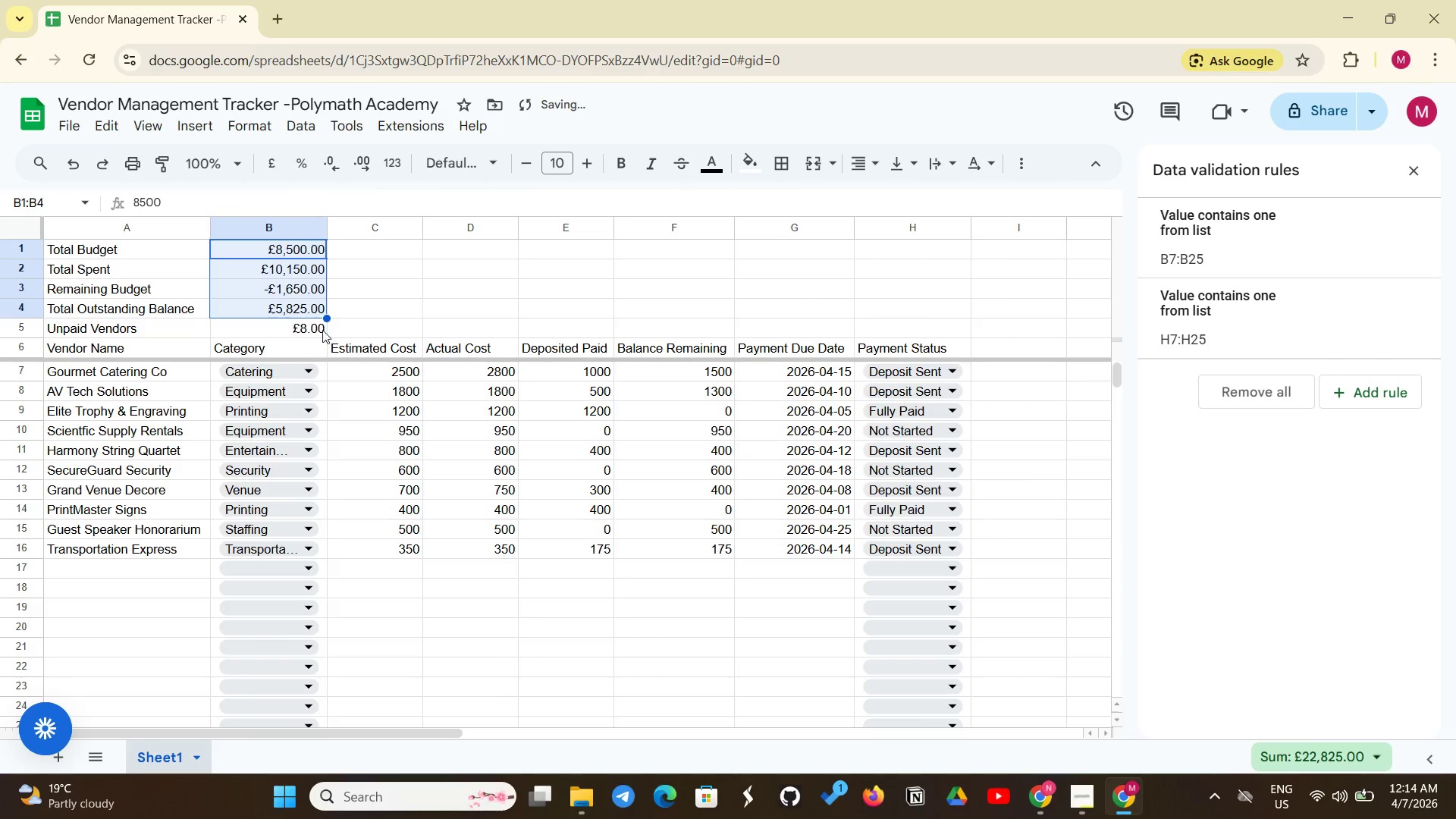 
left_click([312, 326])
 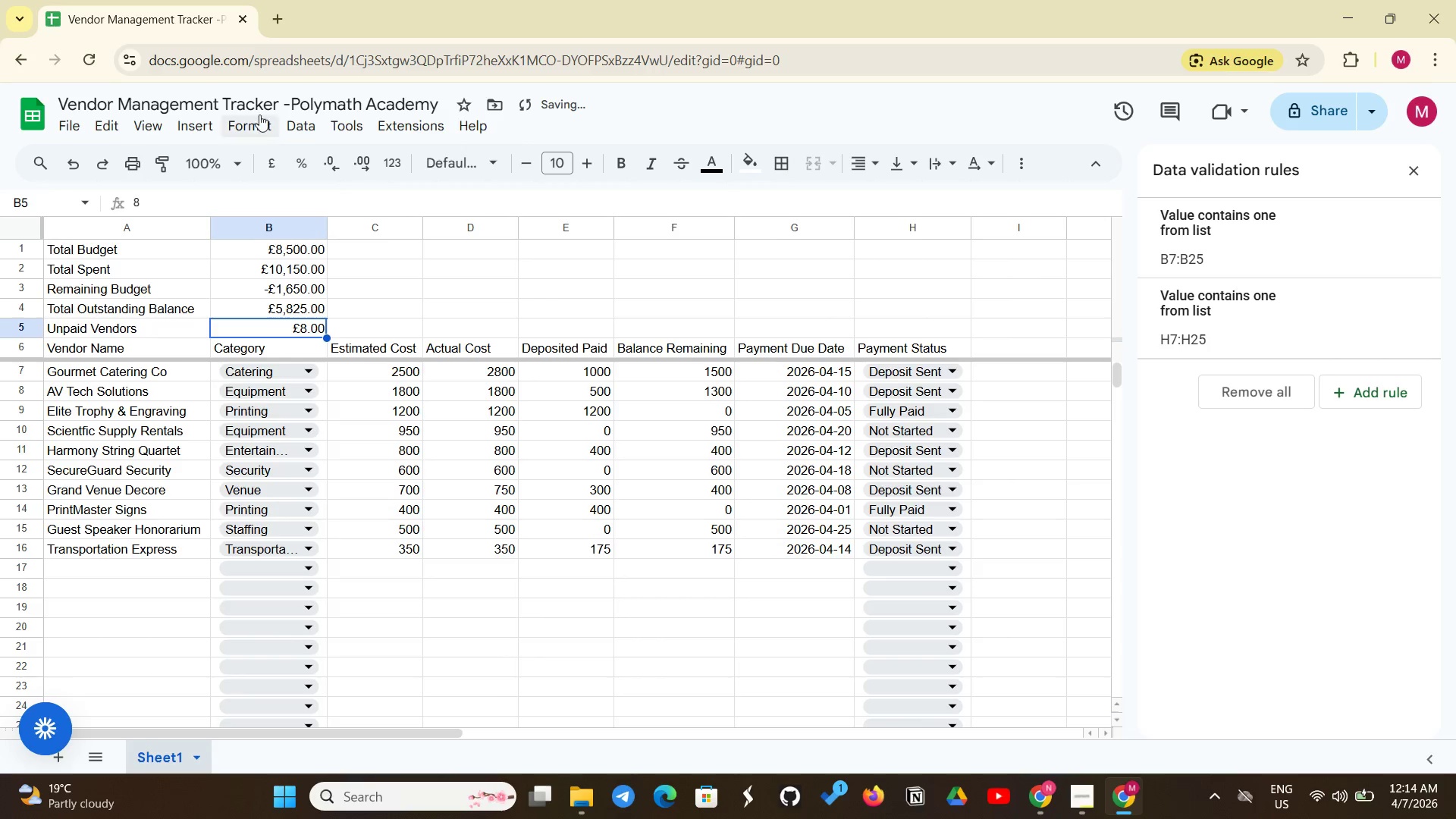 
left_click([258, 114])
 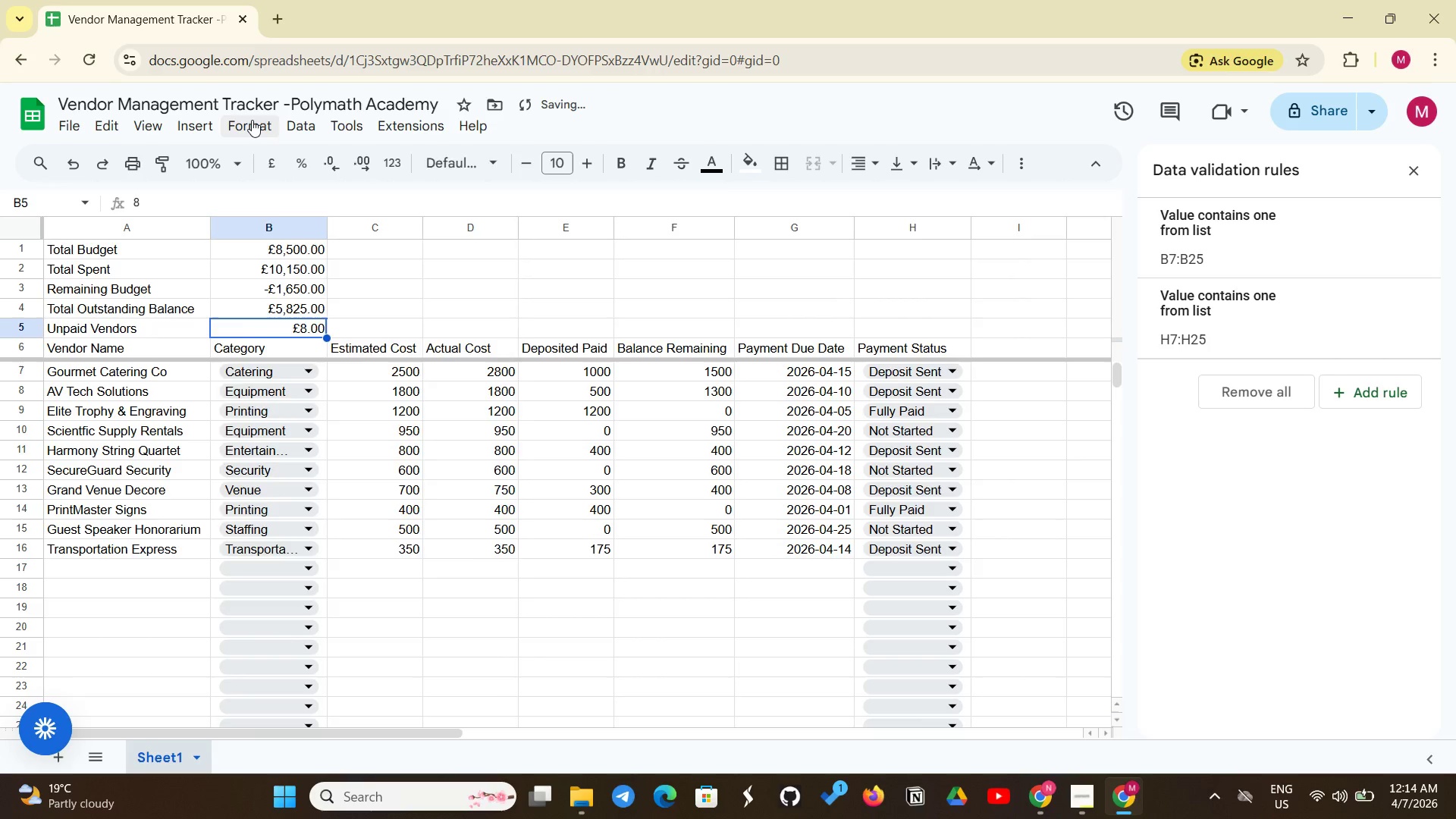 
left_click([252, 120])
 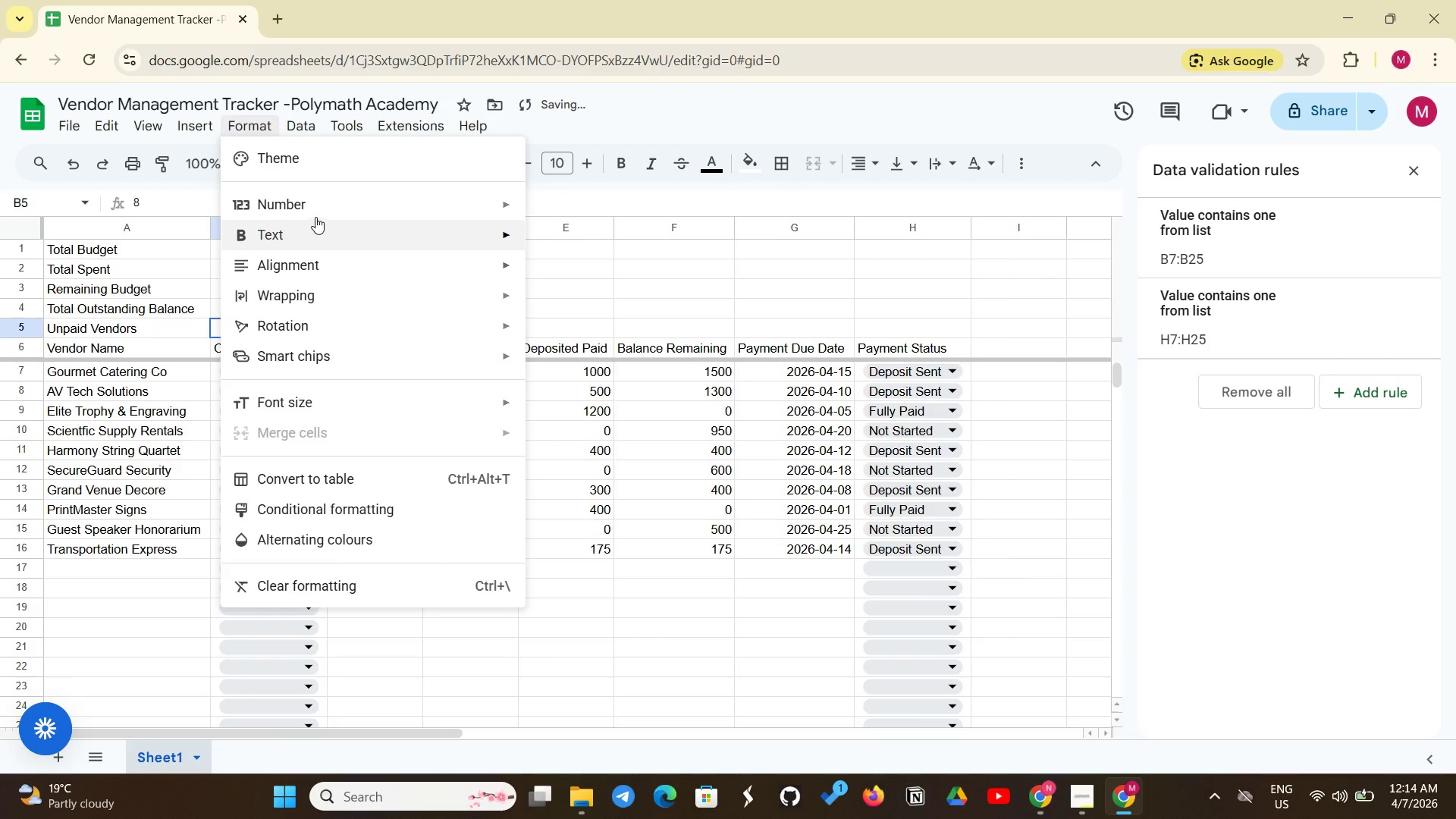 
left_click([331, 208])
 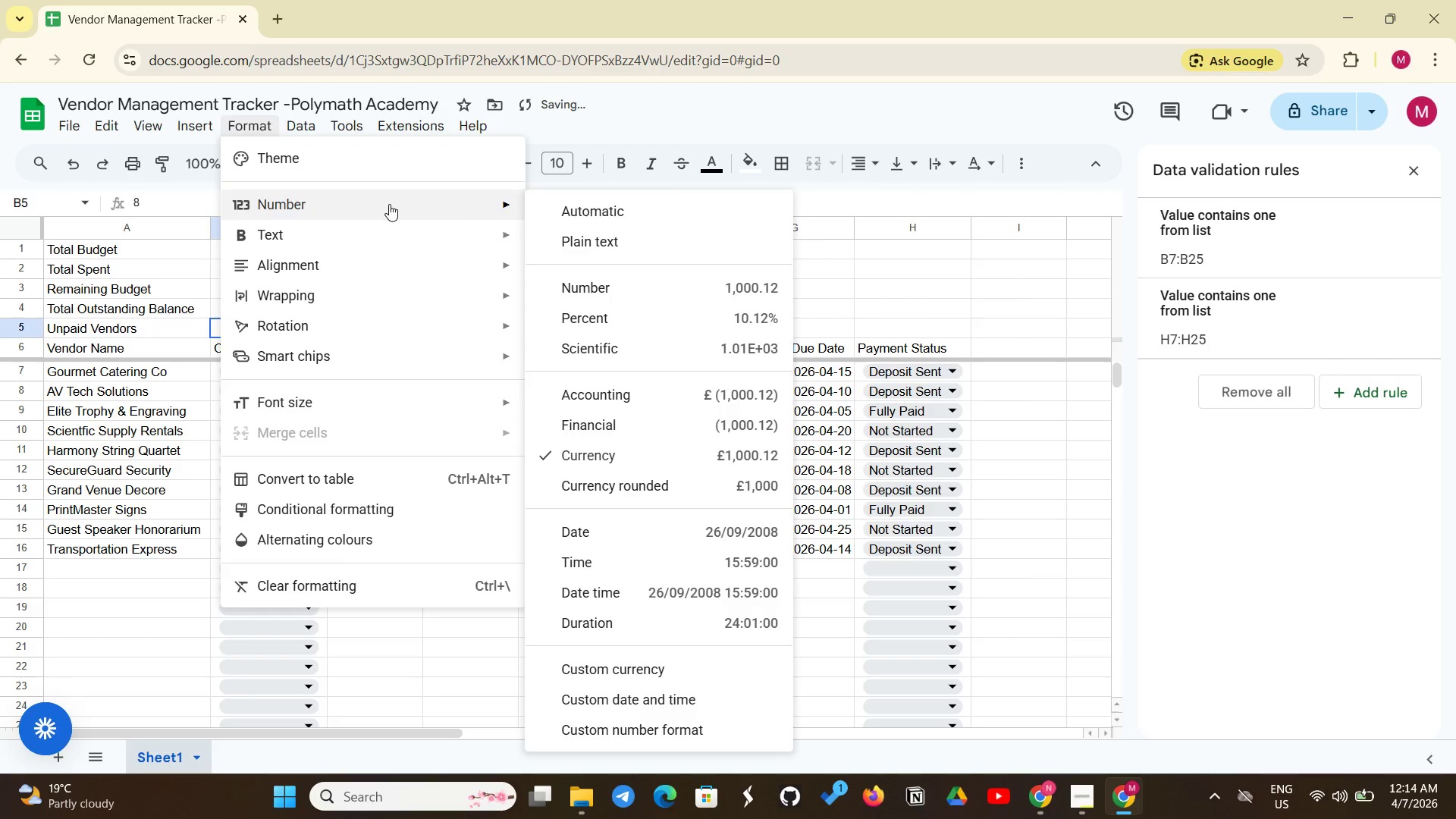 
left_click([557, 285])
 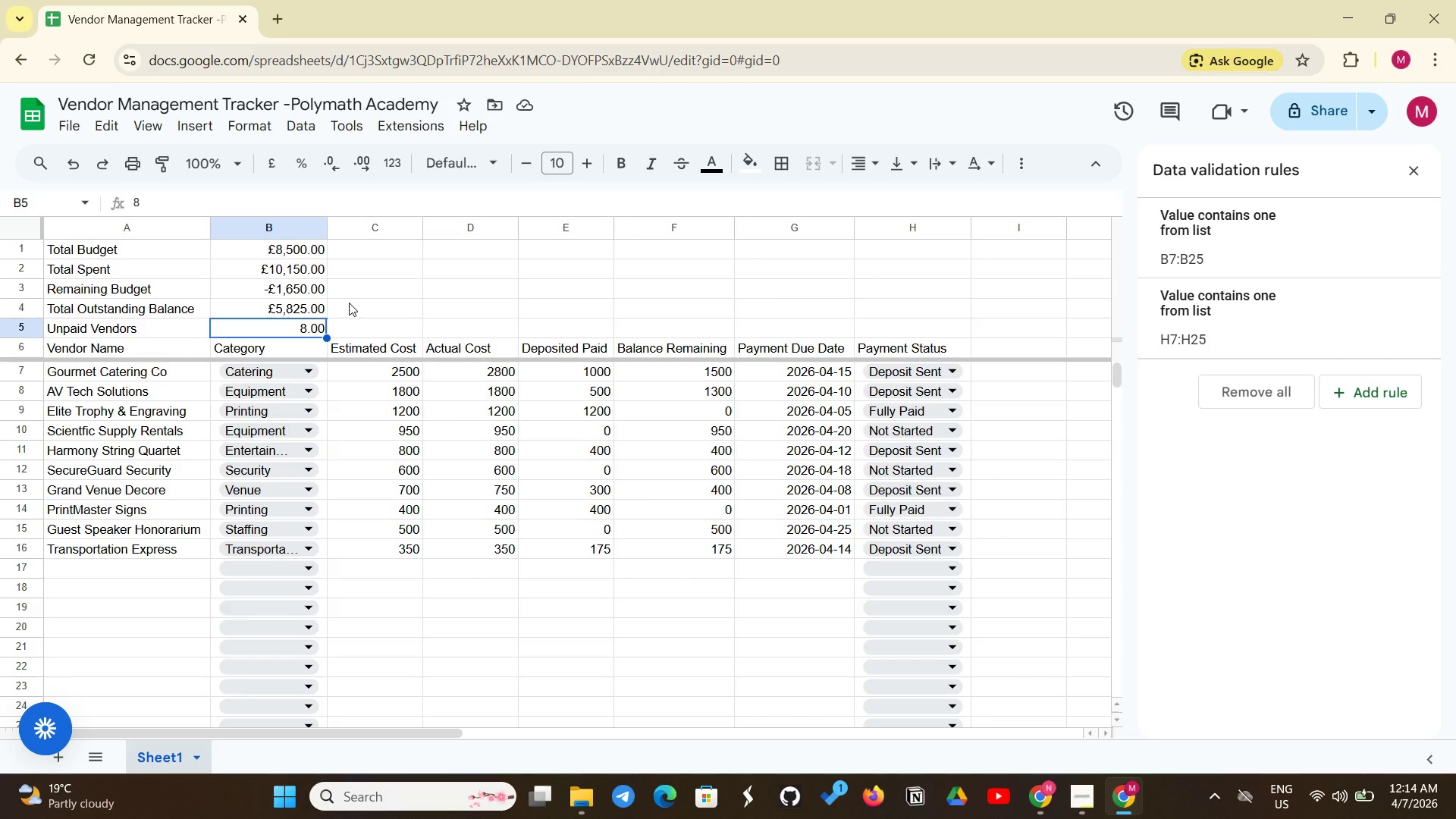 
wait(20.7)
 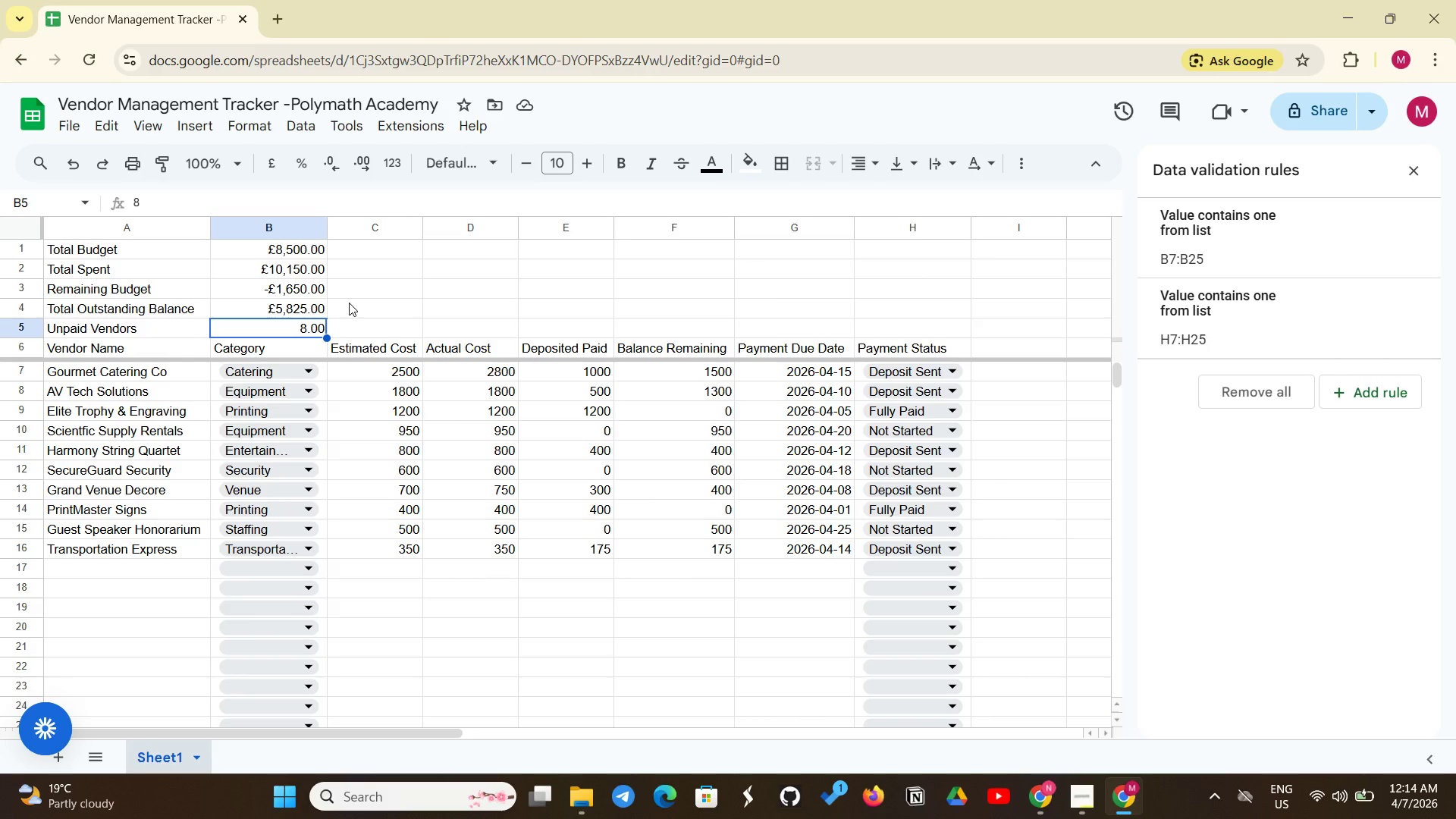 
scroll: coordinate [758, 518], scroll_direction: down, amount: 1.0
 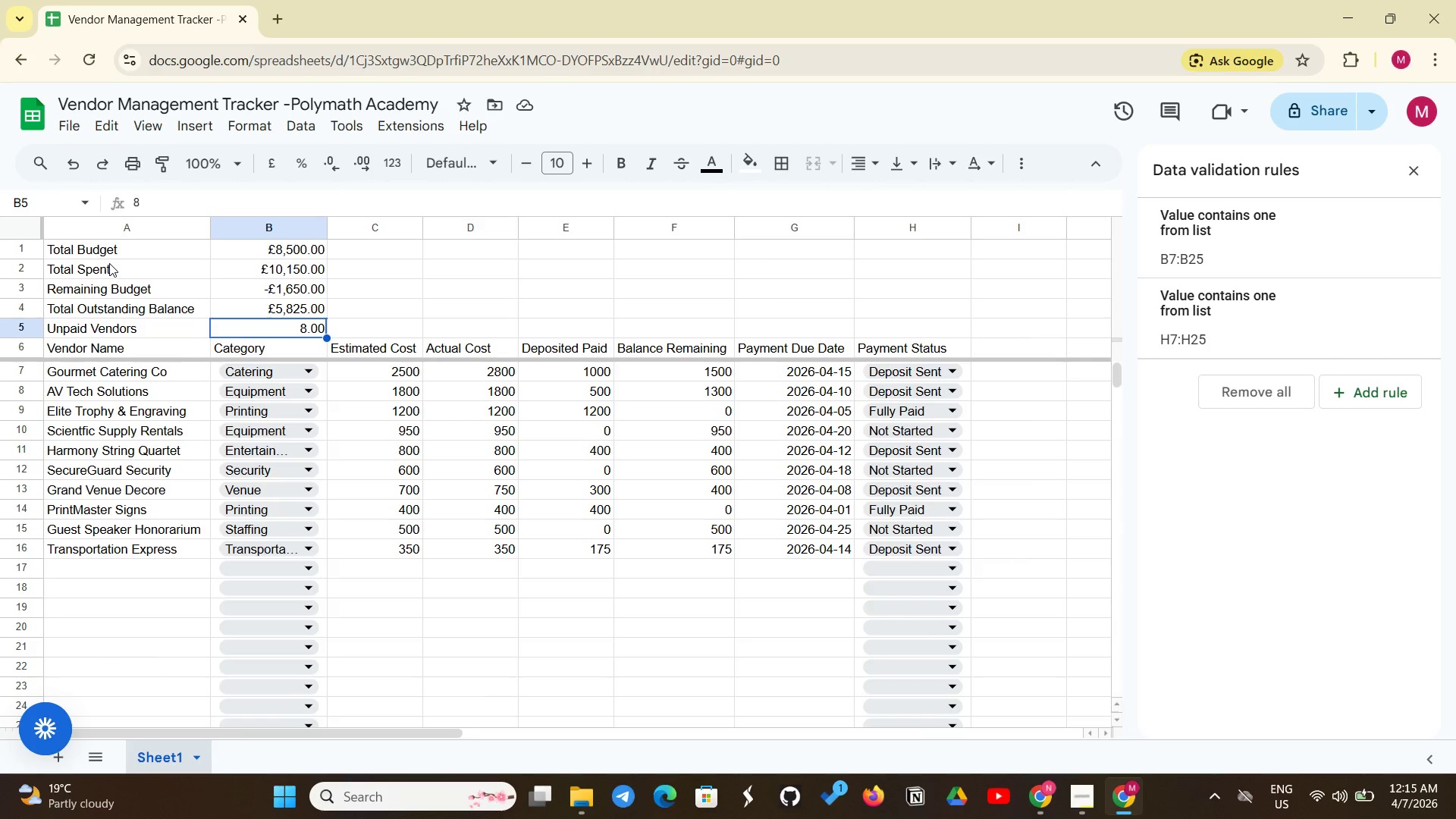 
wait(57.81)
 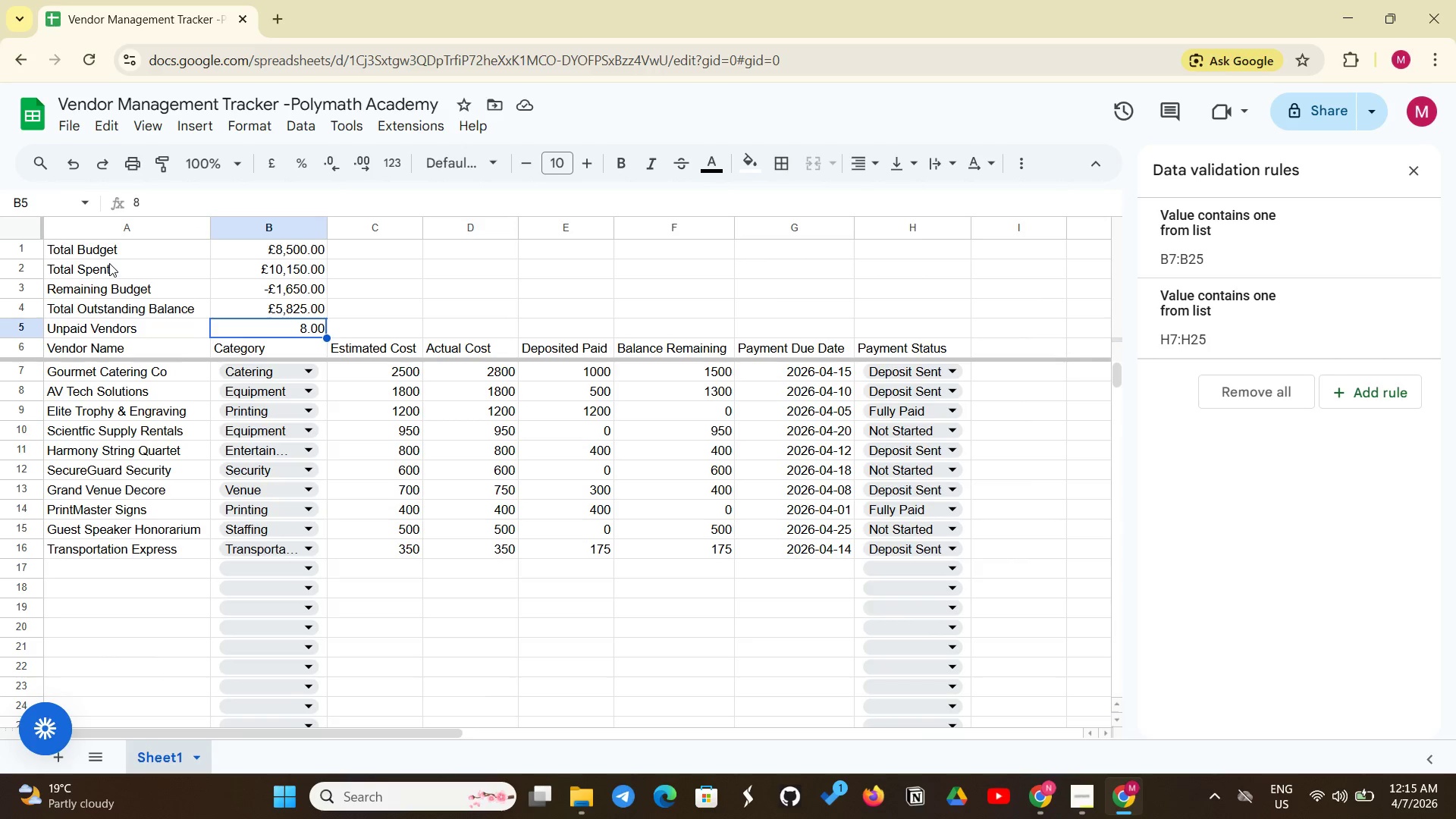 
left_click([96, 375])
 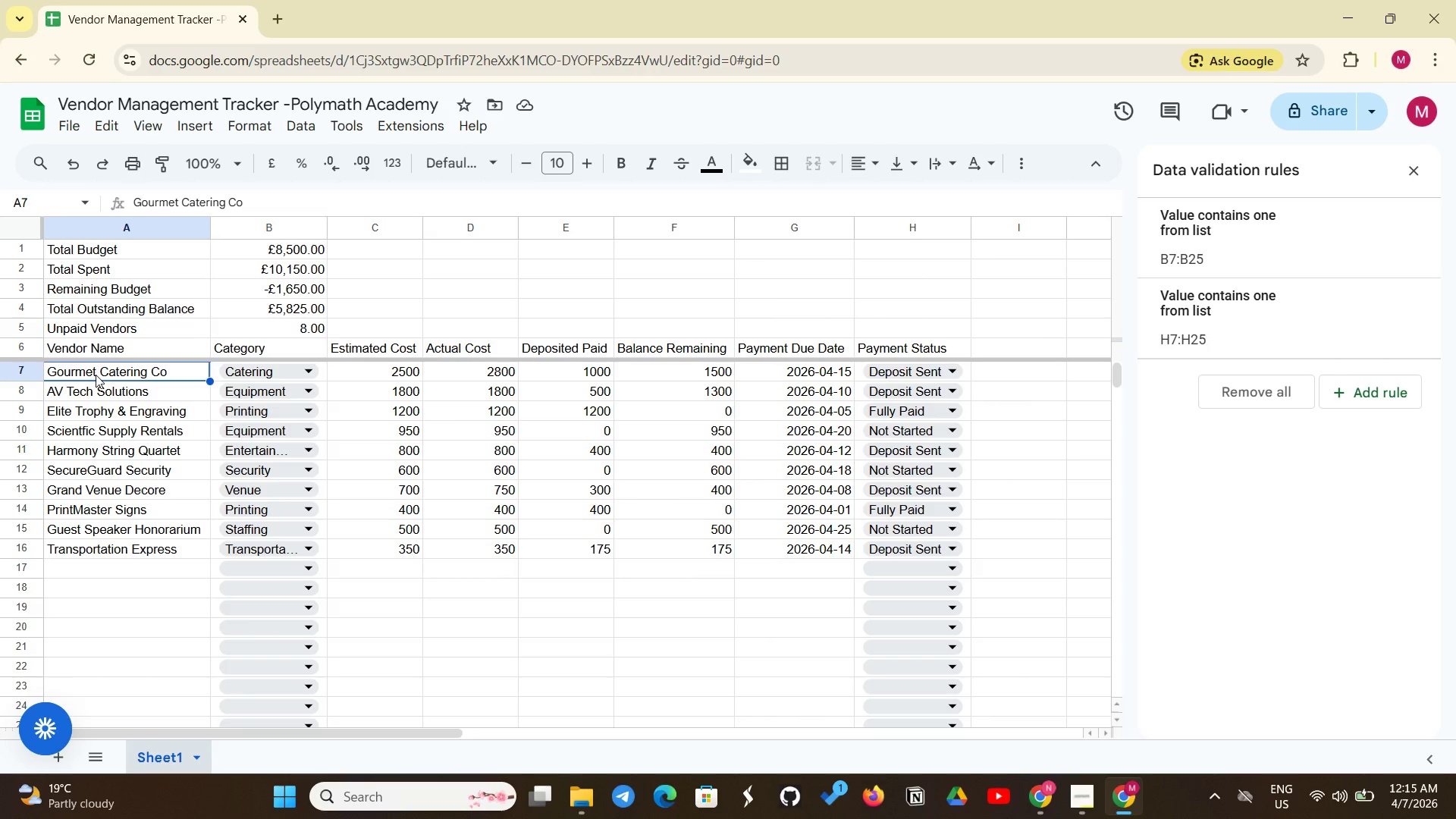 
left_click_drag(start_coordinate=[96, 375], to_coordinate=[968, 549])
 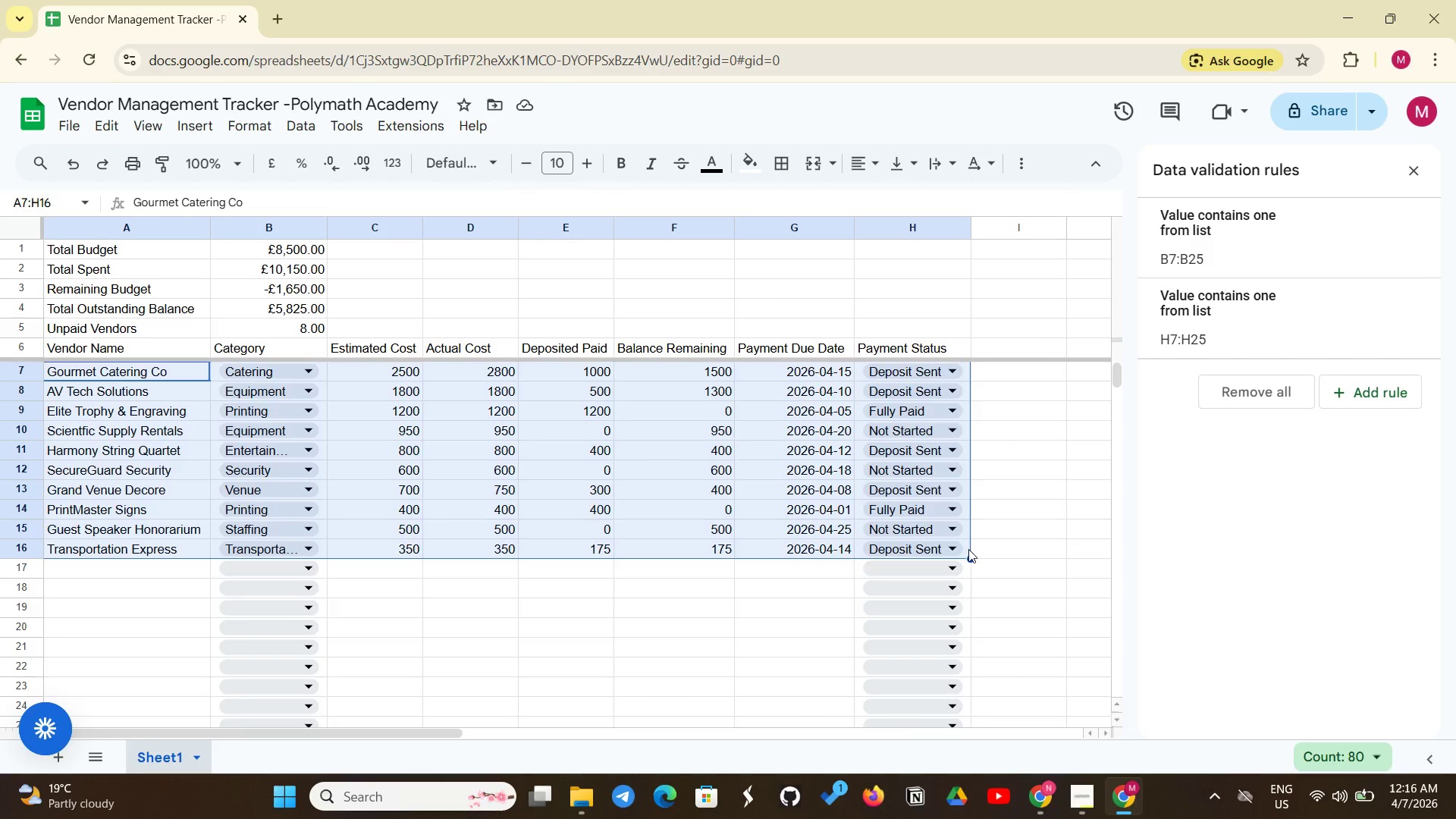 
wait(7.67)
 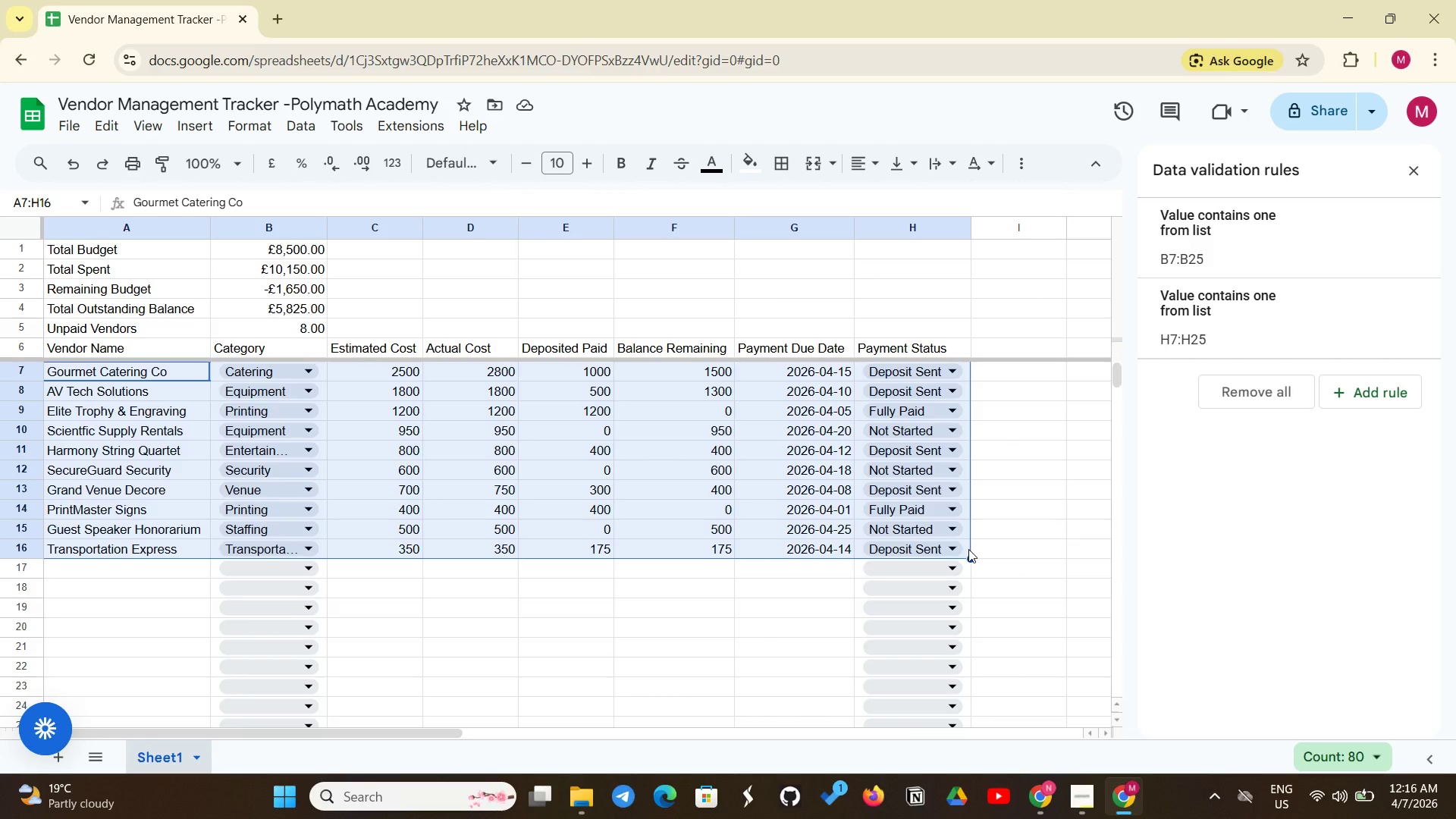 
mouse_move([262, 125])
 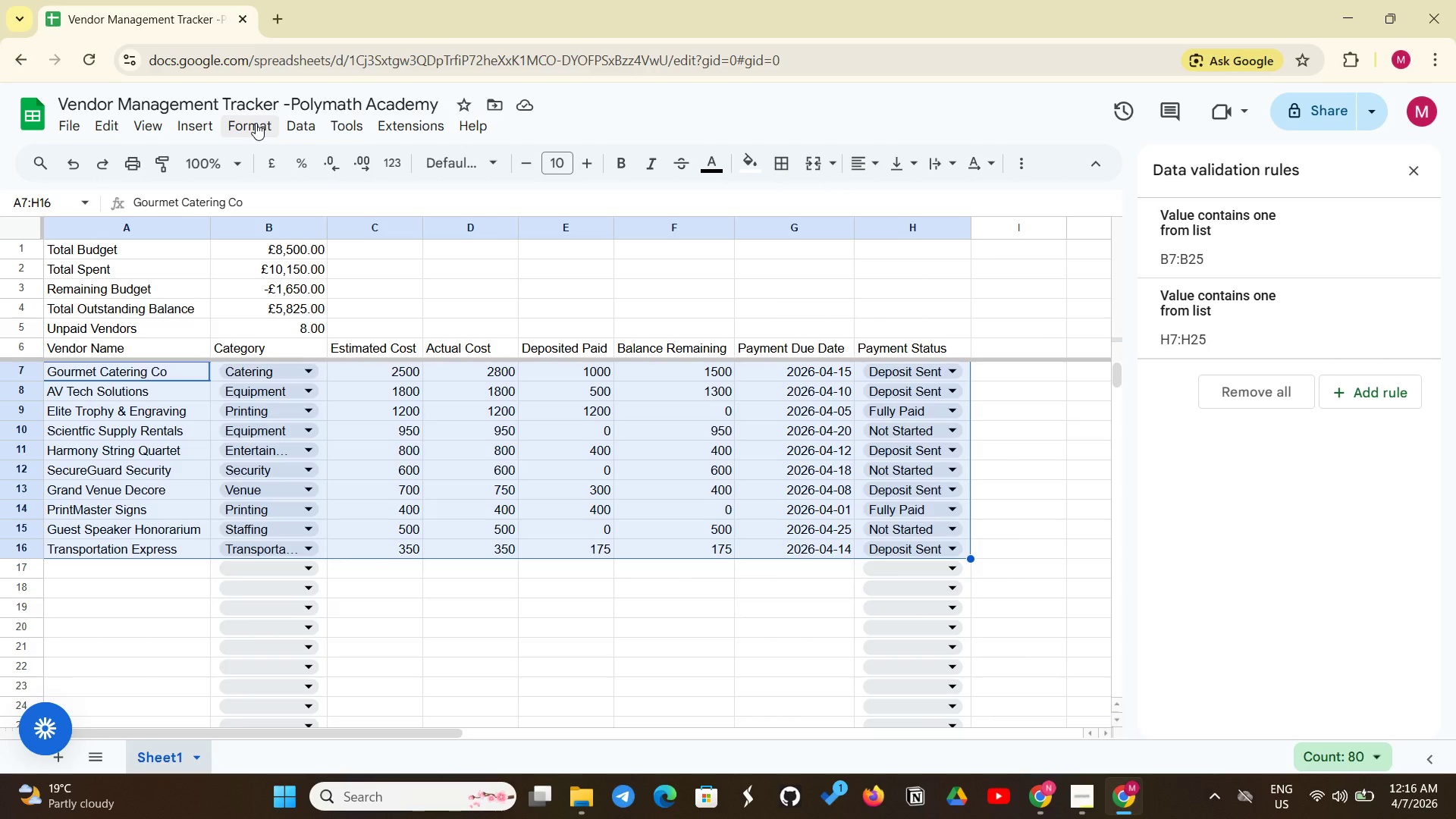 
left_click([256, 123])
 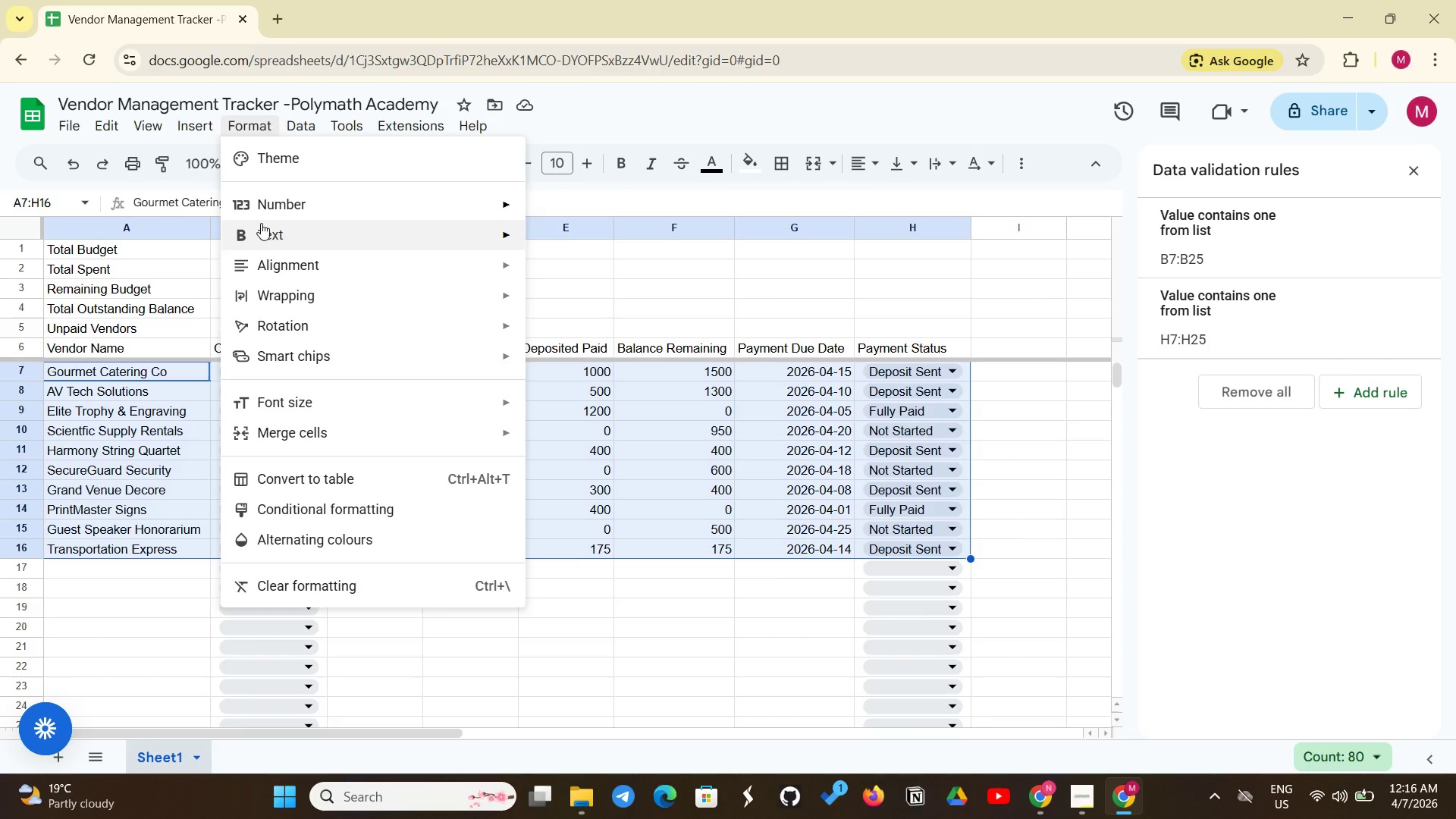 
wait(5.19)
 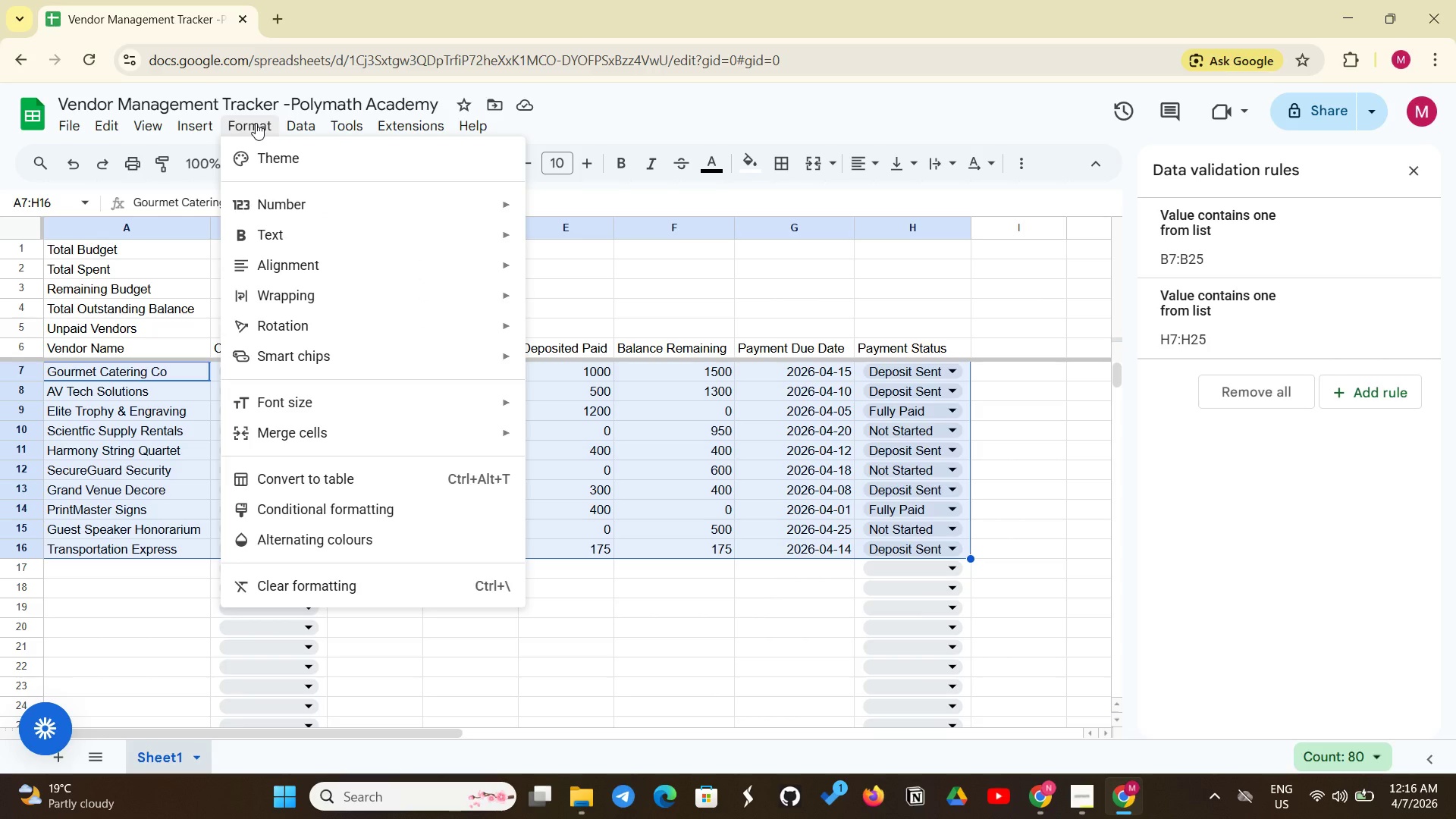 
left_click([320, 510])
 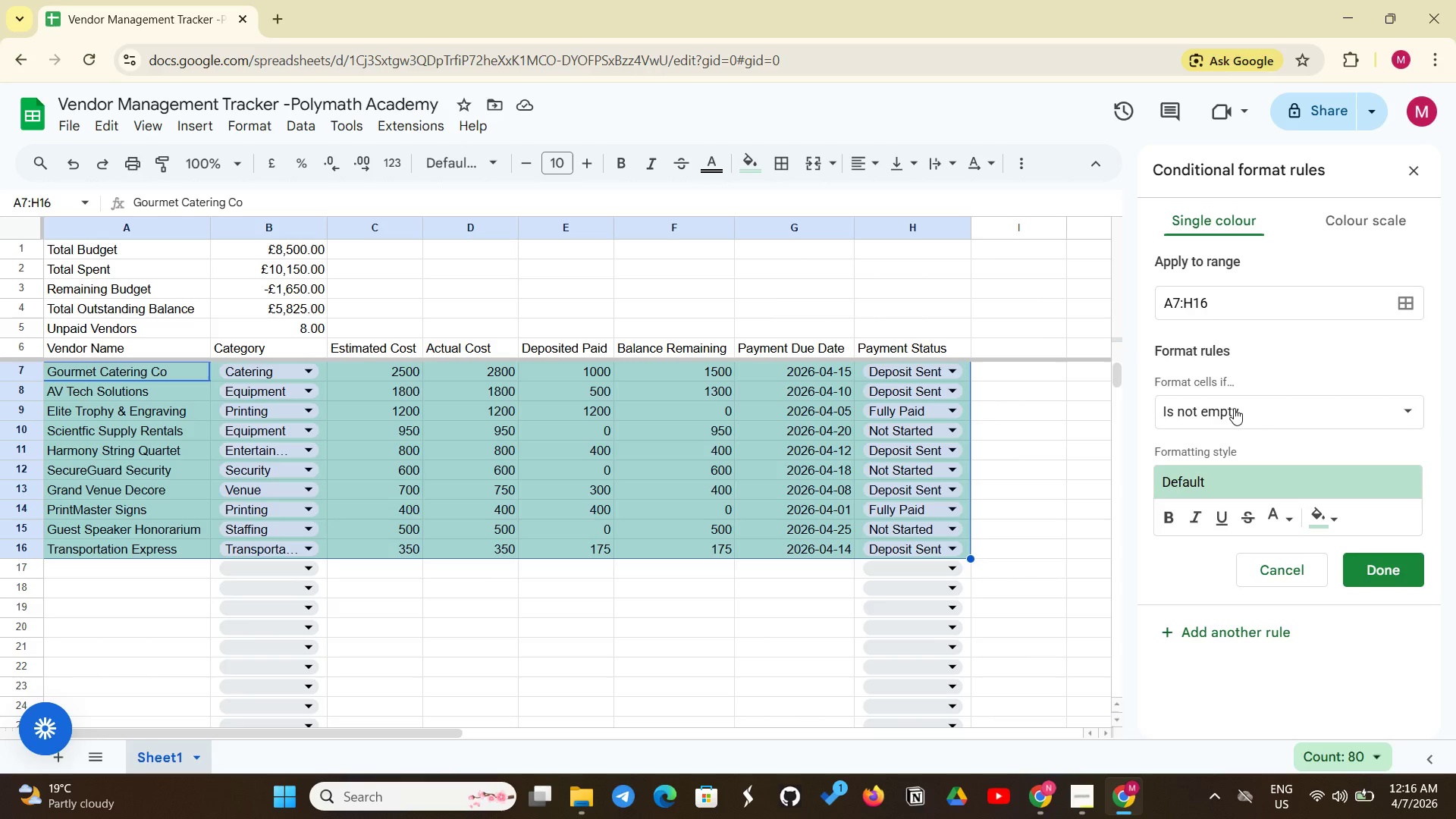 
wait(26.64)
 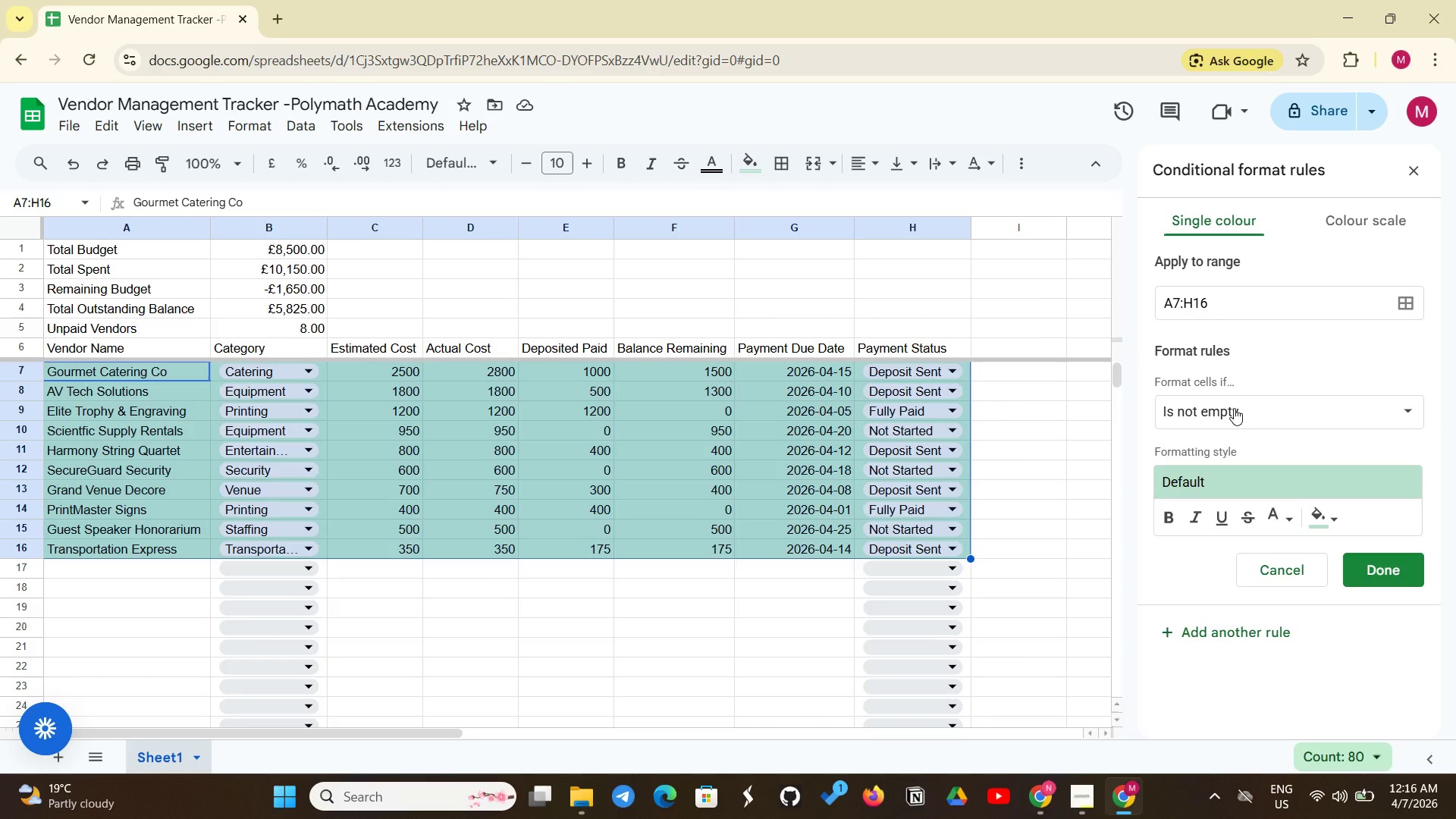 
left_click([1262, 410])
 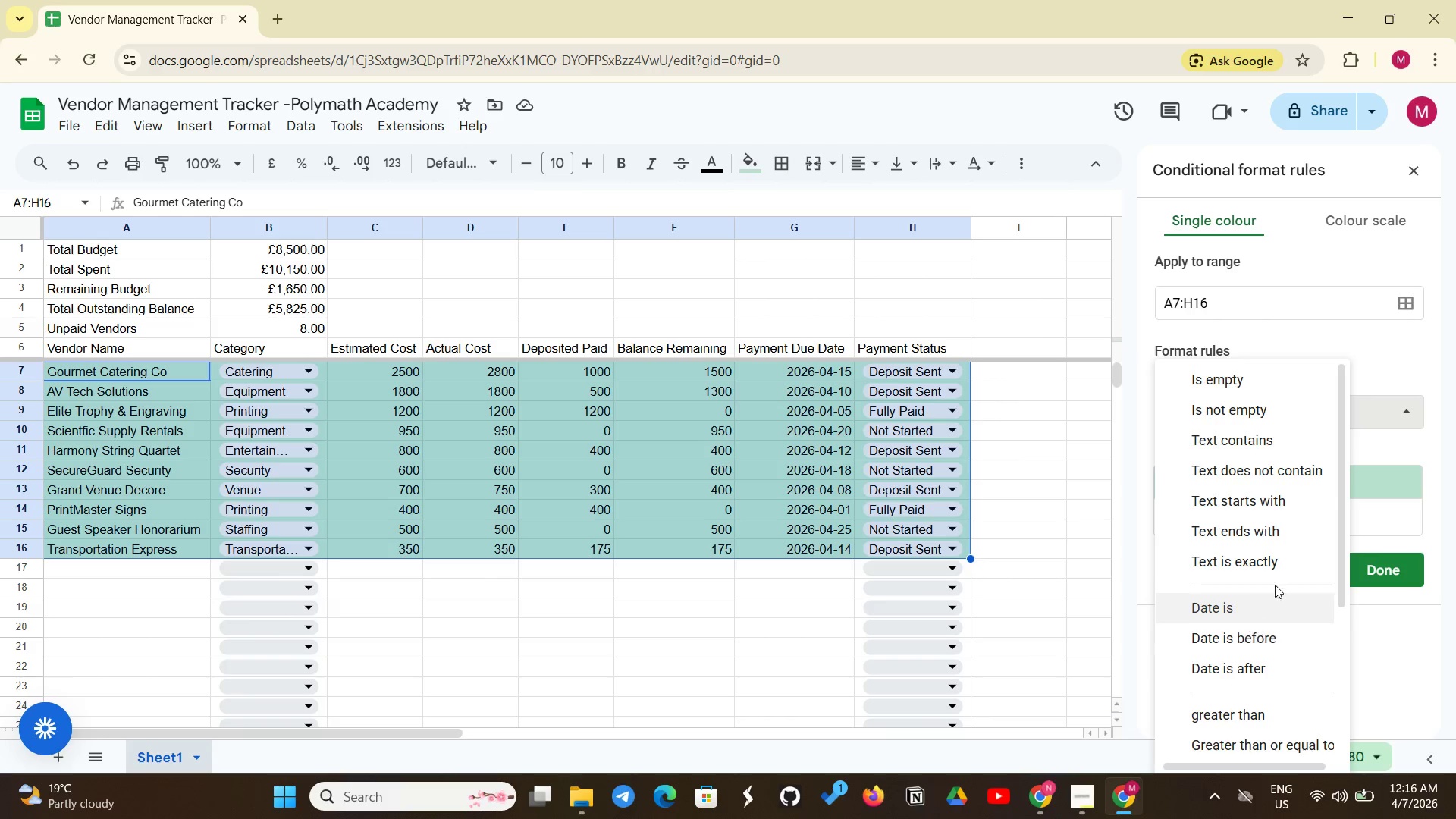 
left_click([1390, 414])
 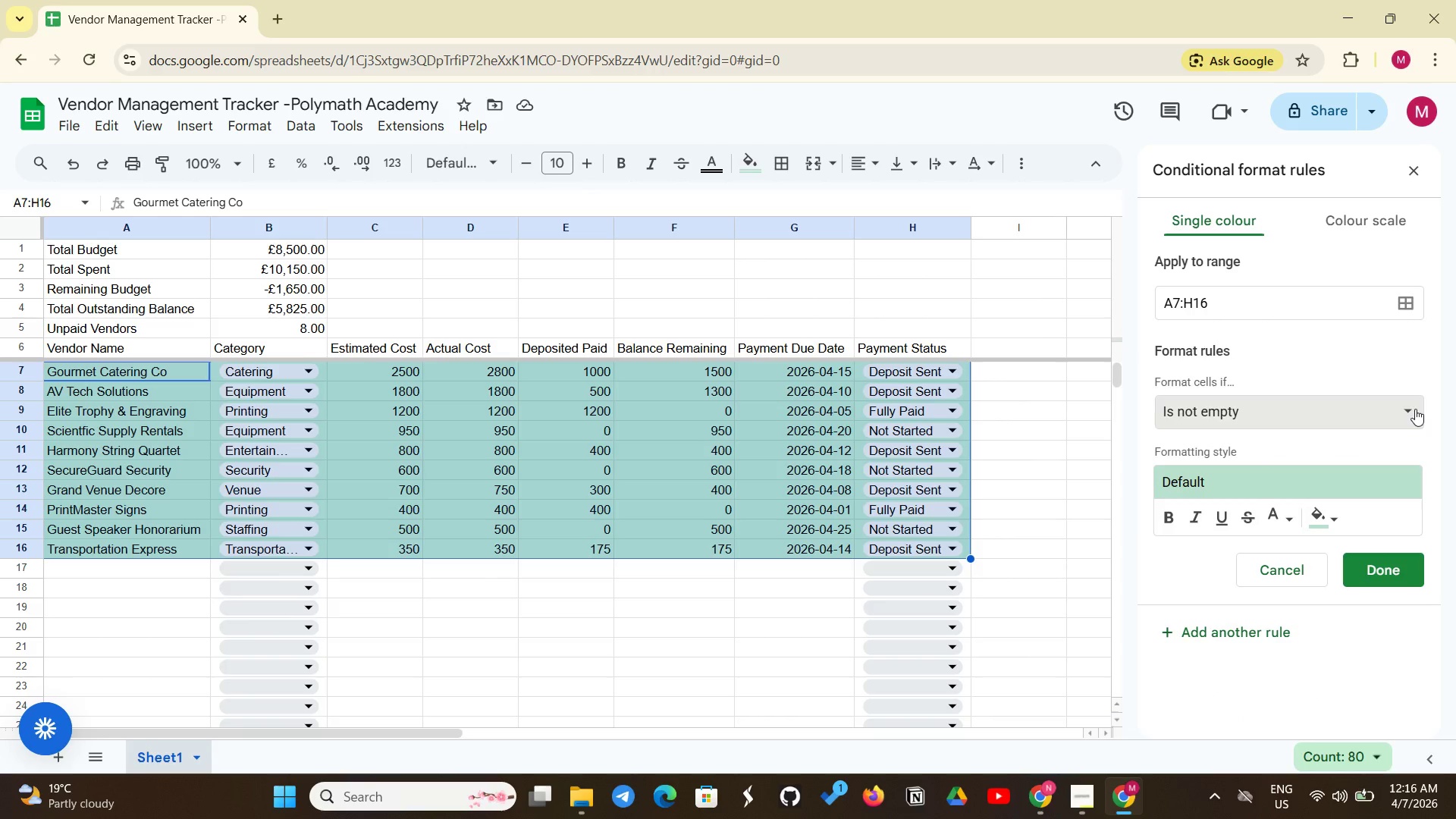 
left_click([1411, 411])
 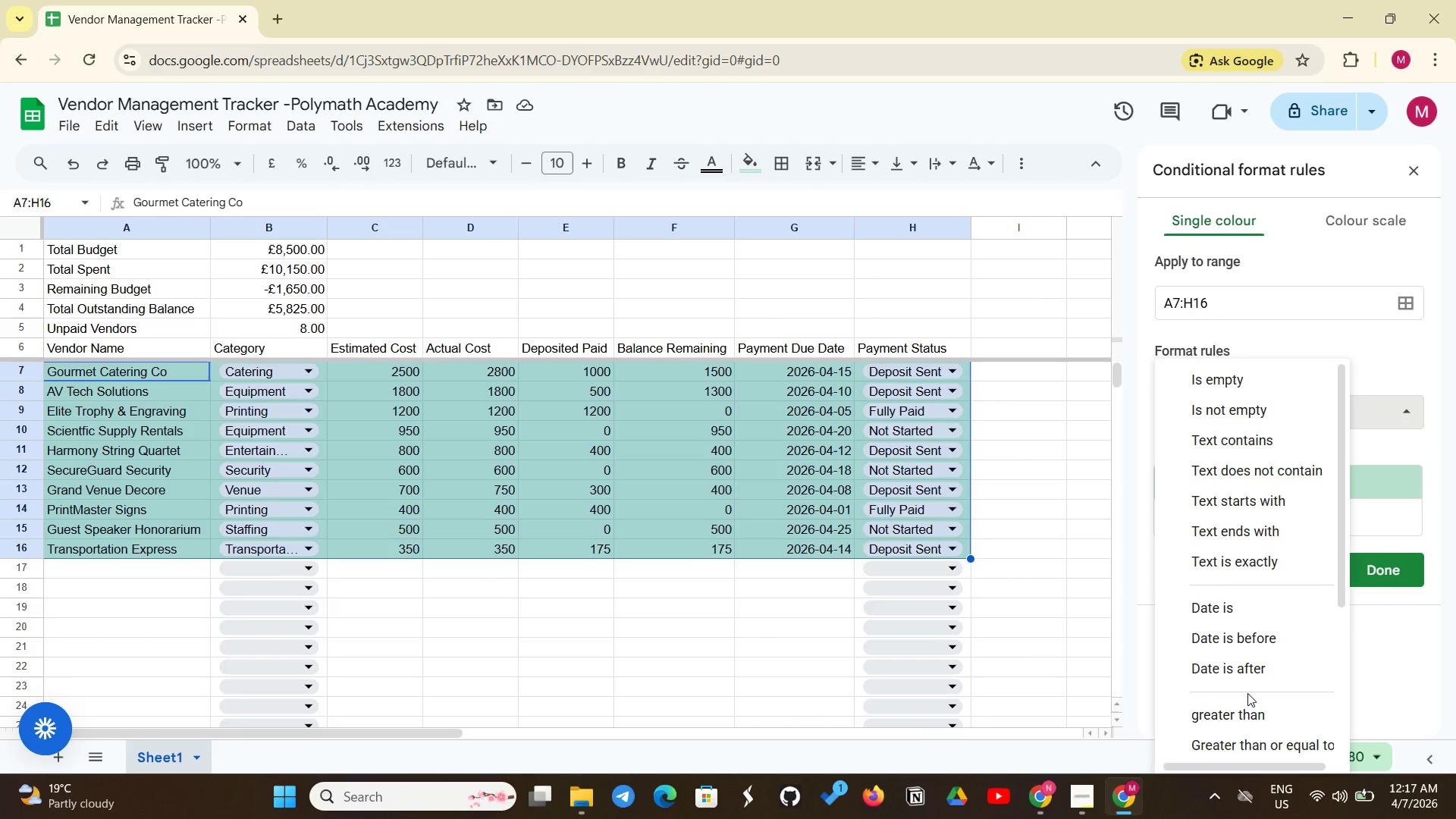 
wait(26.48)
 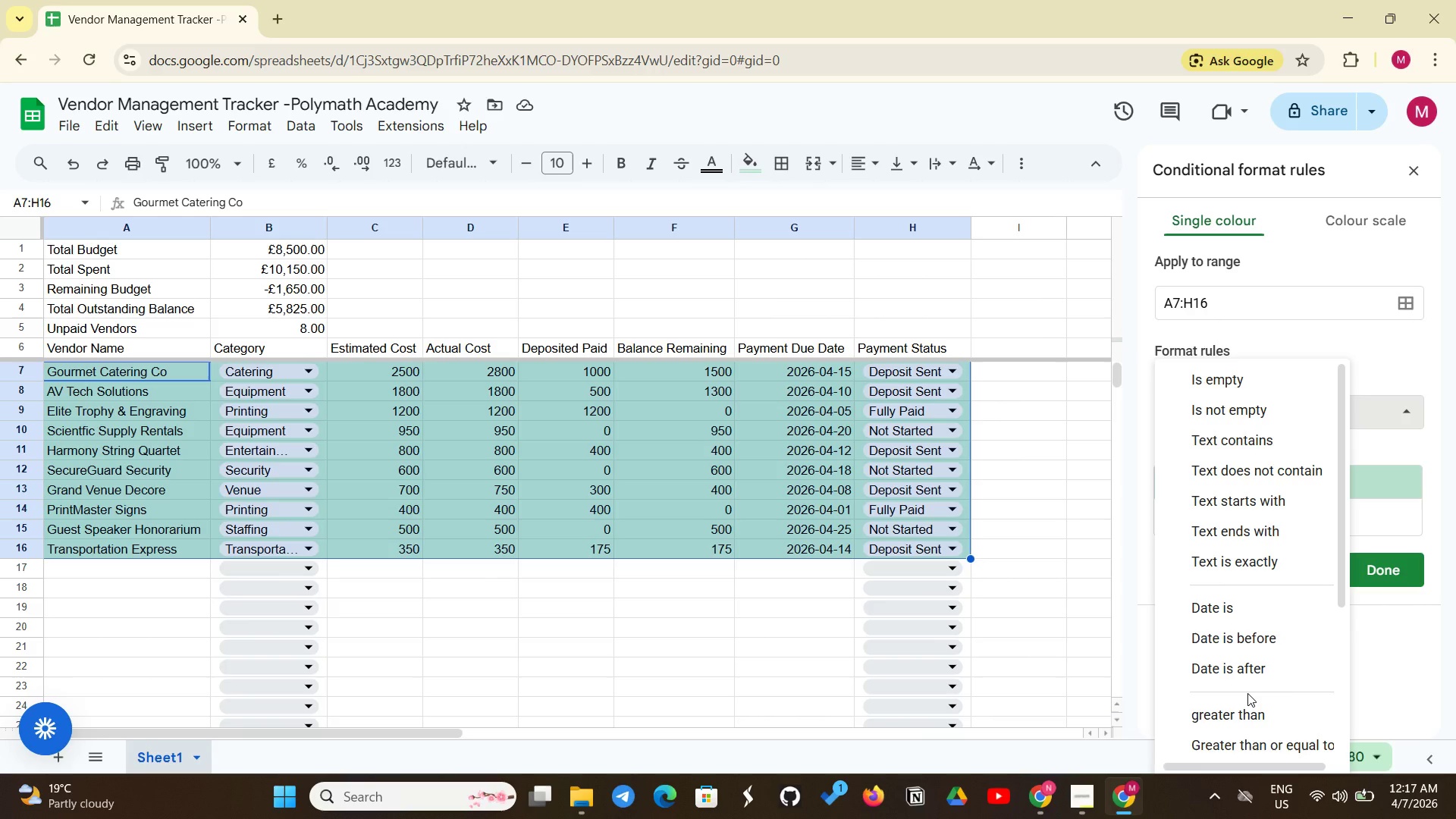 
left_click([1391, 628])
 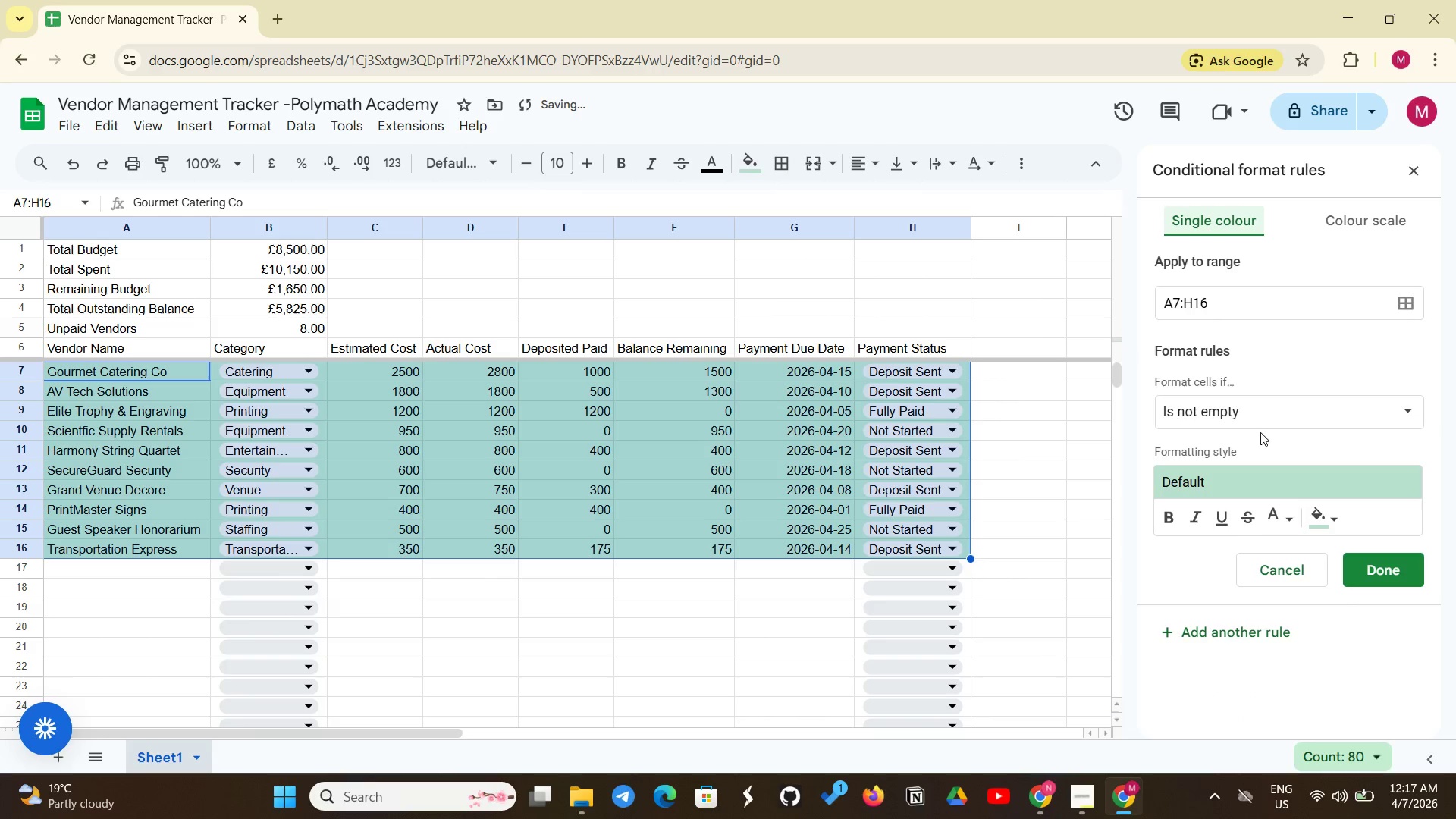 
left_click([1274, 415])
 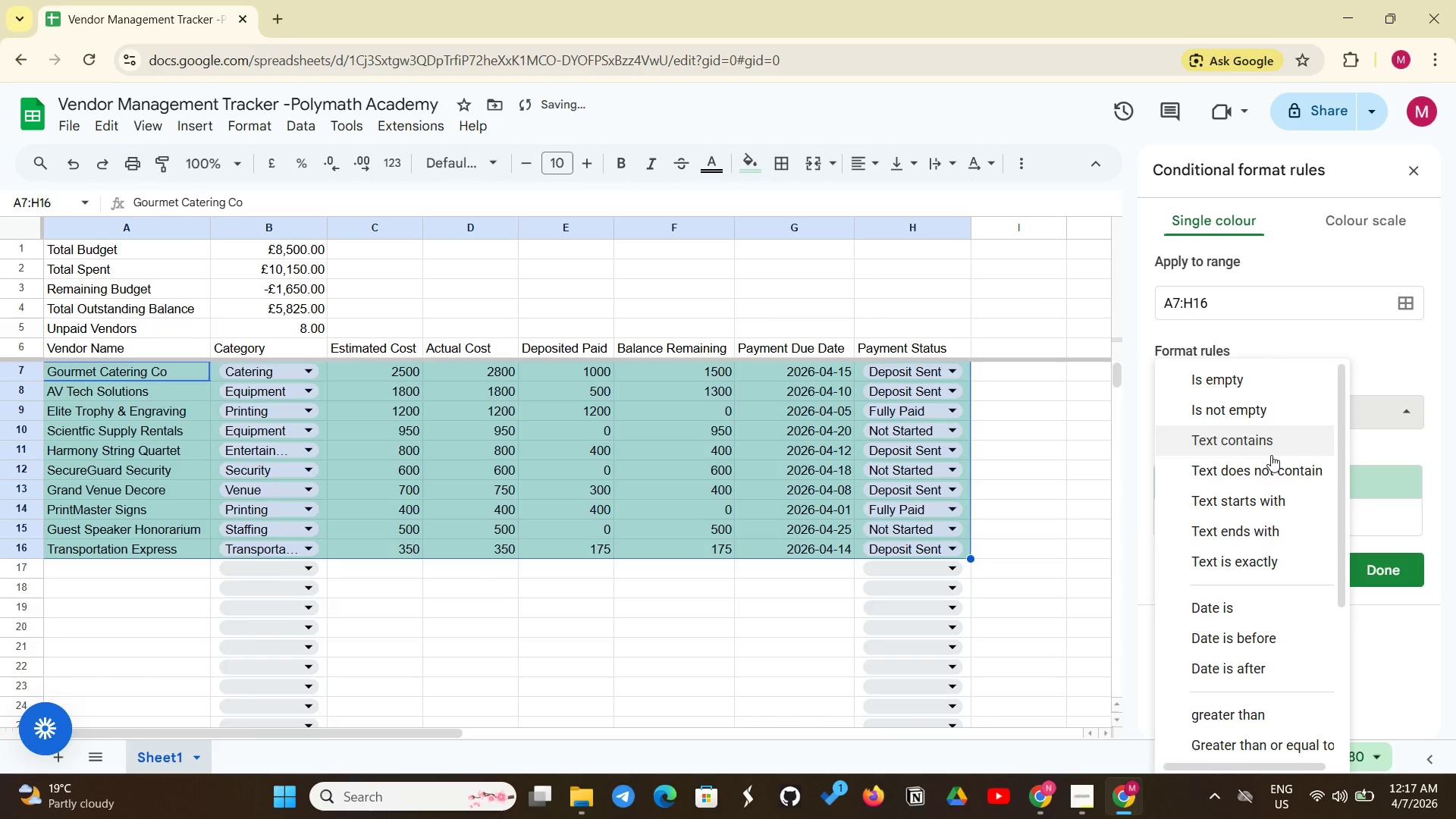 
scroll: coordinate [1265, 630], scroll_direction: down, amount: 6.0
 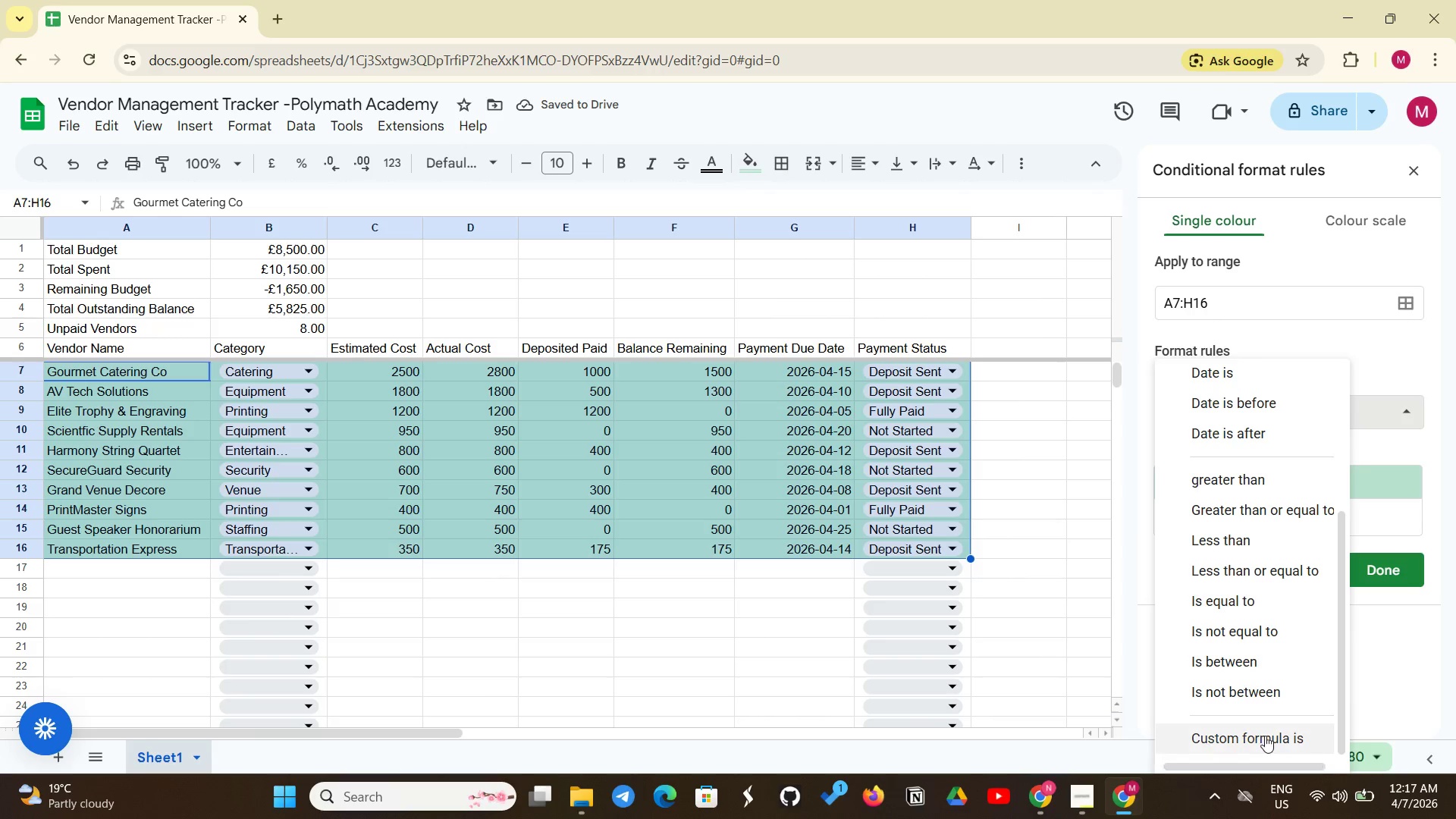 
left_click([1266, 735])
 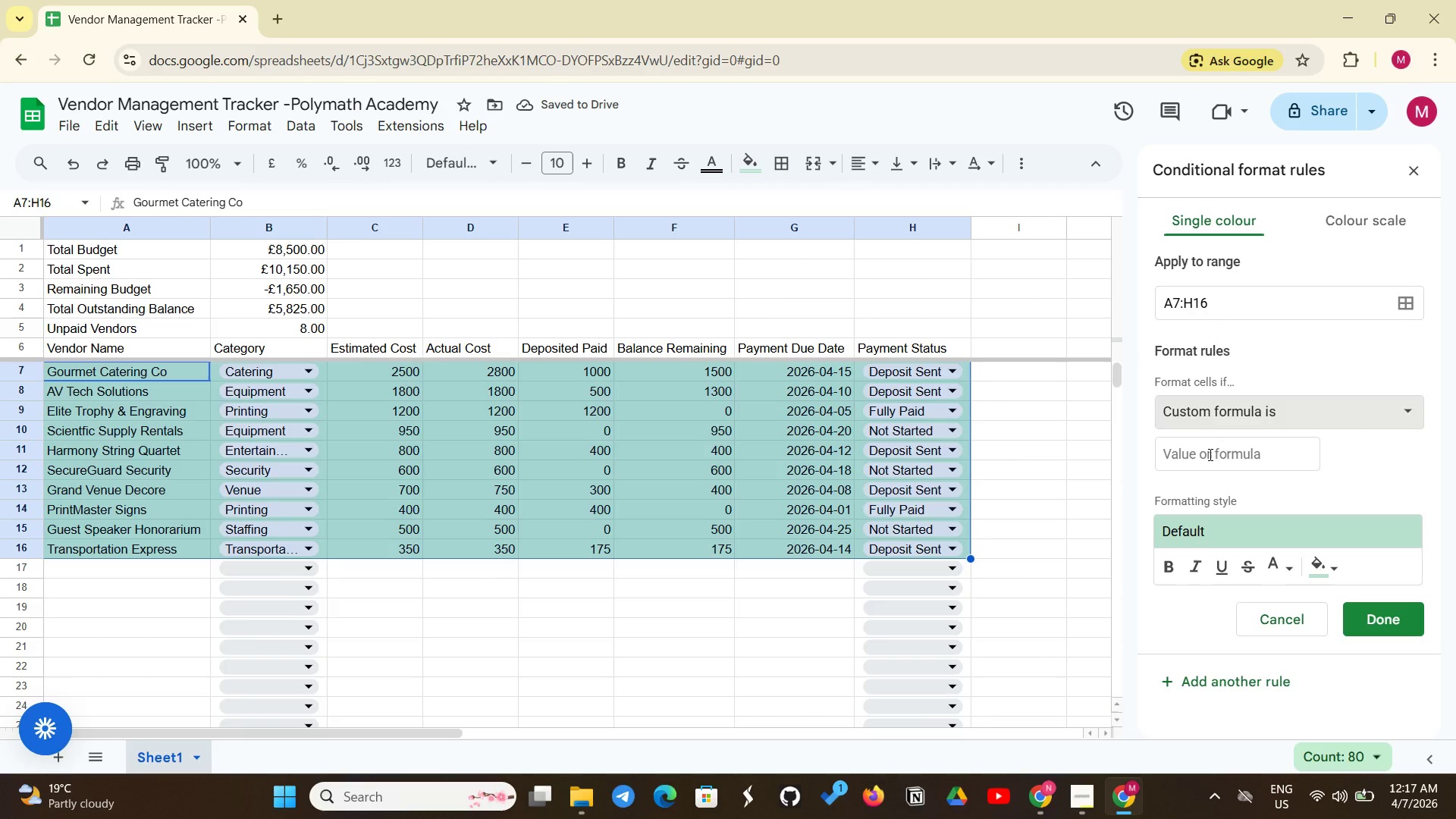 
left_click([1209, 454])
 